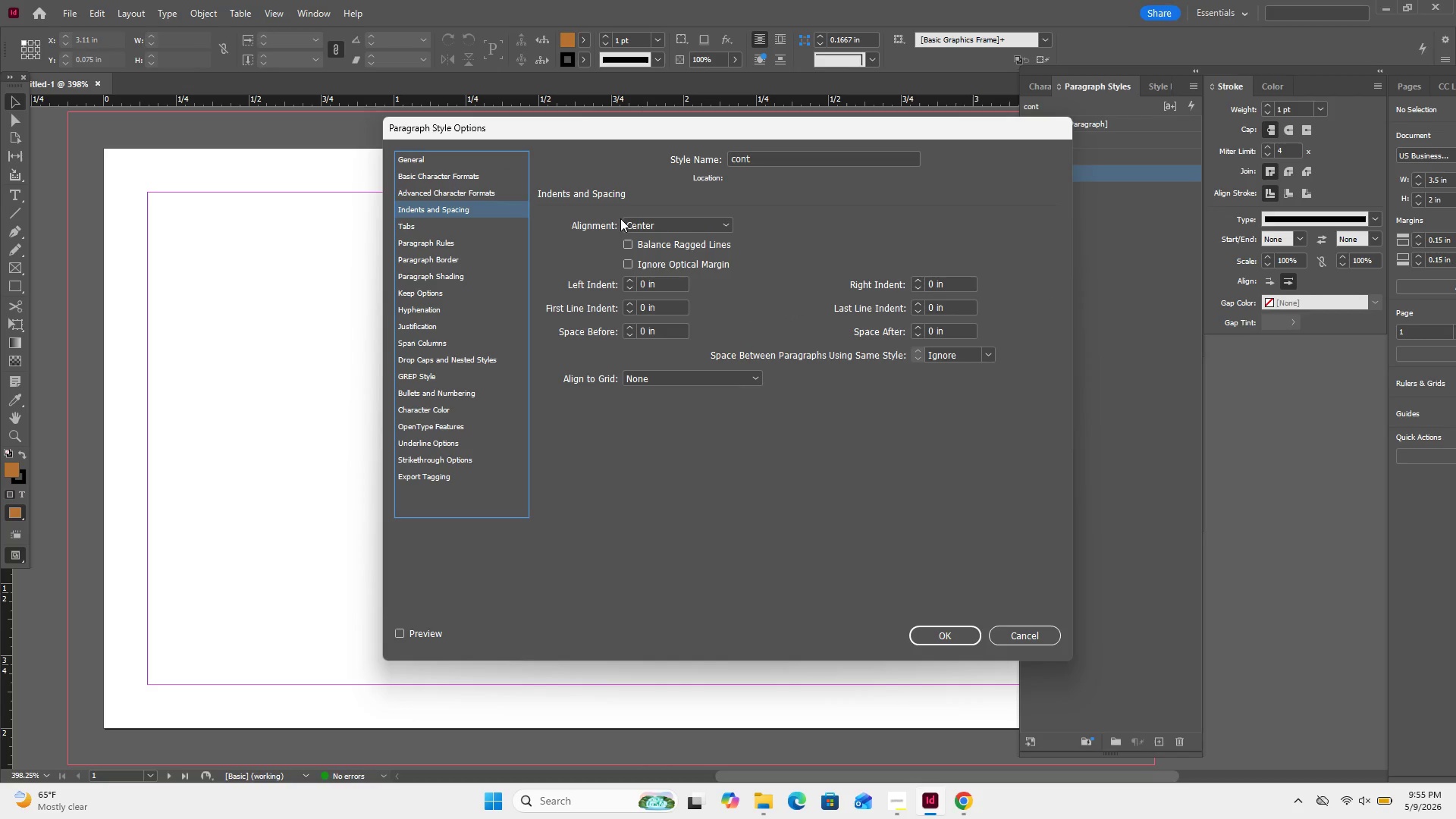 
left_click([622, 218])
 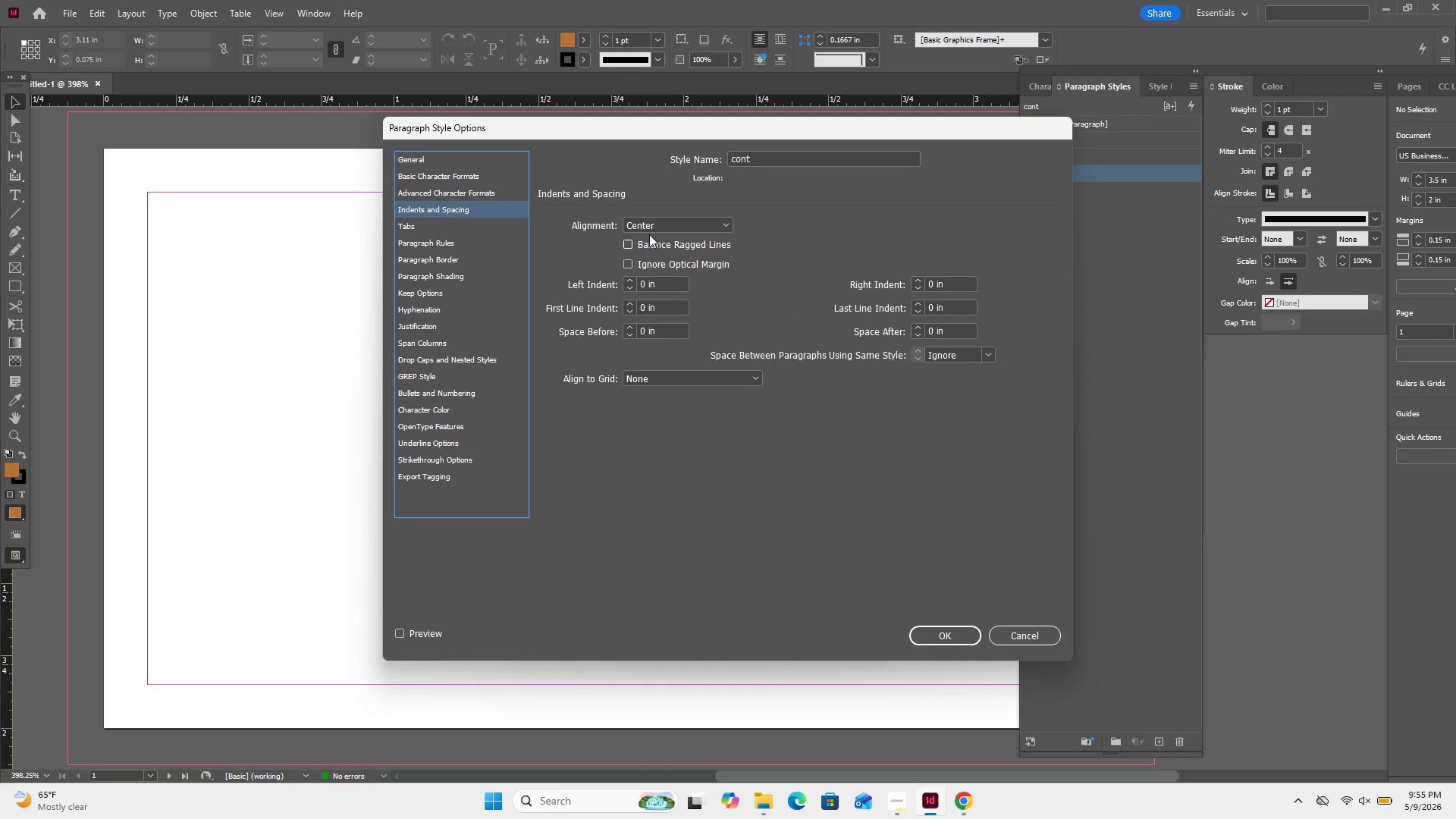 
left_click([666, 224])
 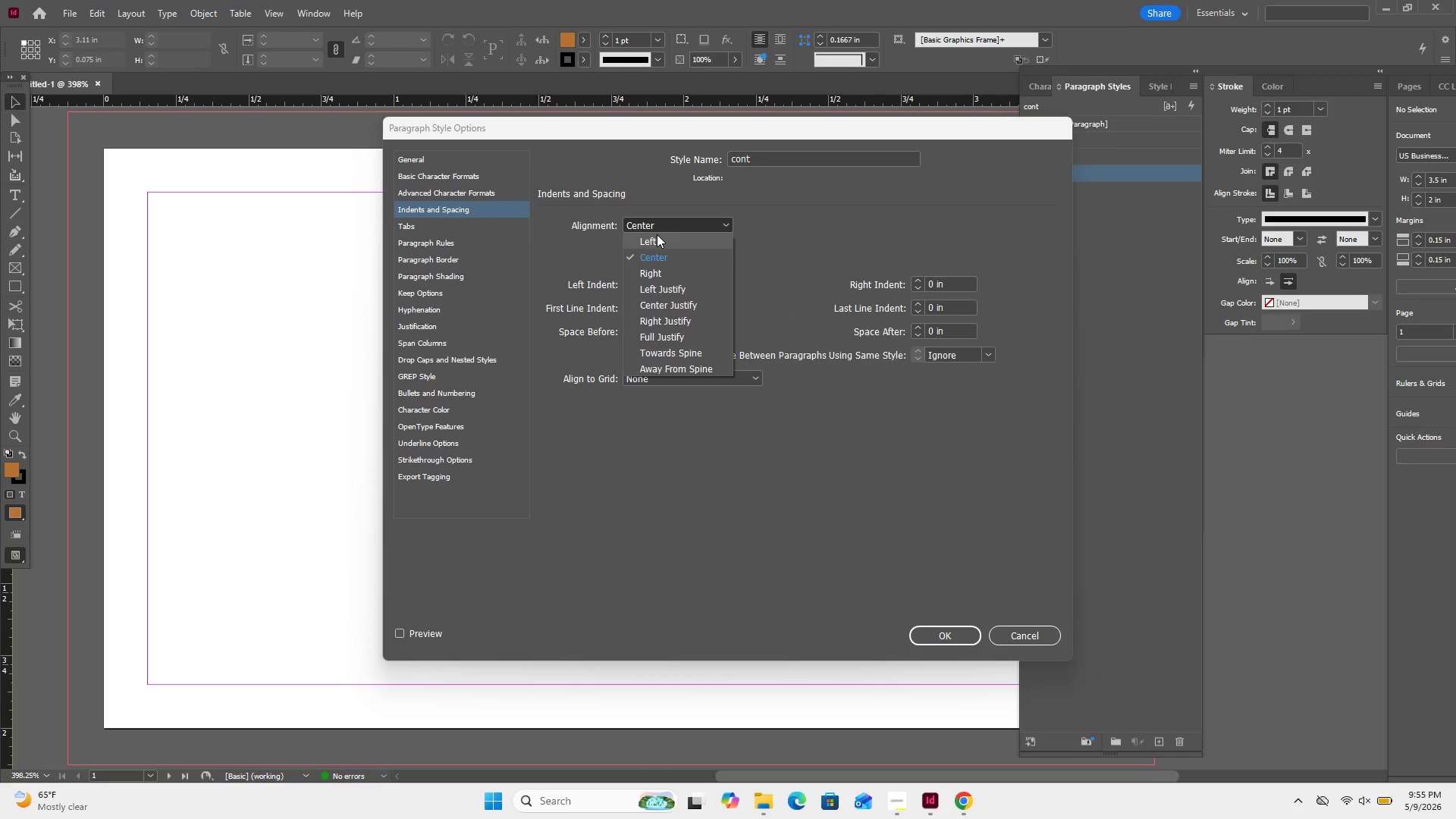 
left_click([657, 234])
 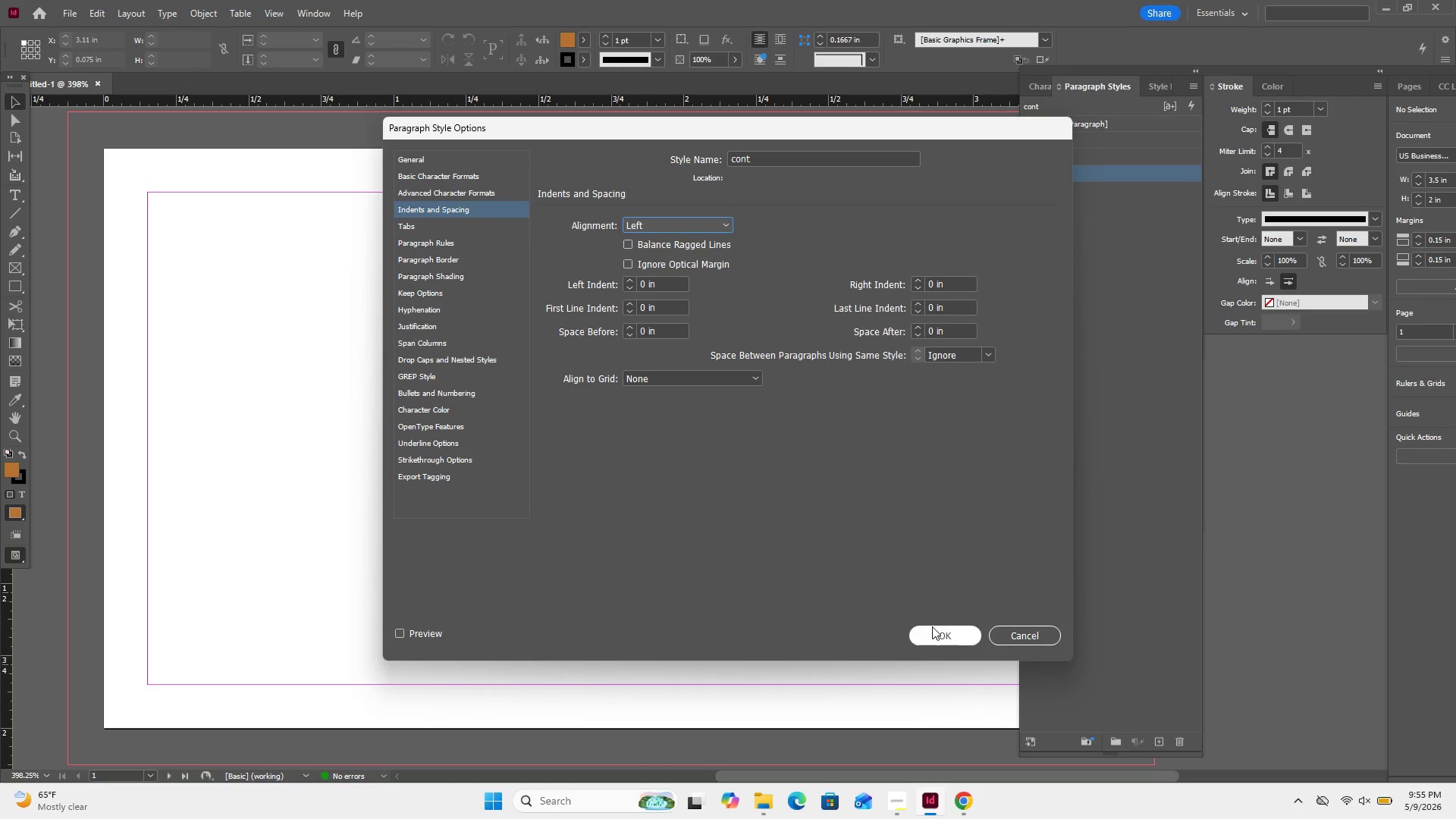 
left_click([935, 634])
 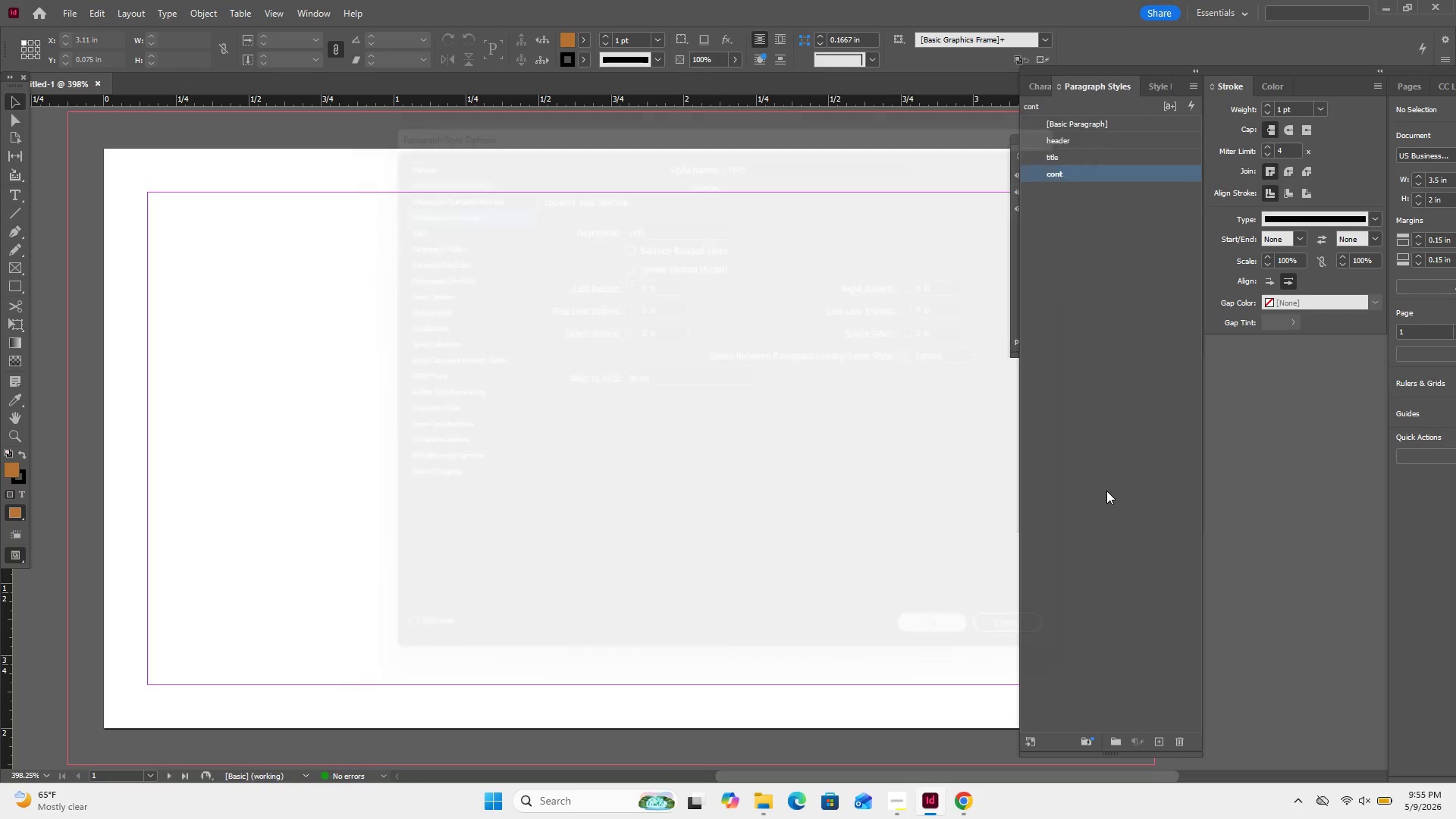 
left_click([1106, 491])
 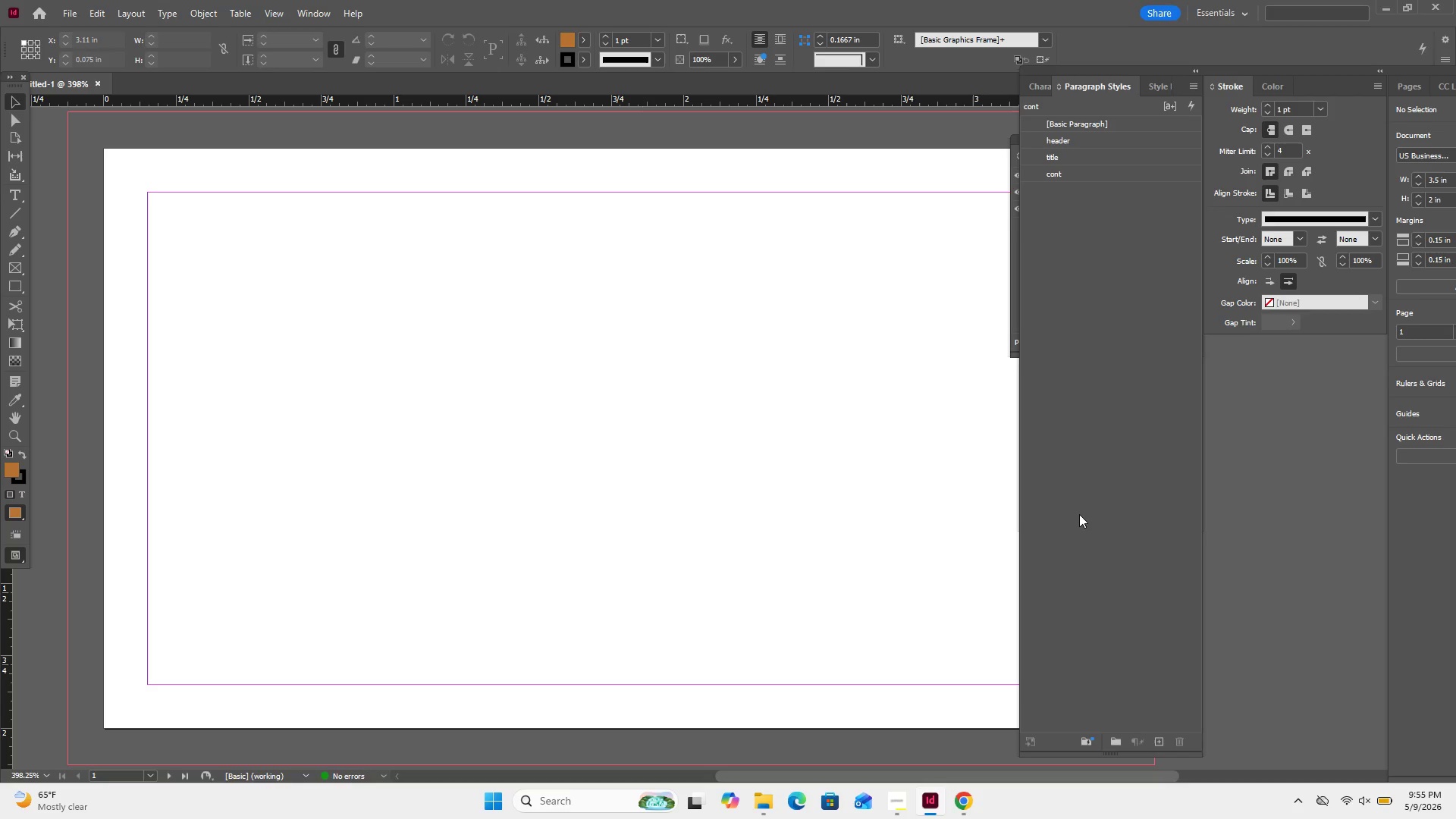 
wait(12.75)
 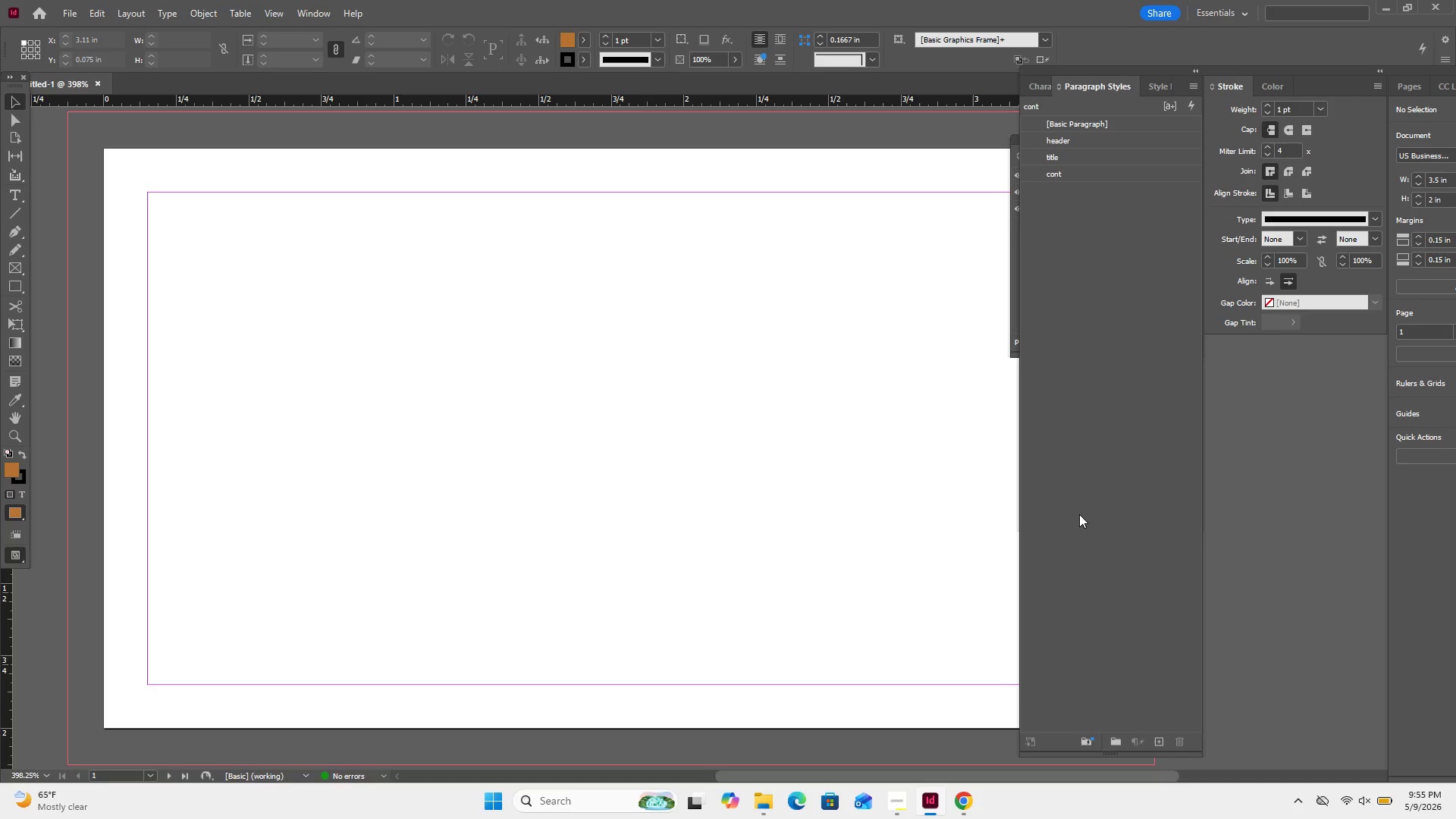 
left_click([1162, 742])
 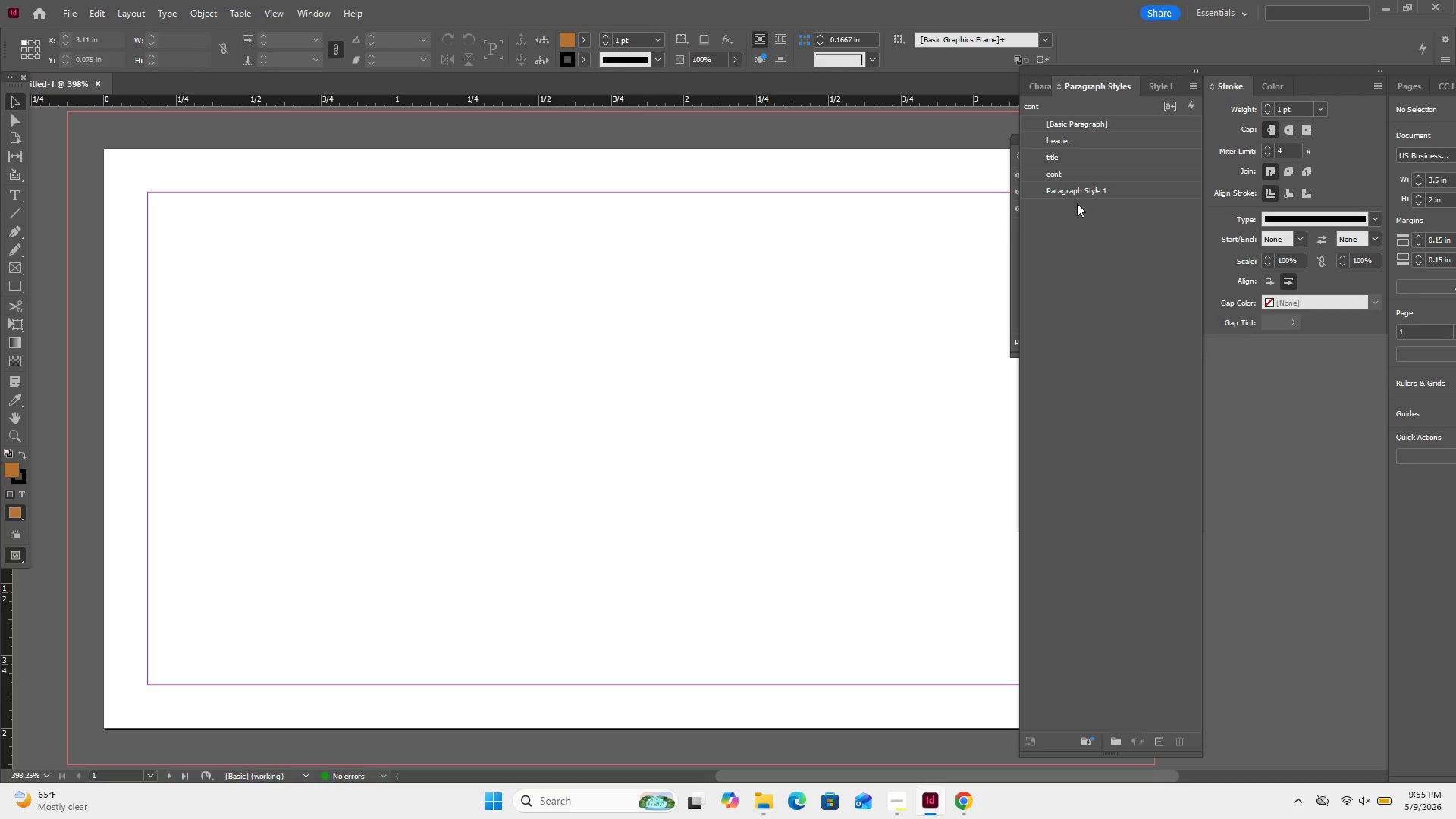 
double_click([1084, 191])
 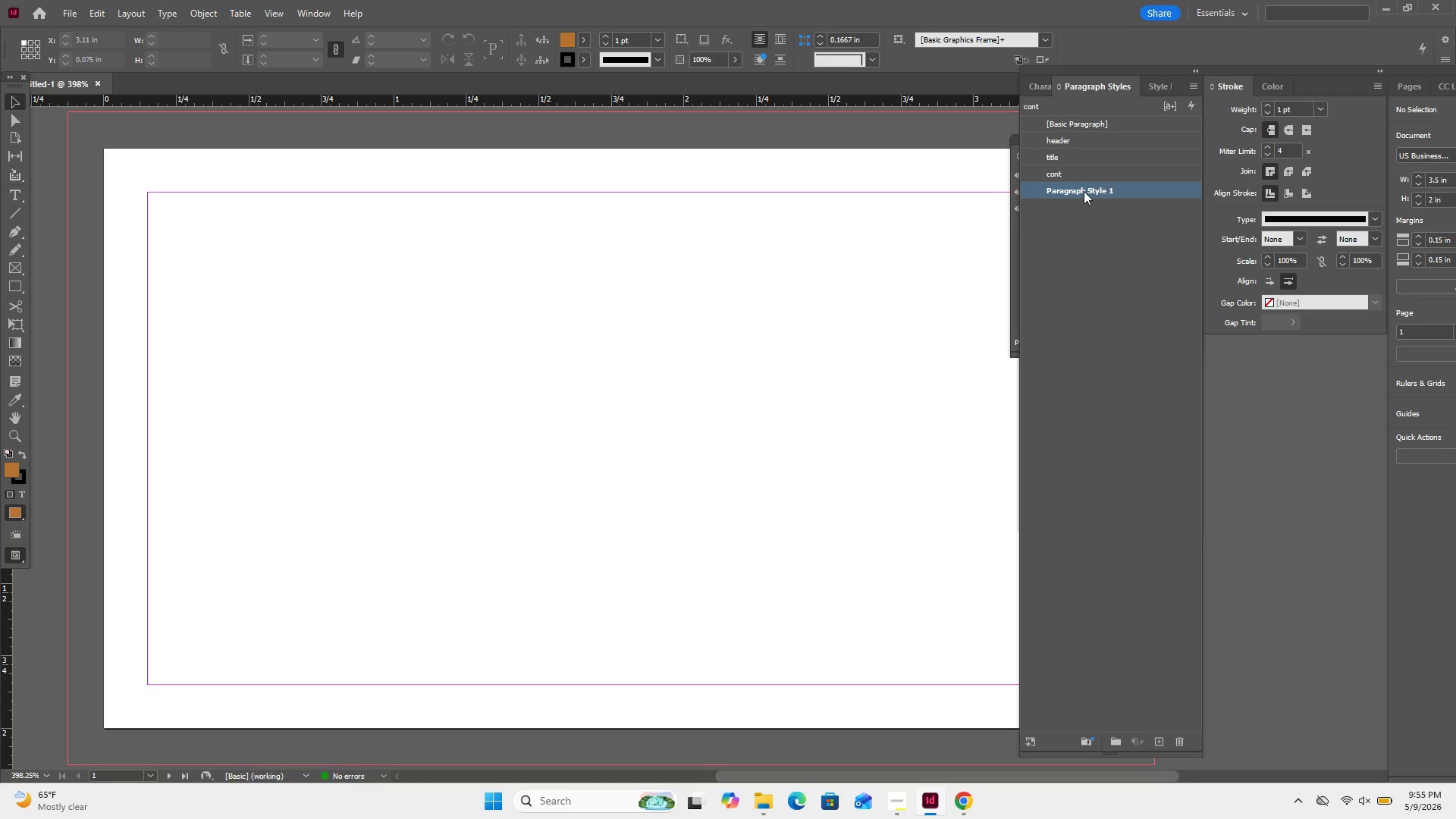 
key(E)
 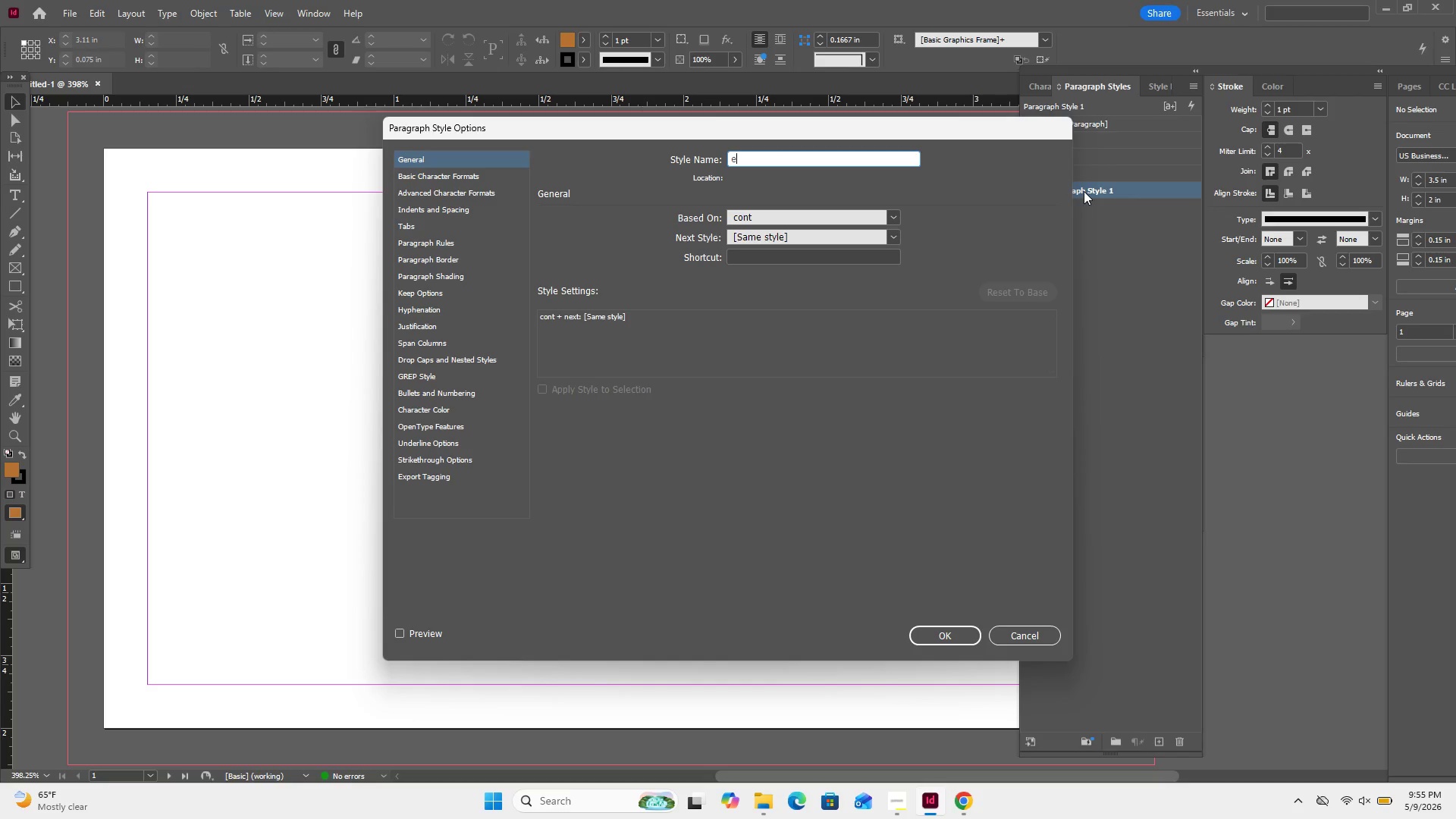 
type(mergency)
 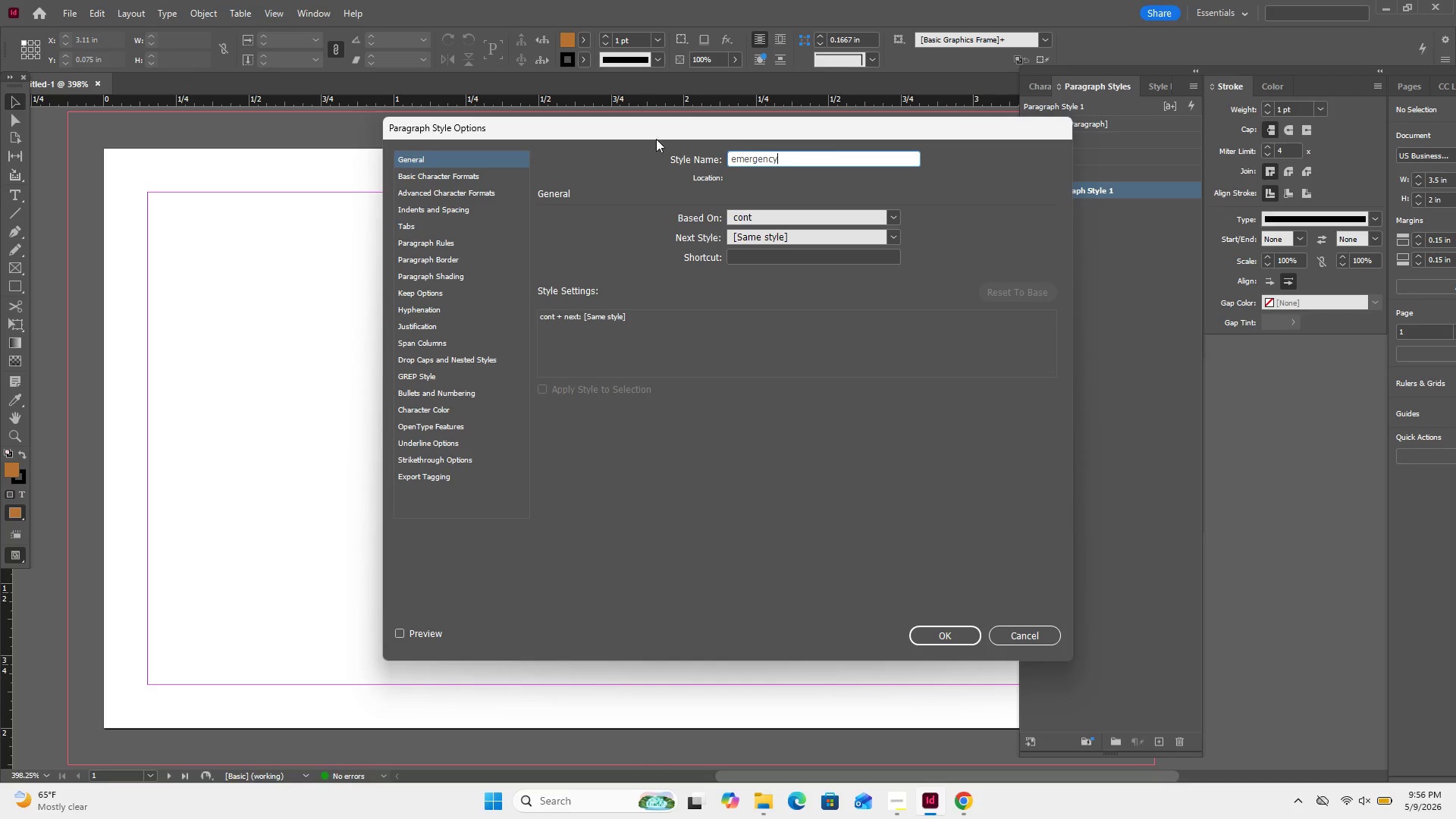 
left_click([463, 180])
 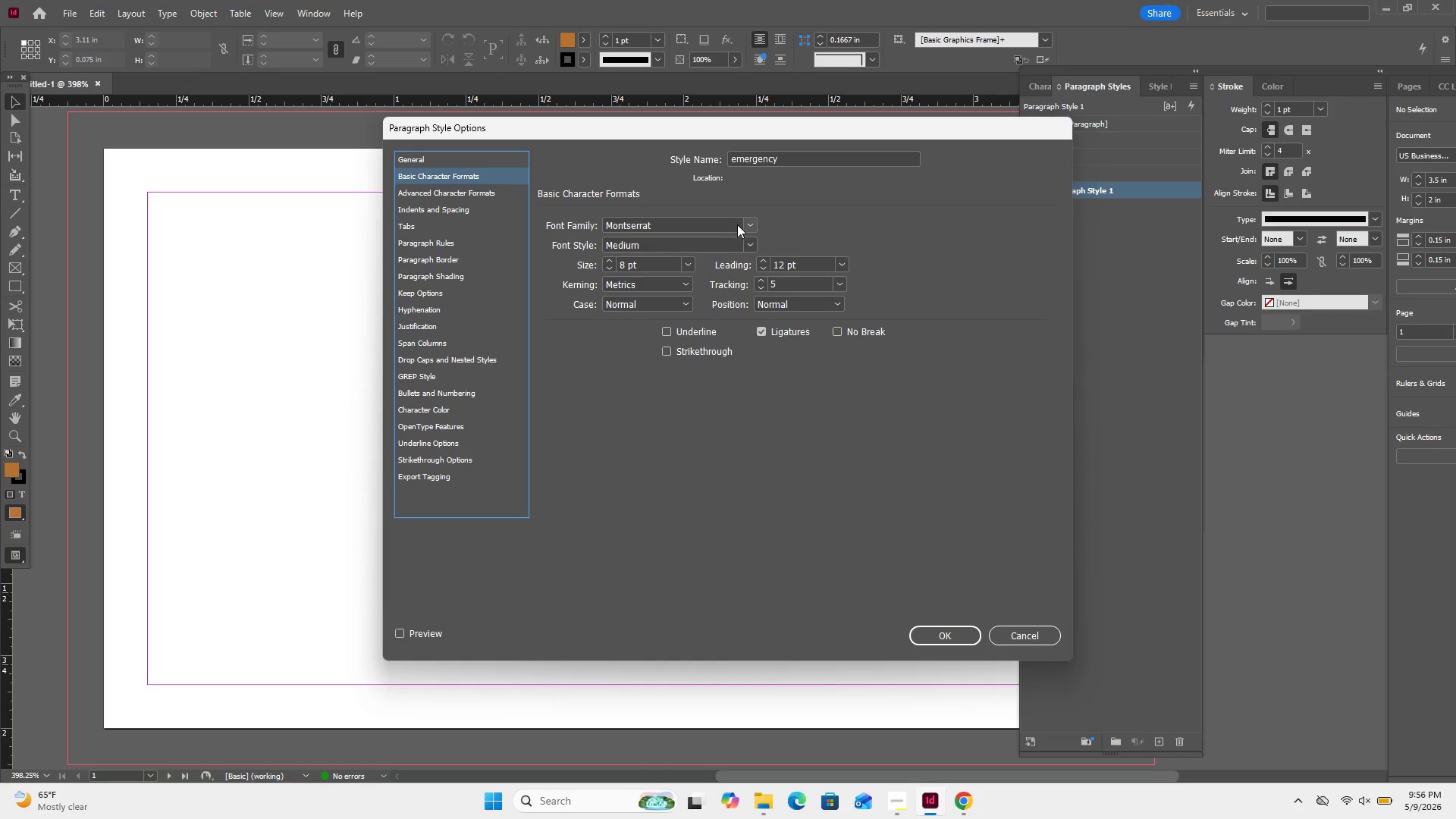 
double_click([738, 224])
 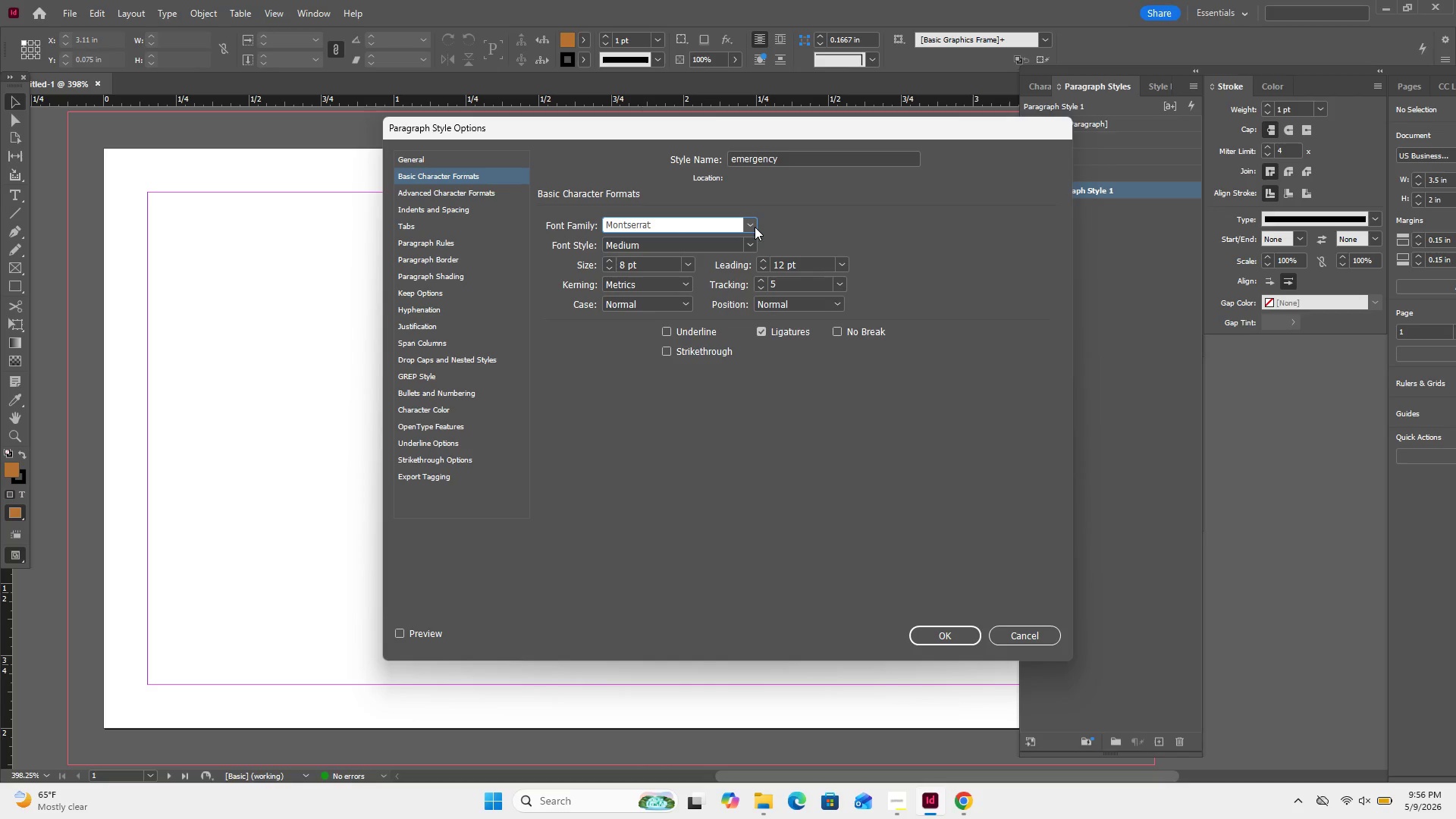 
left_click([755, 227])
 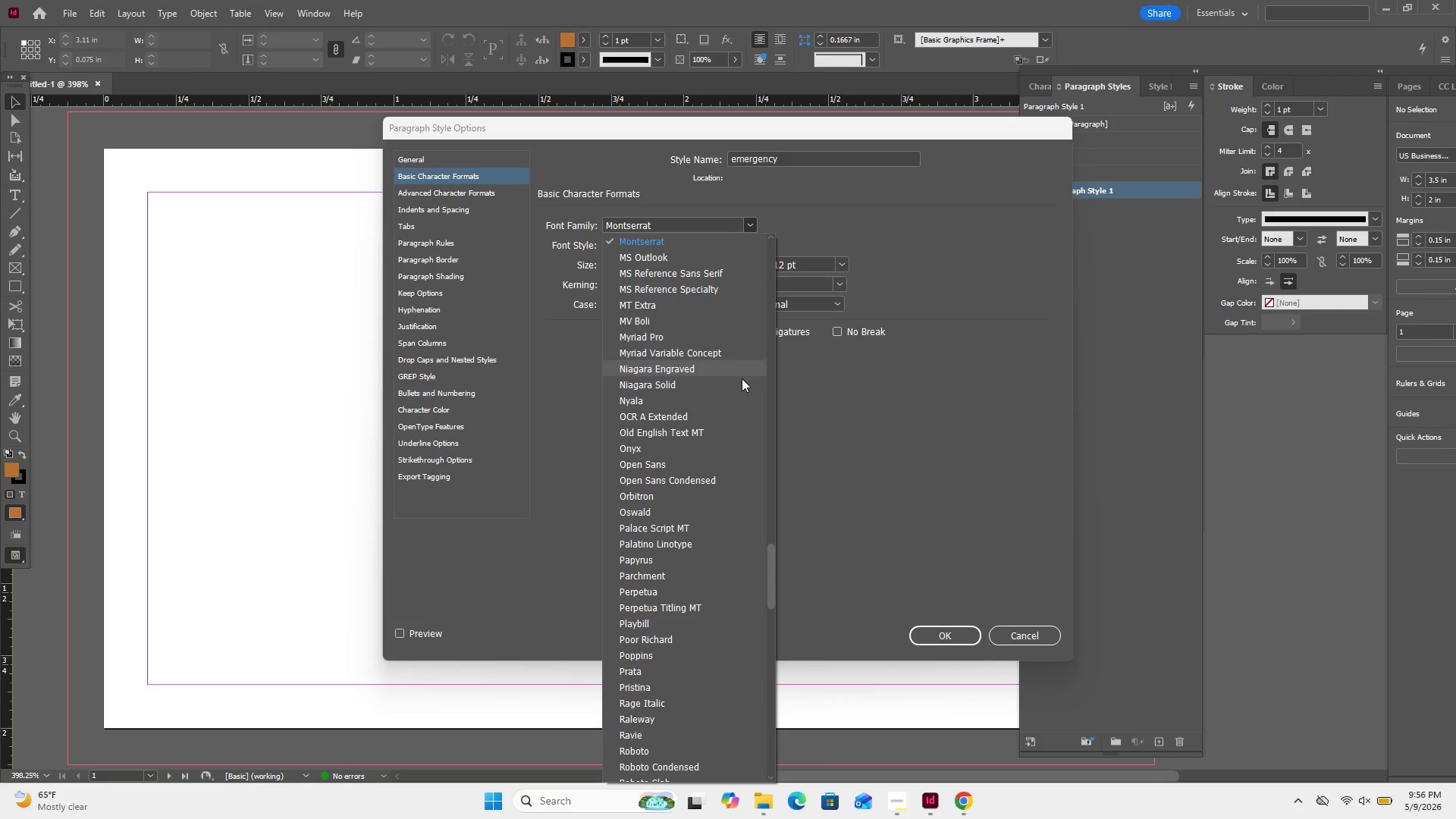 
scroll: coordinate [723, 449], scroll_direction: down, amount: 2.0
 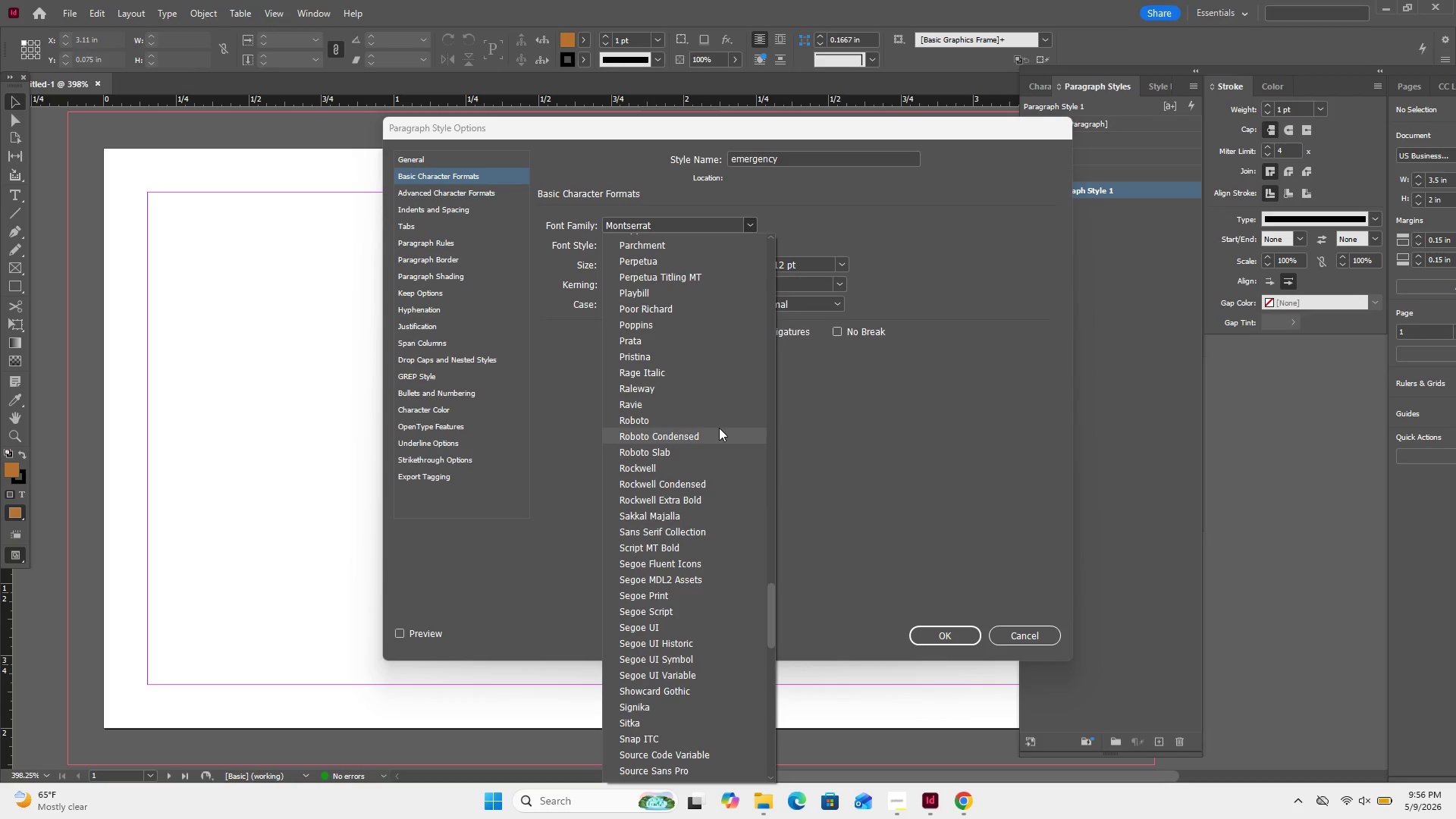 
wait(6.78)
 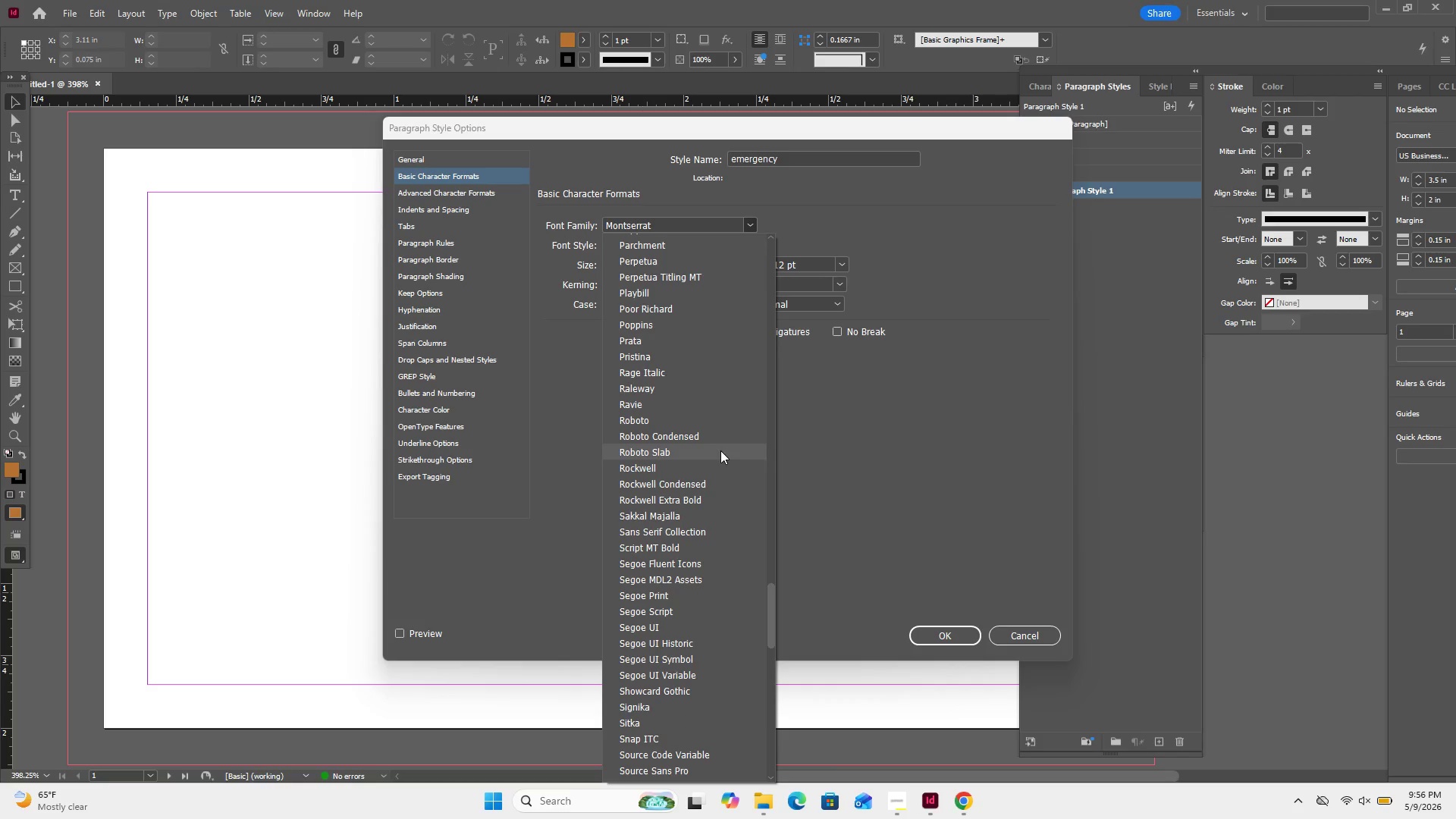 
left_click([720, 422])
 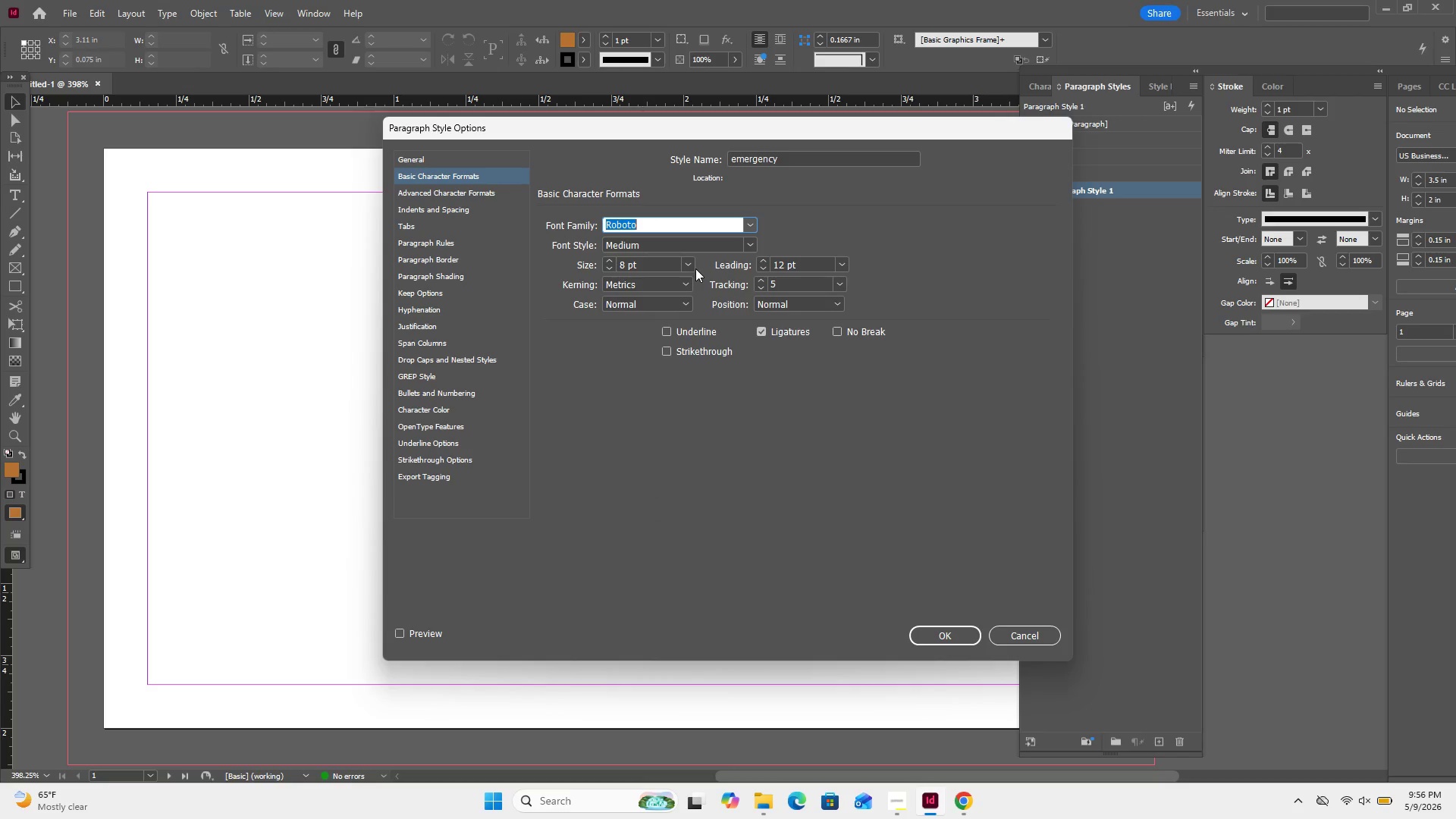 
wait(7.72)
 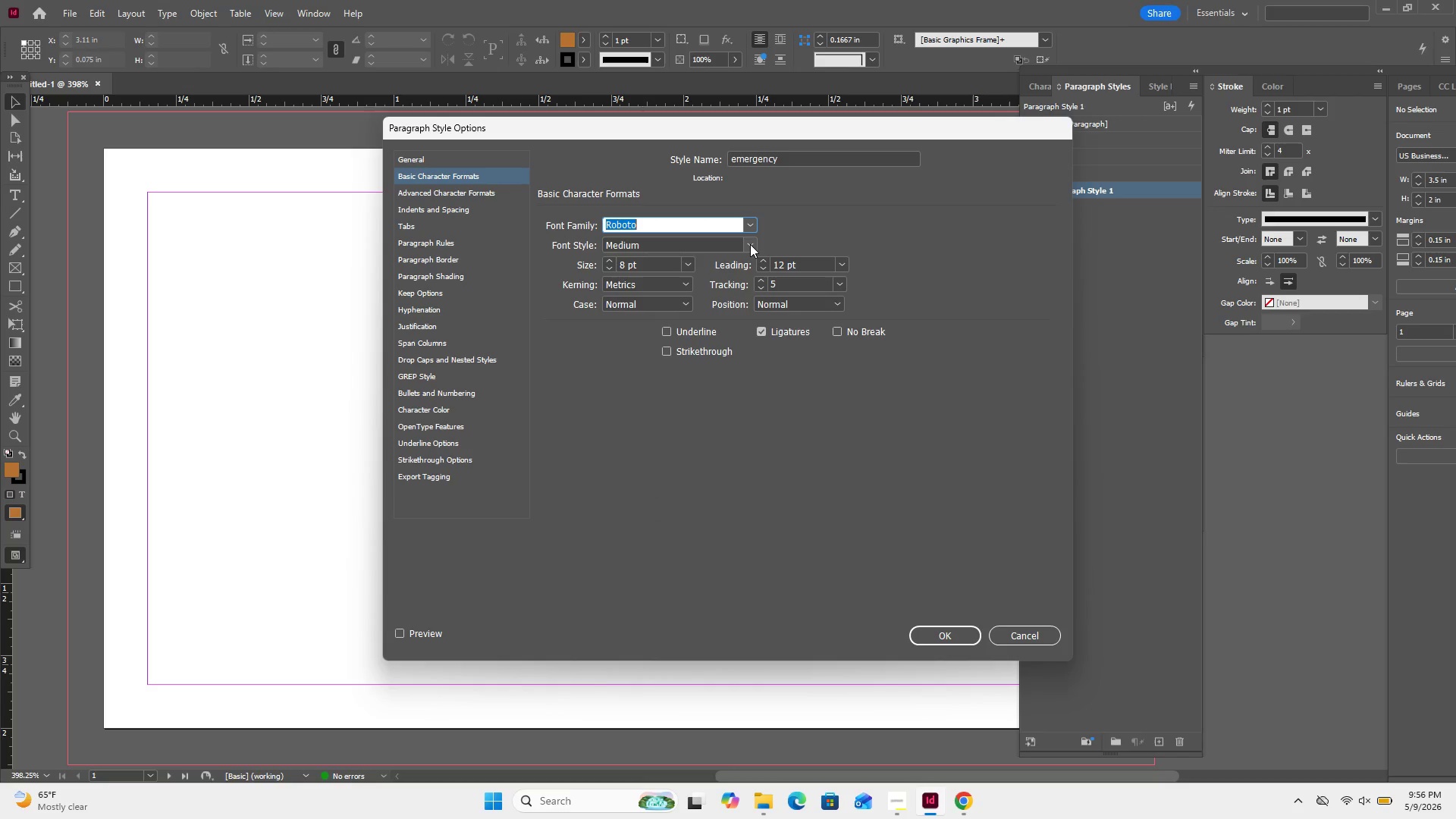 
left_click([613, 259])
 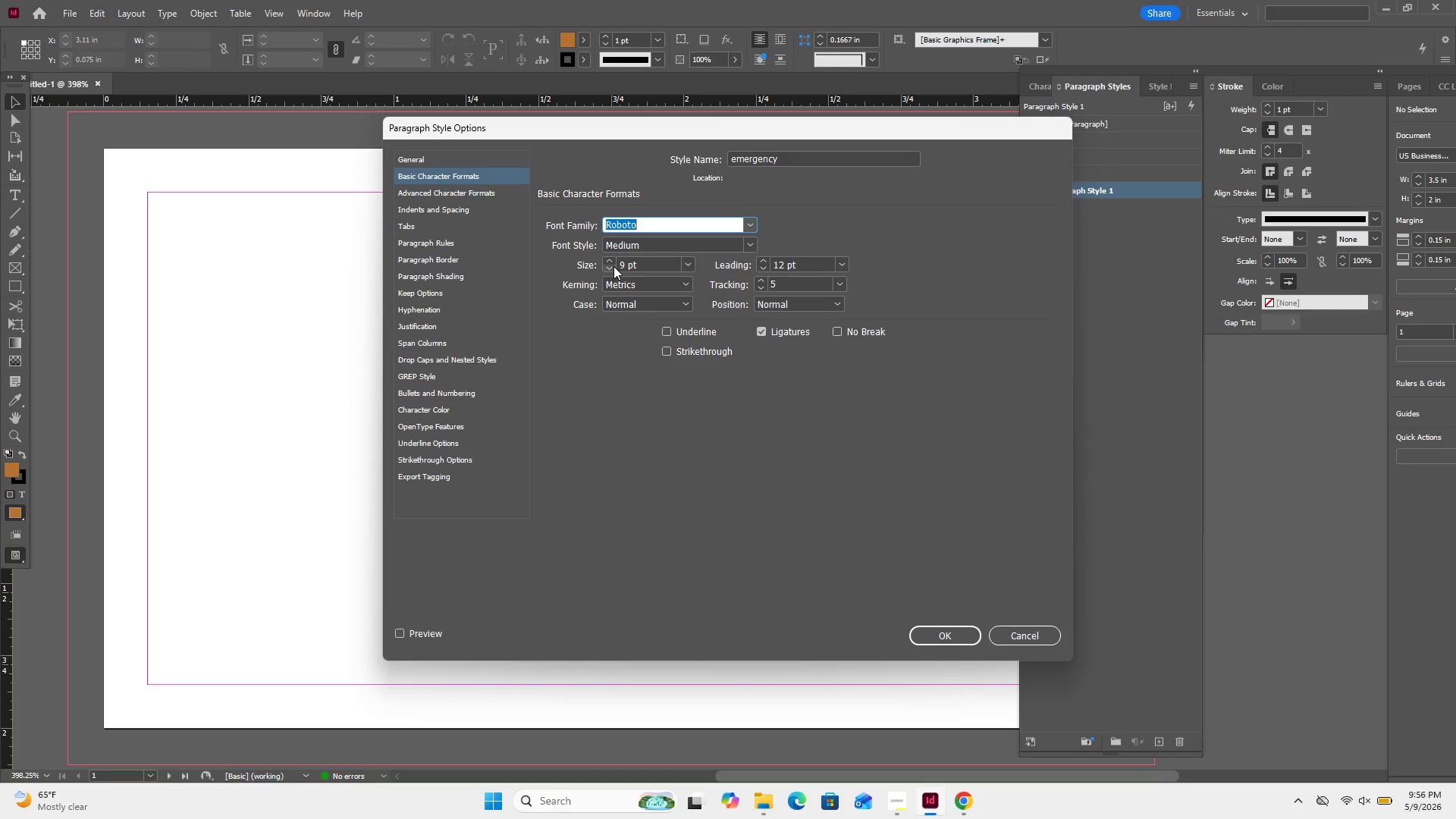 
left_click([613, 266])
 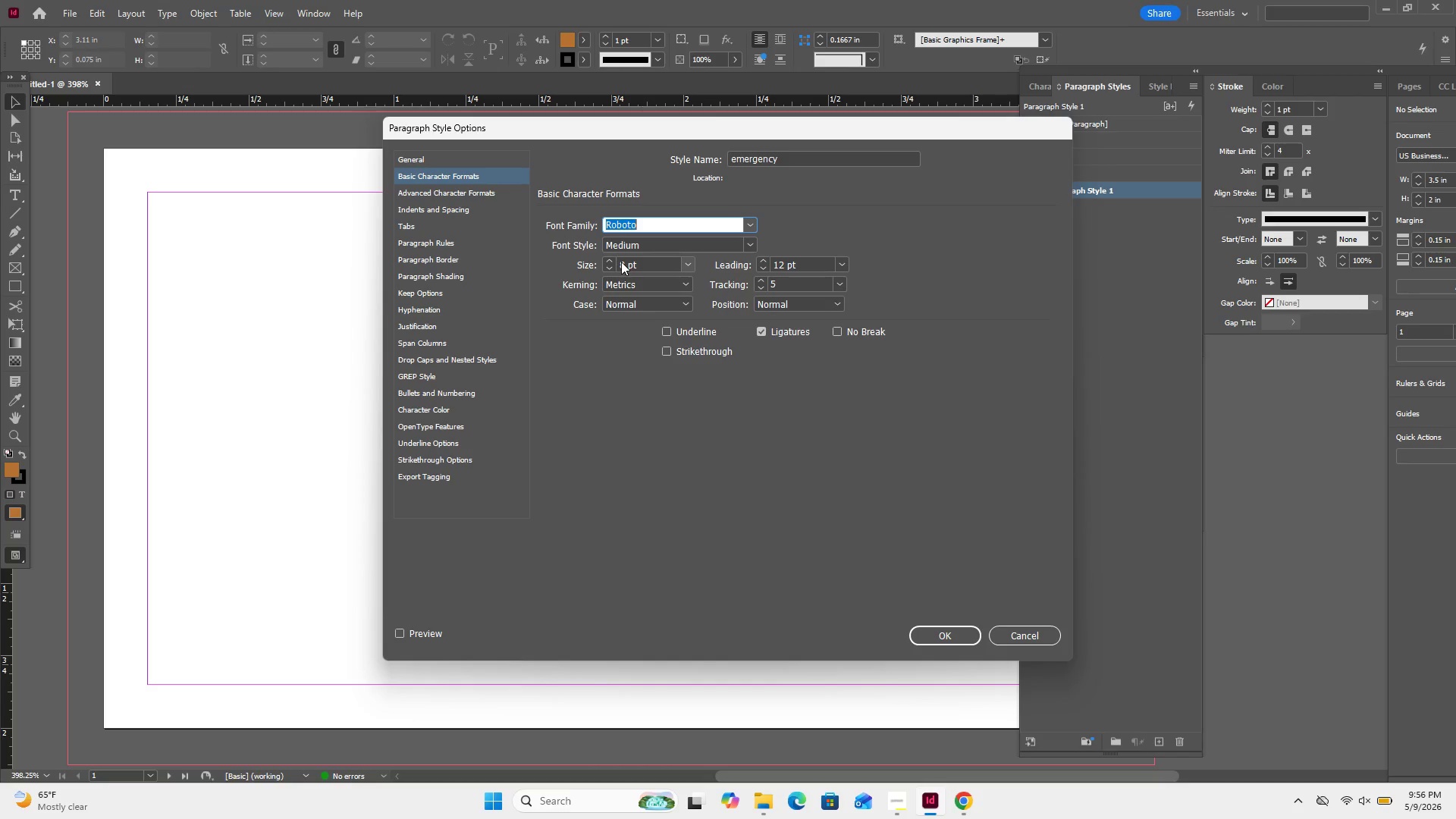 
double_click([621, 262])
 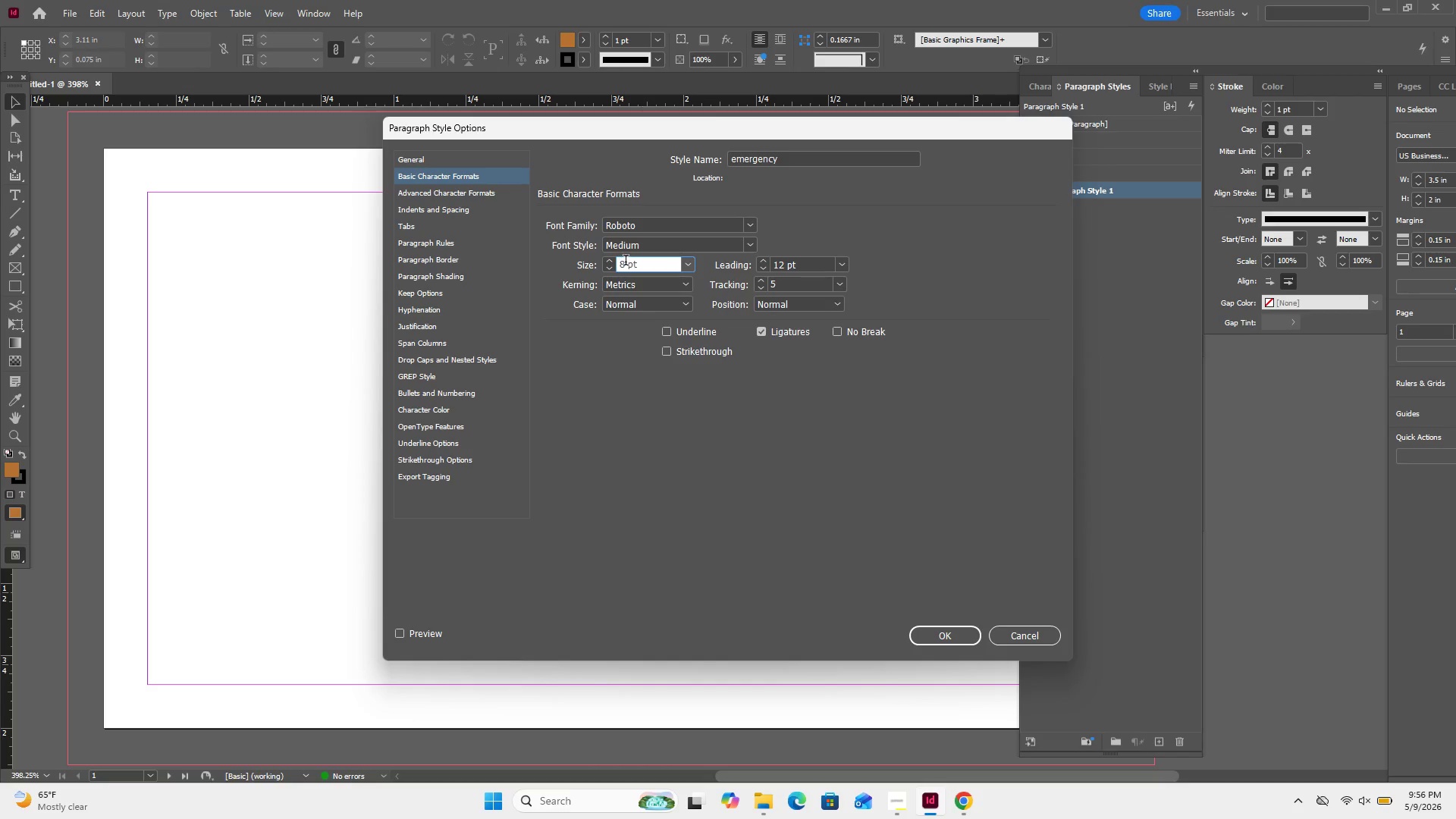 
left_click([626, 262])
 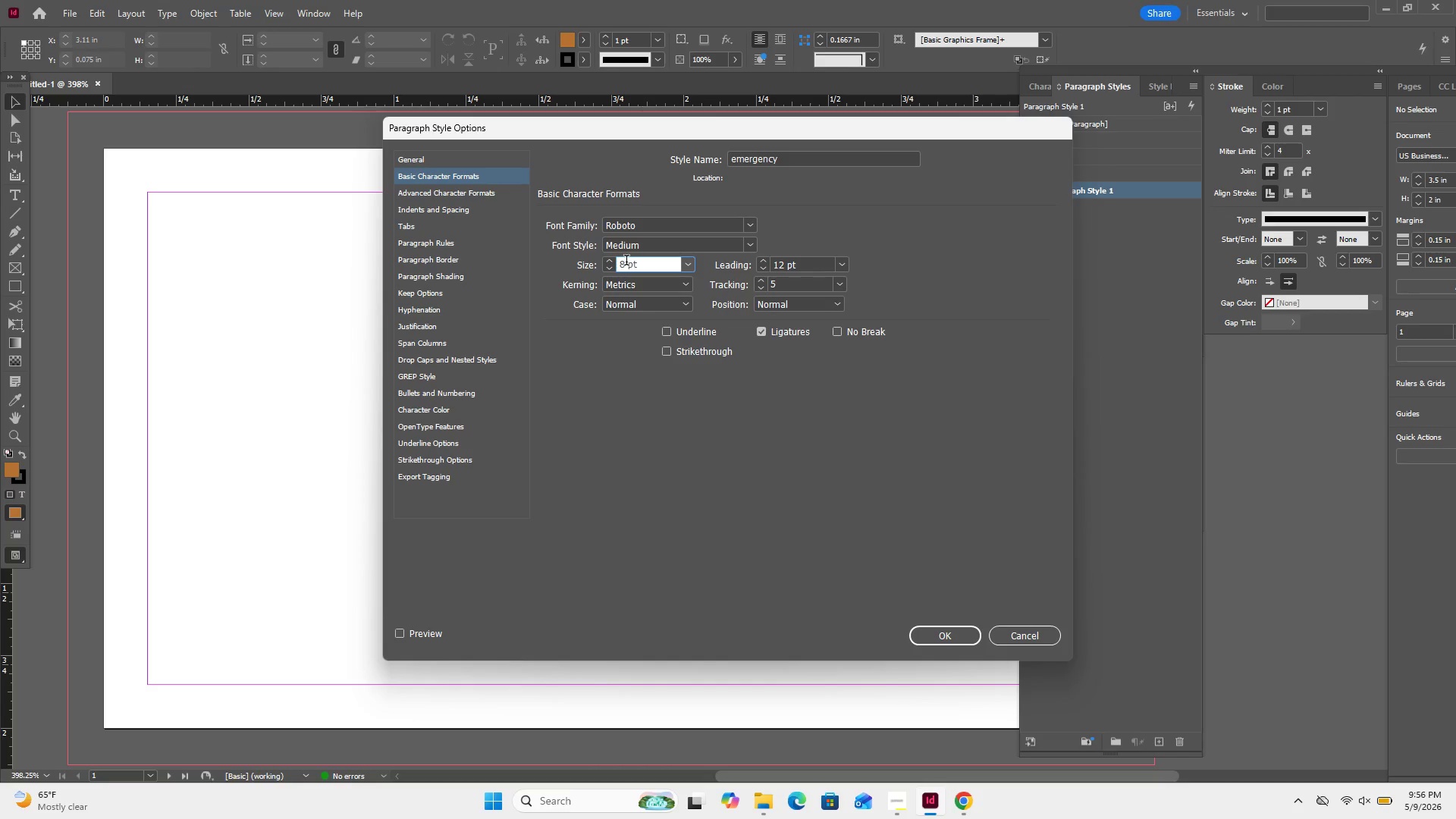 
key(NumpadDecimal)
 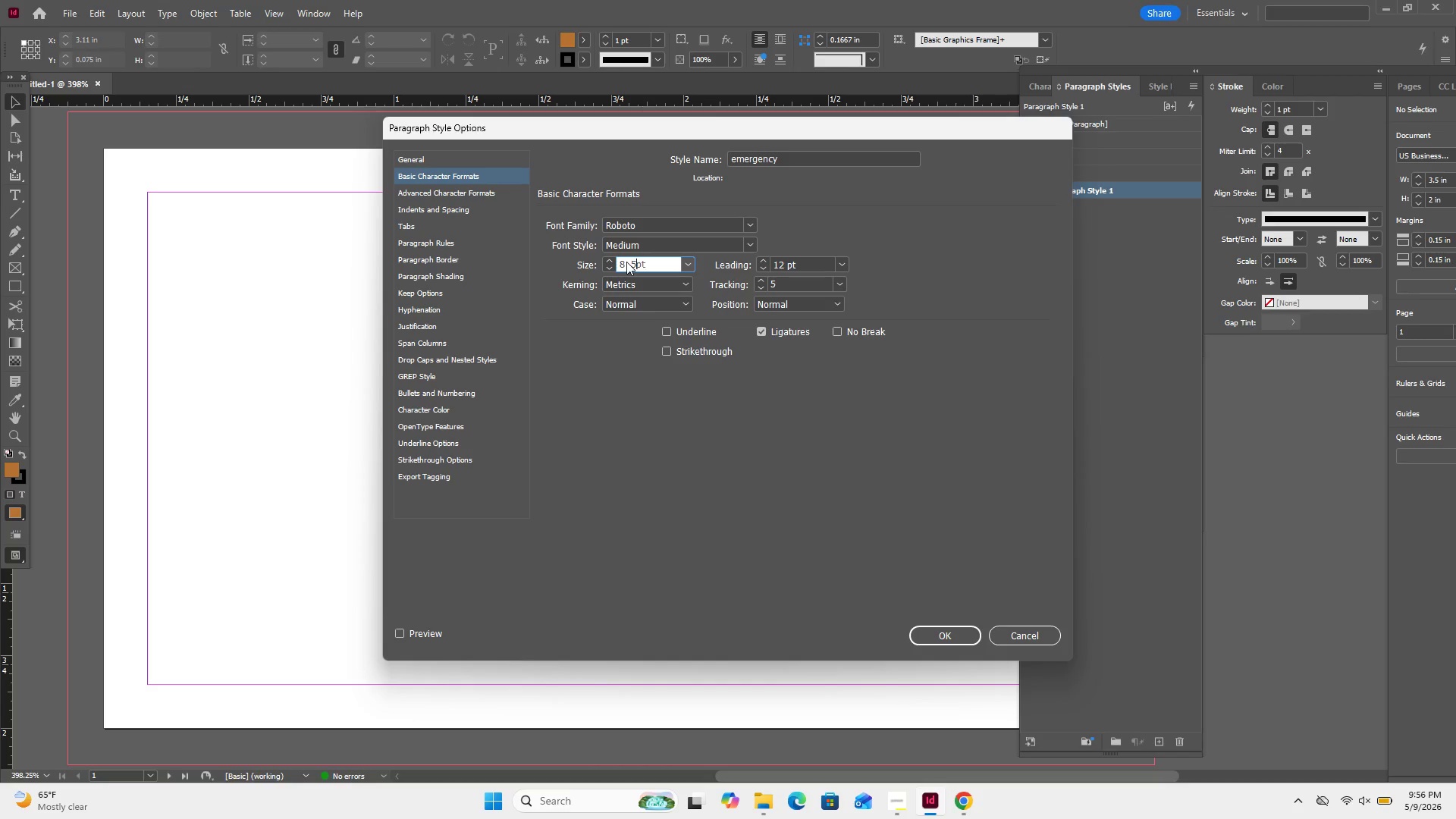 
key(Numpad5)
 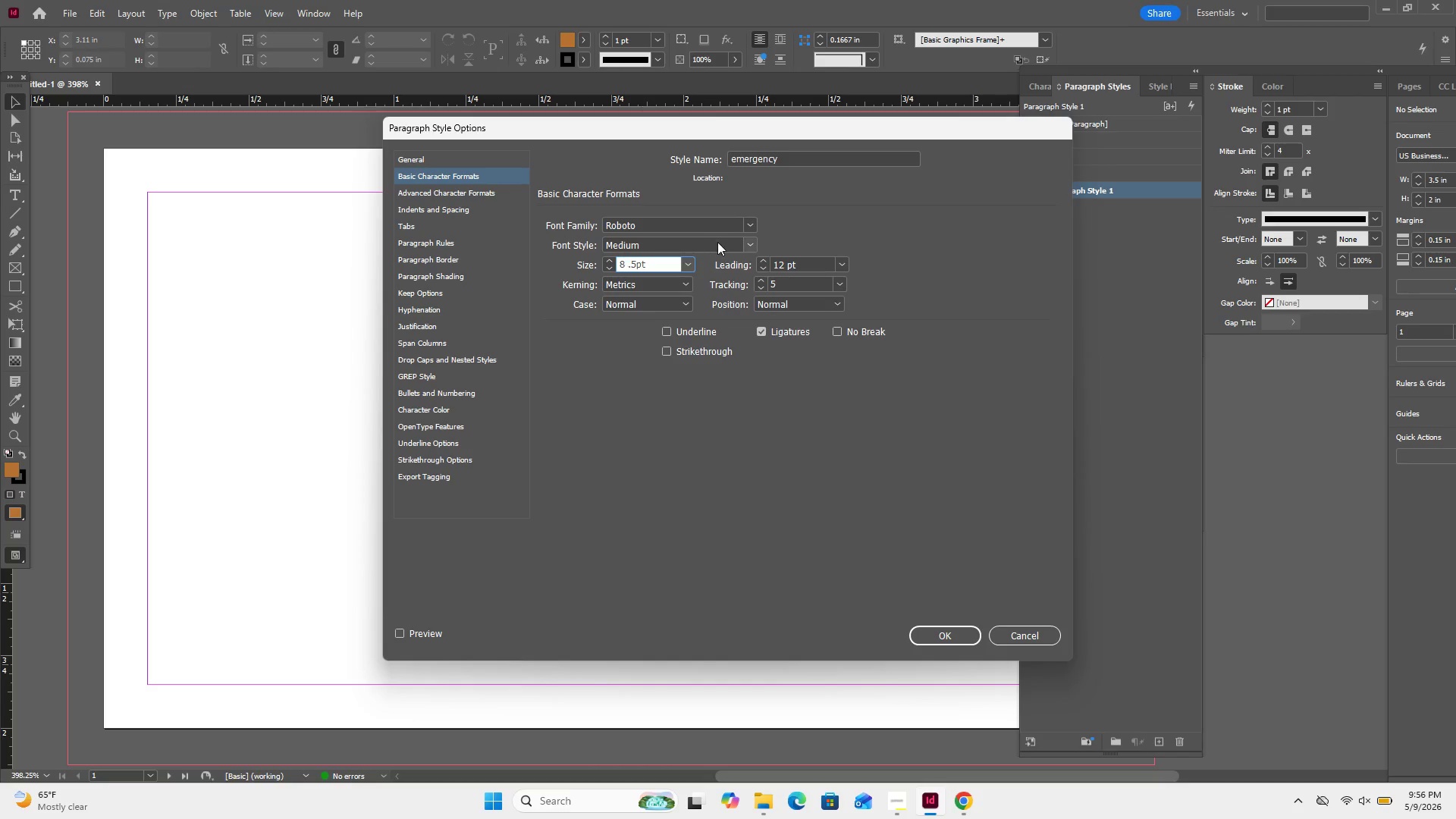 
left_click([645, 254])
 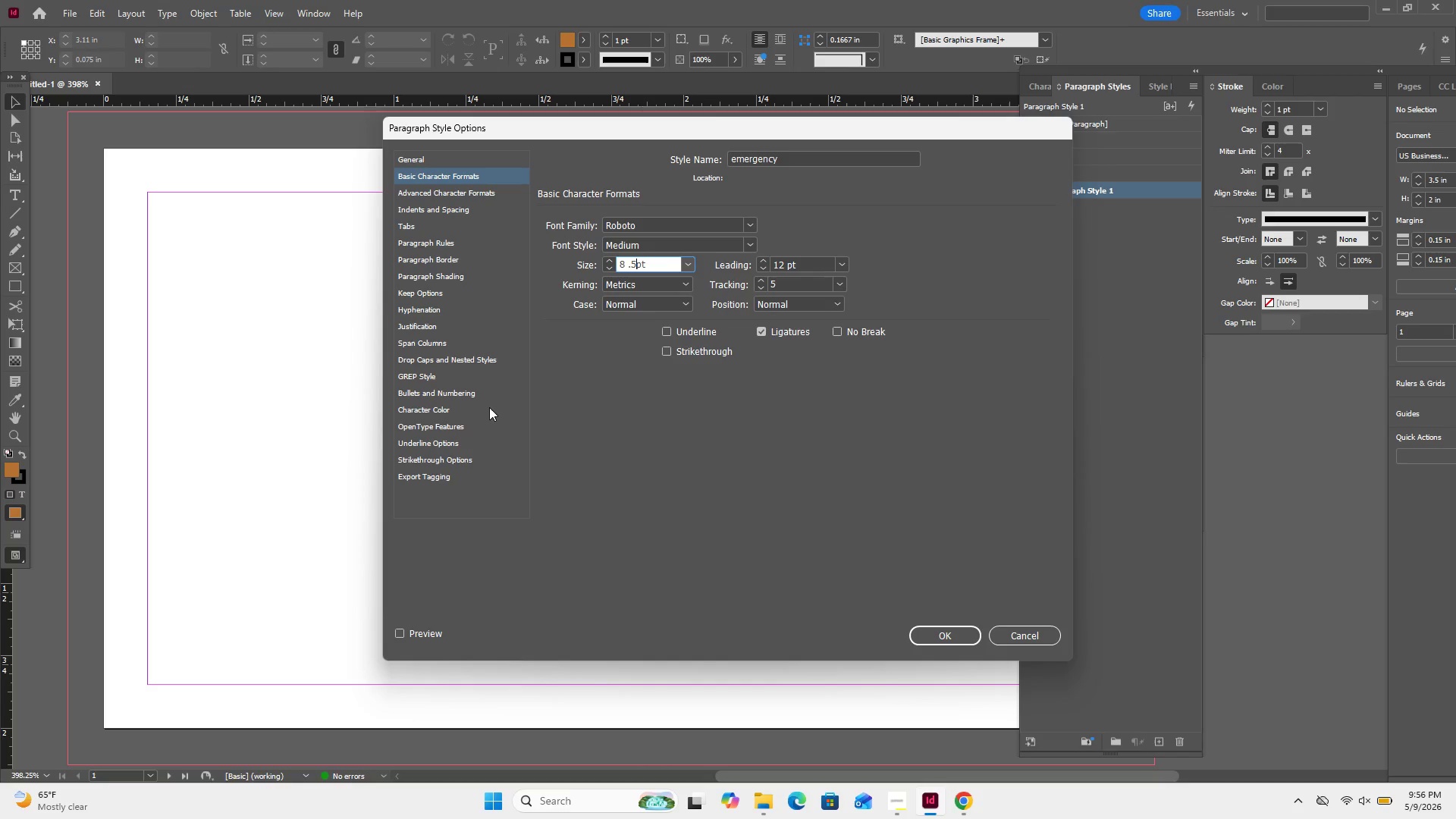 
left_click([443, 409])
 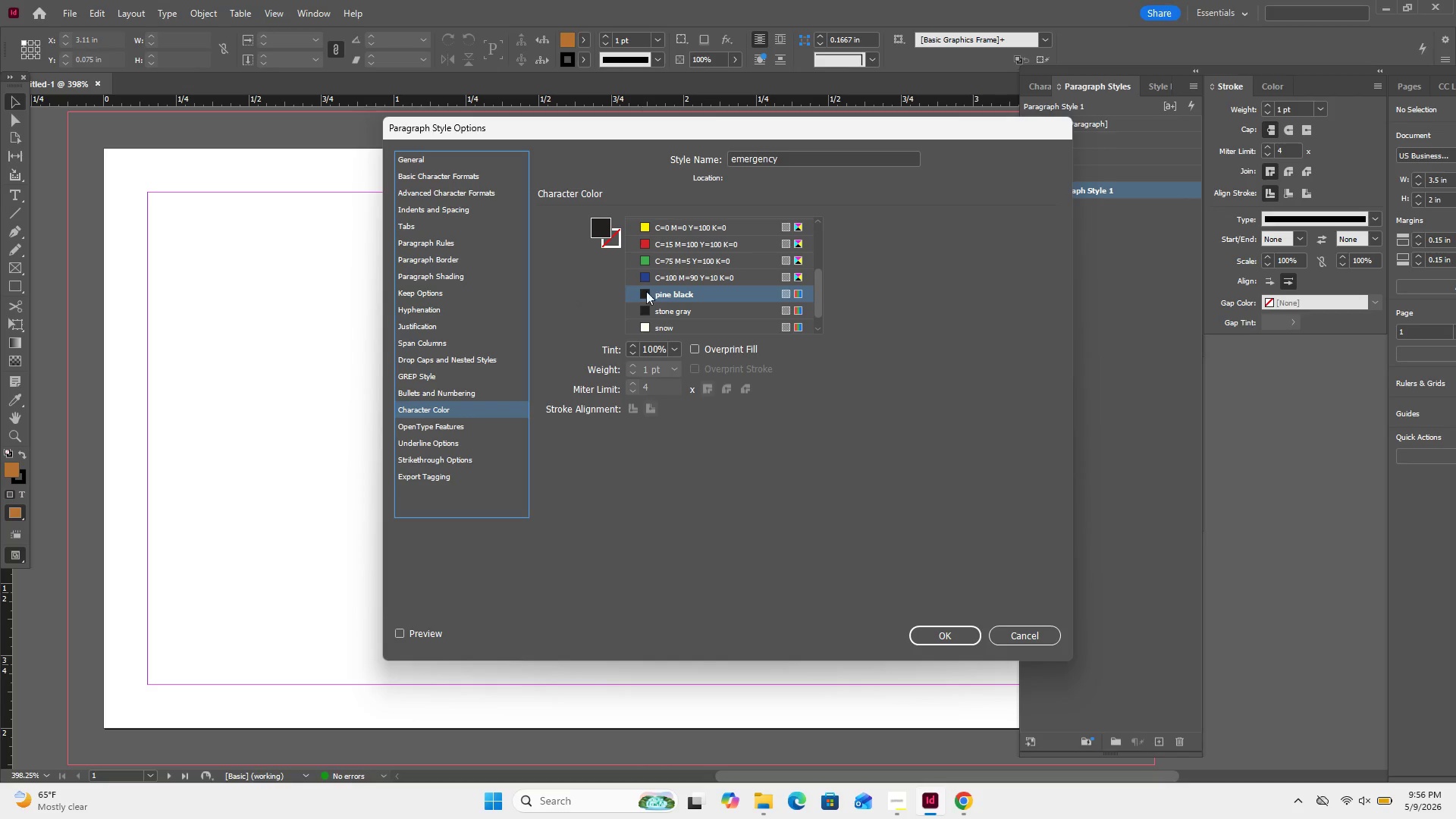 
scroll: coordinate [667, 297], scroll_direction: down, amount: 5.0
 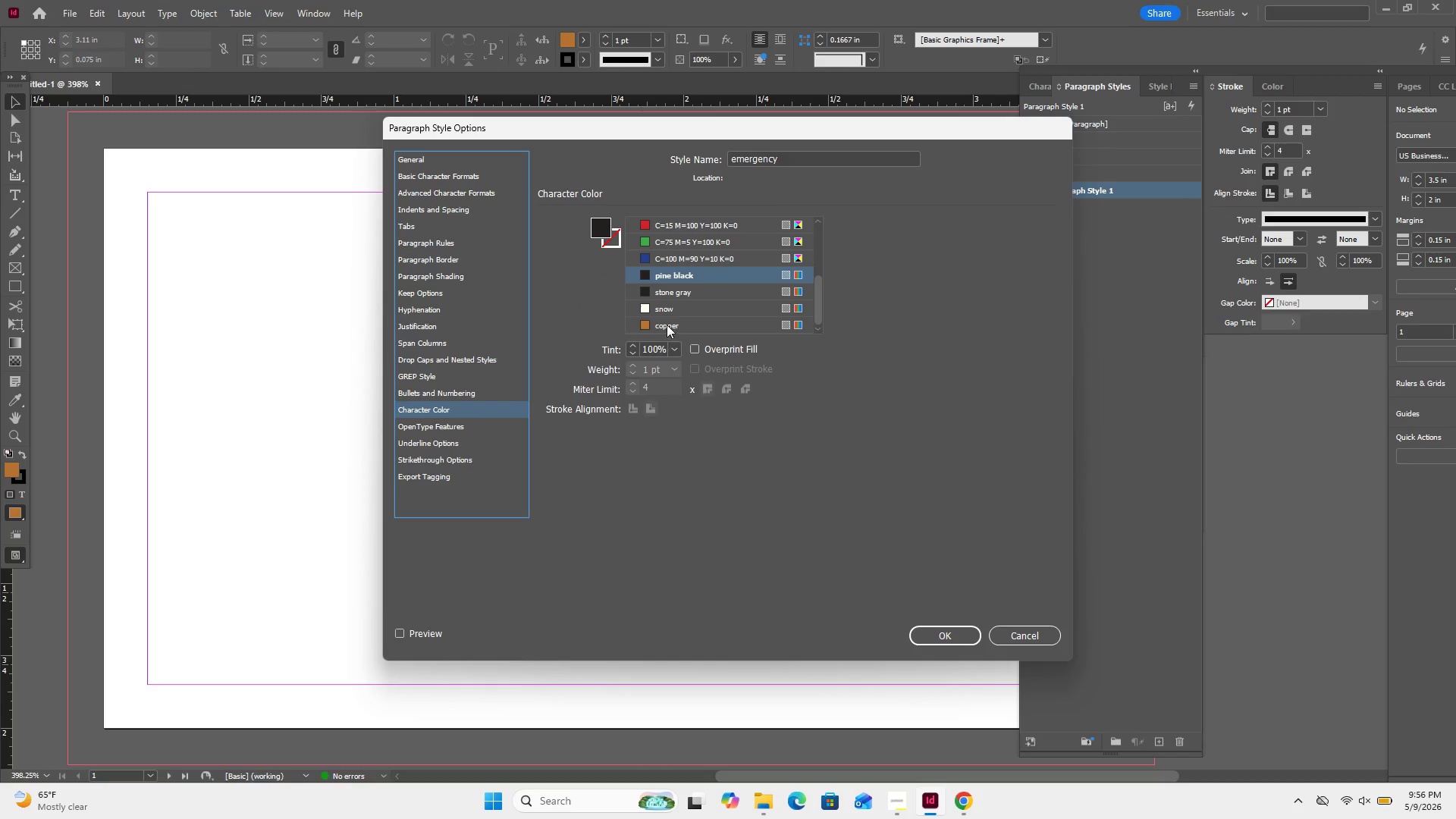 
left_click([667, 324])
 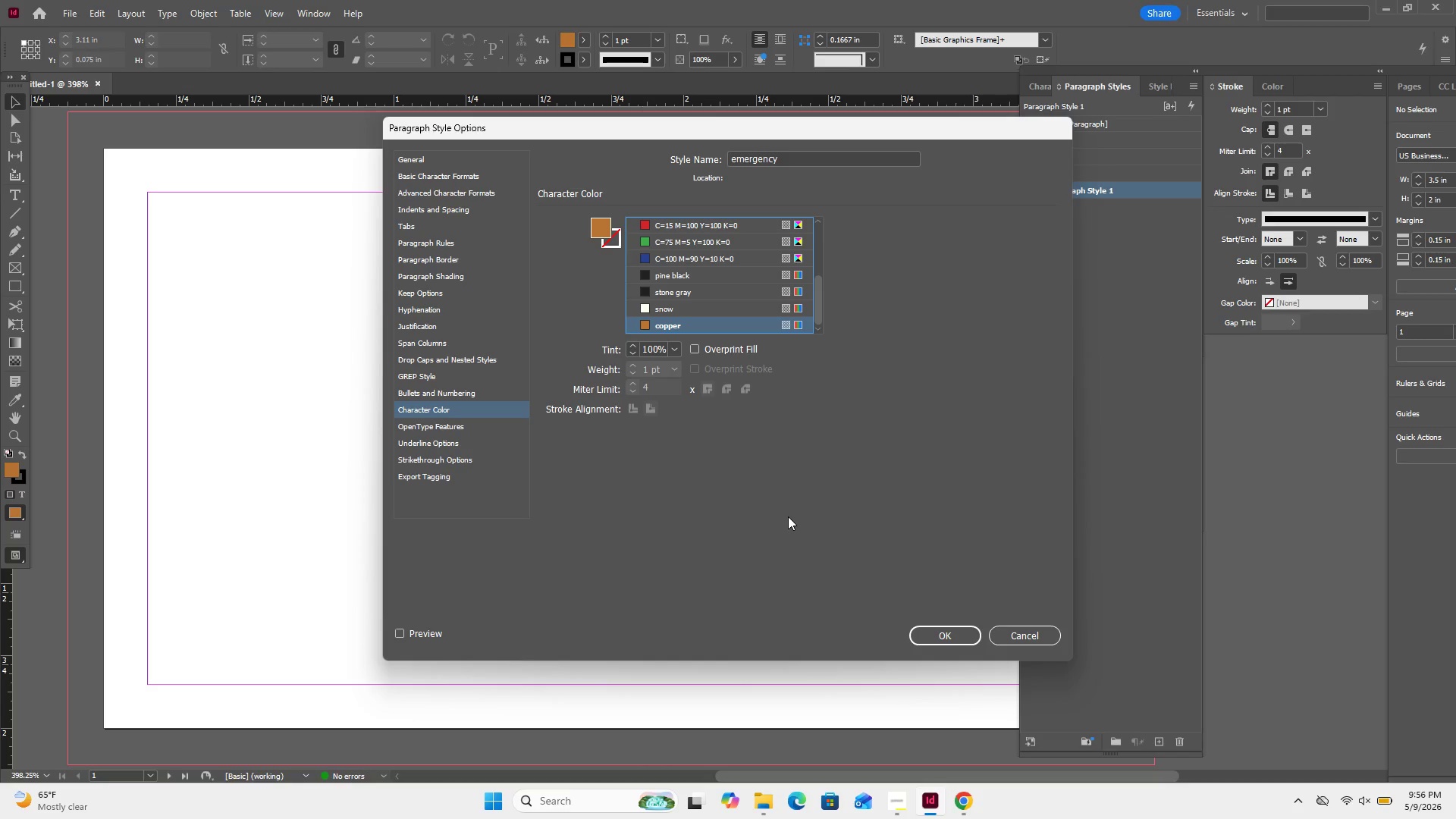 
wait(12.69)
 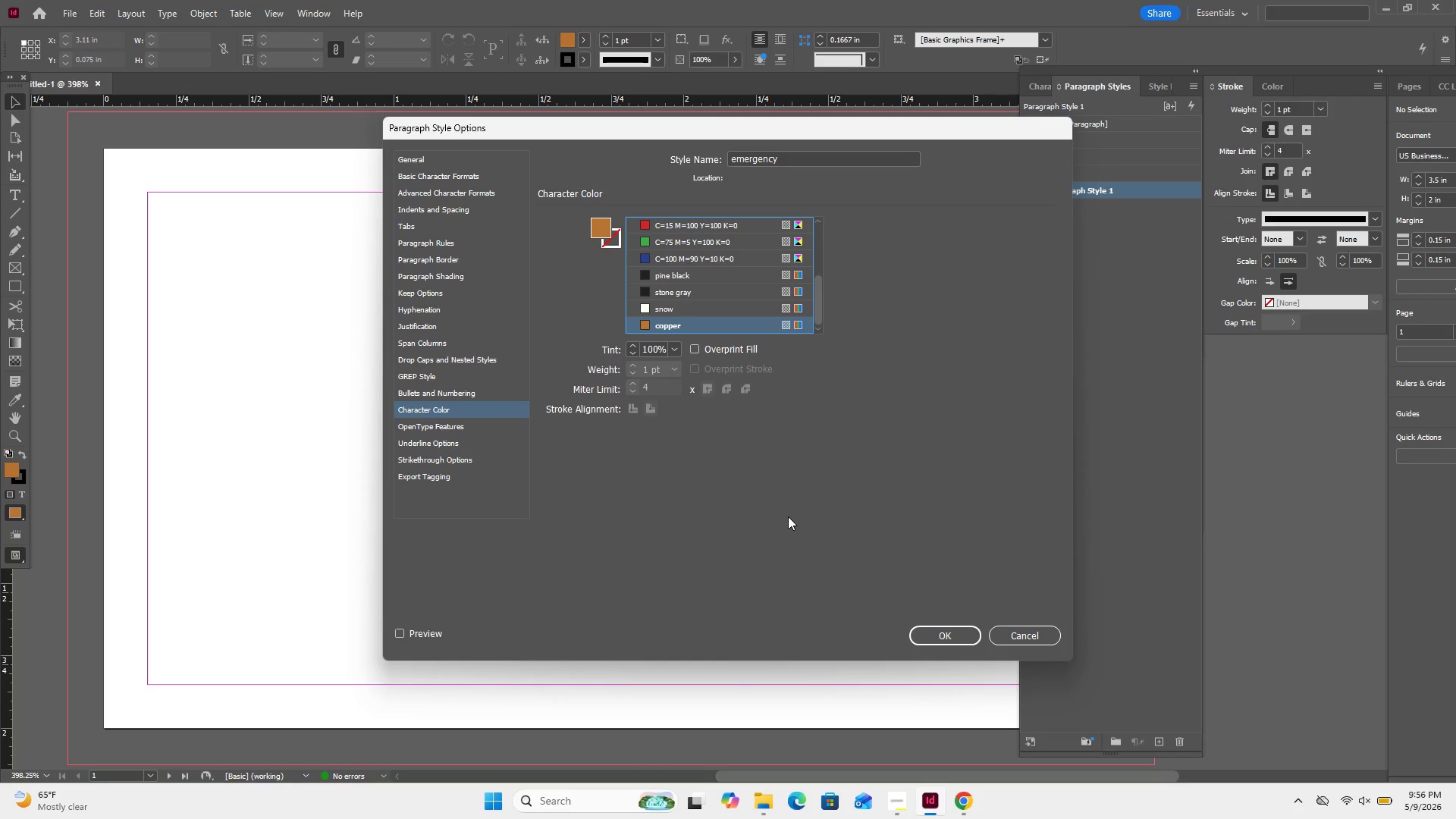 
left_click([445, 213])
 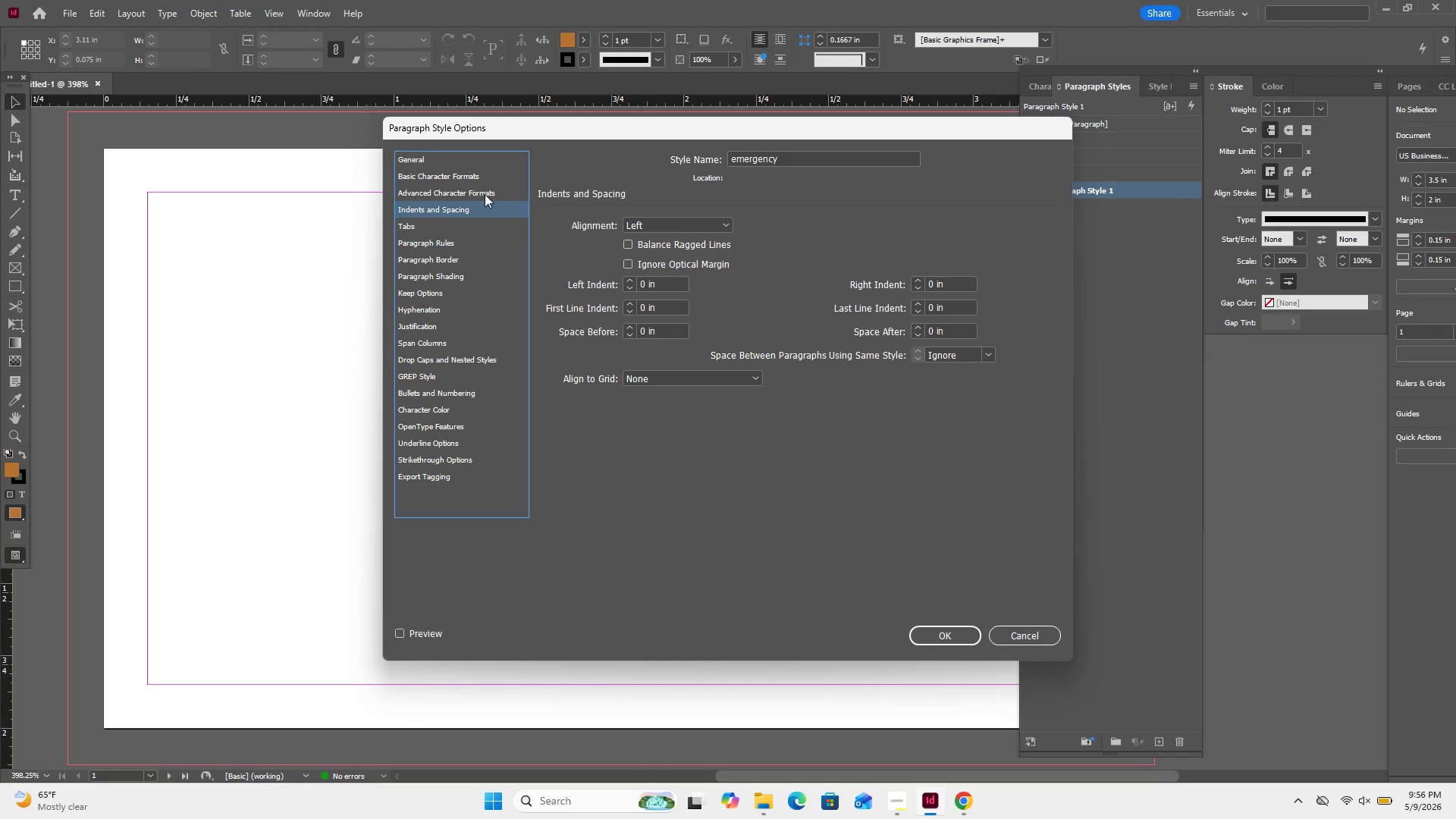 
left_click([480, 191])
 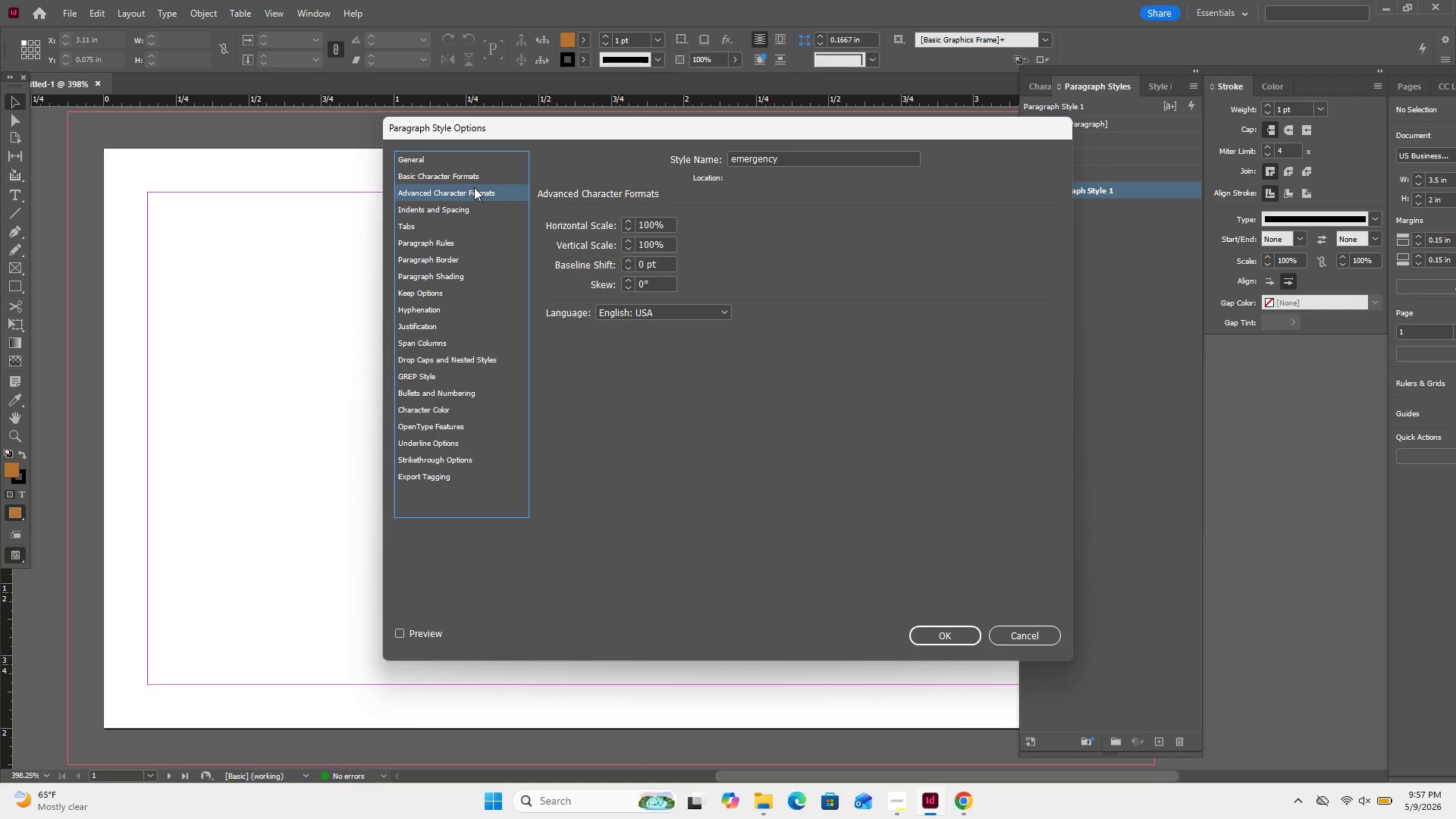 
left_click([472, 213])
 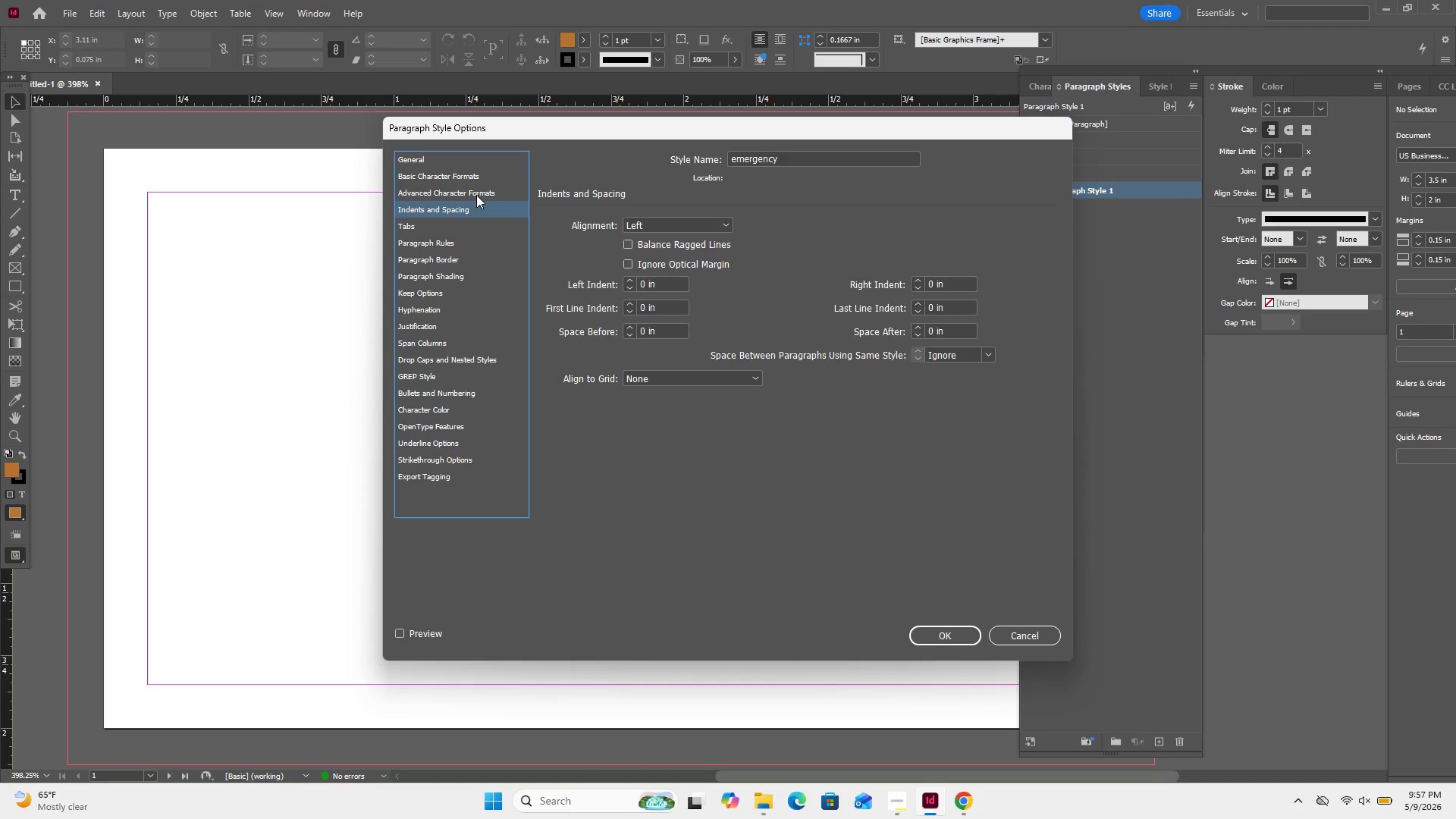 
wait(6.44)
 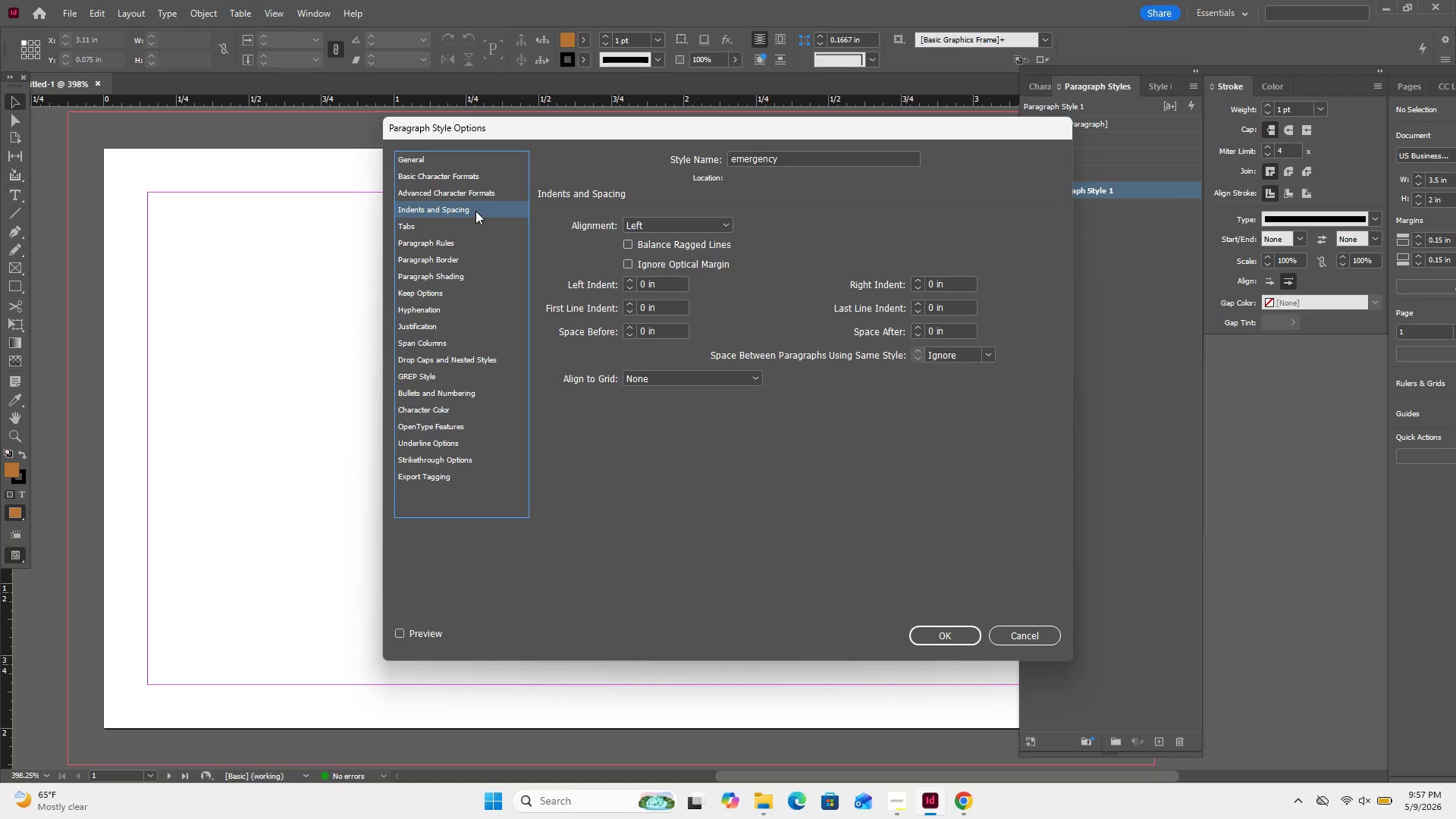 
left_click([479, 186])
 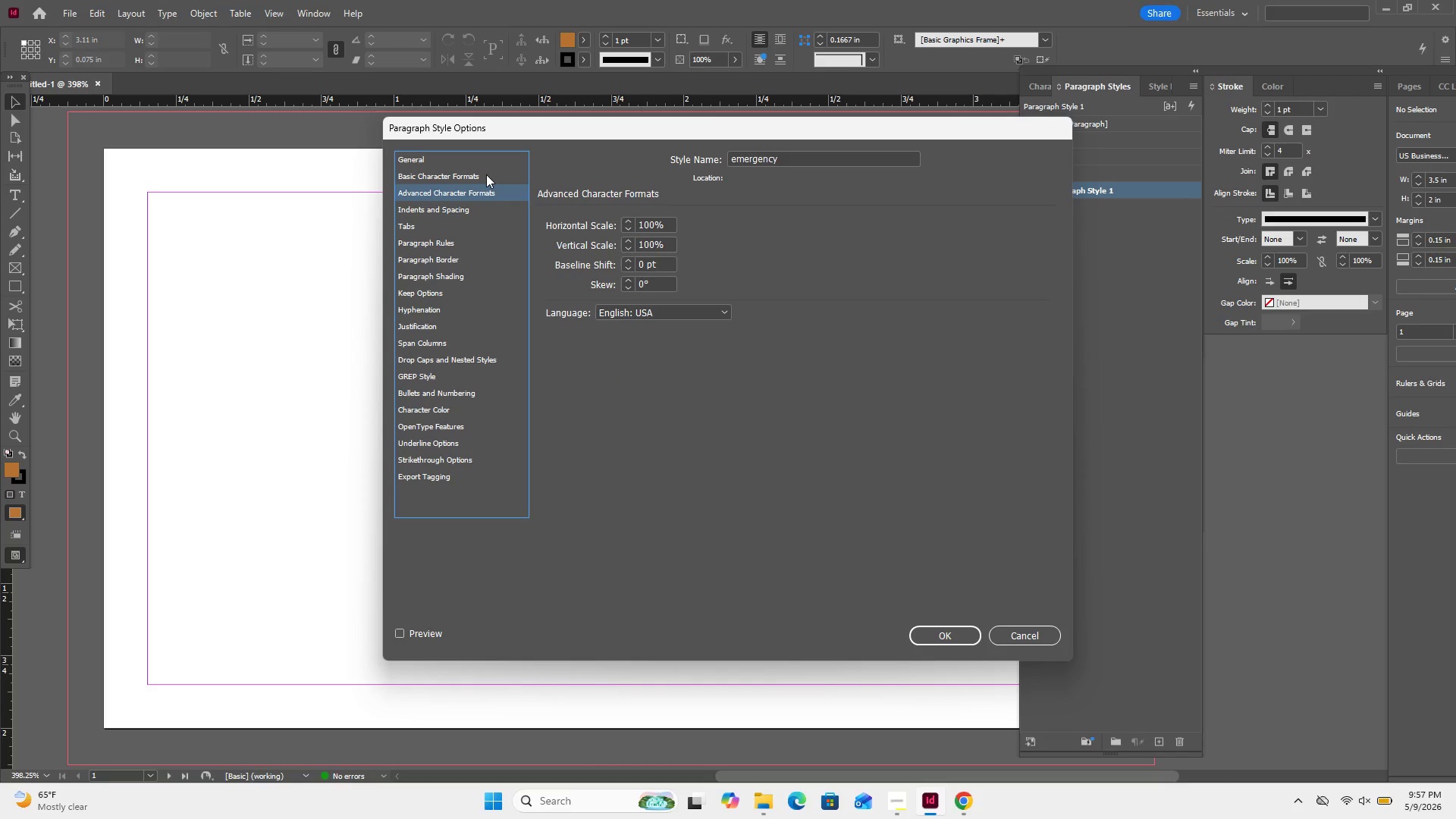 
left_click([486, 174])
 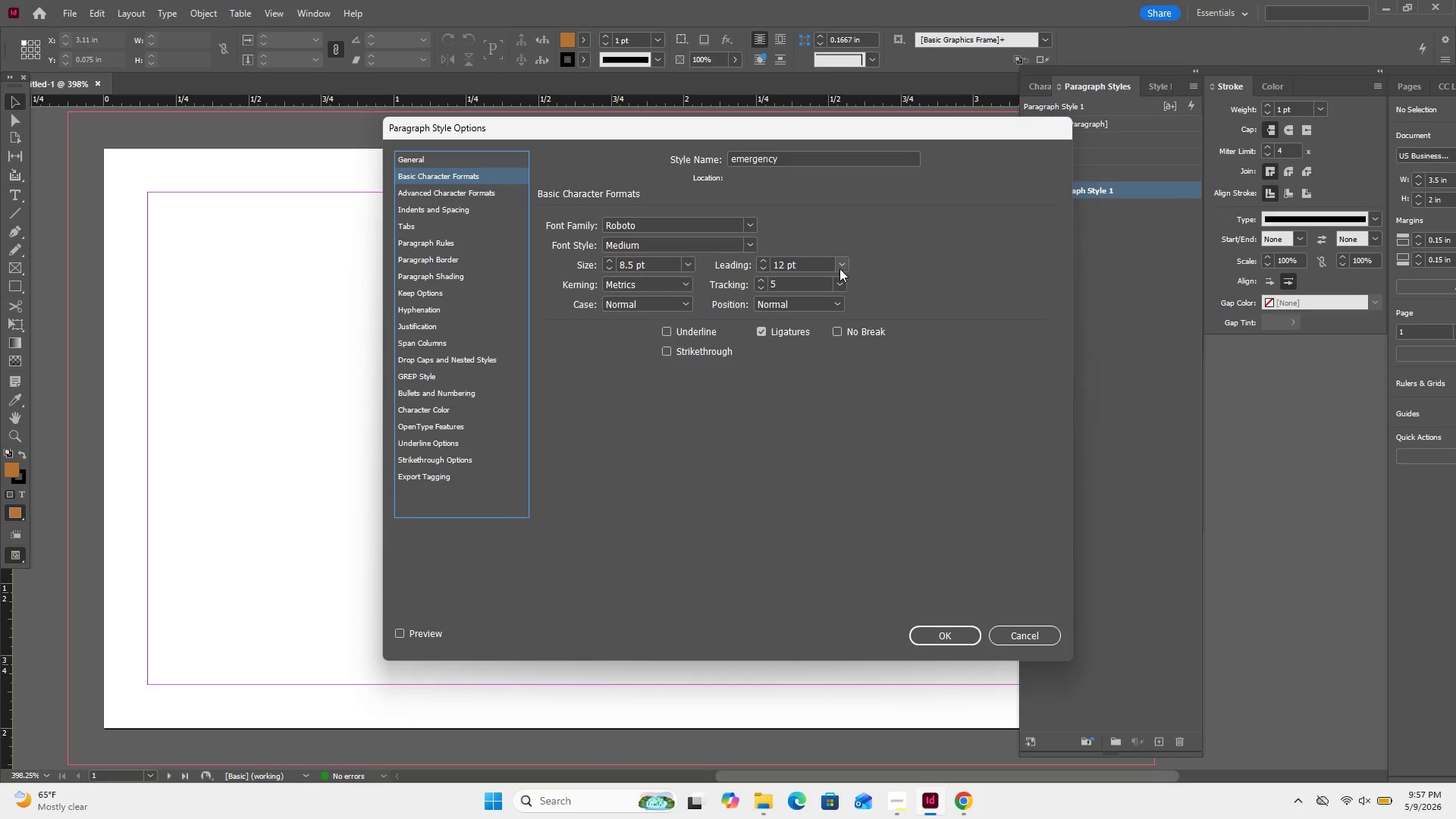 
left_click([841, 266])
 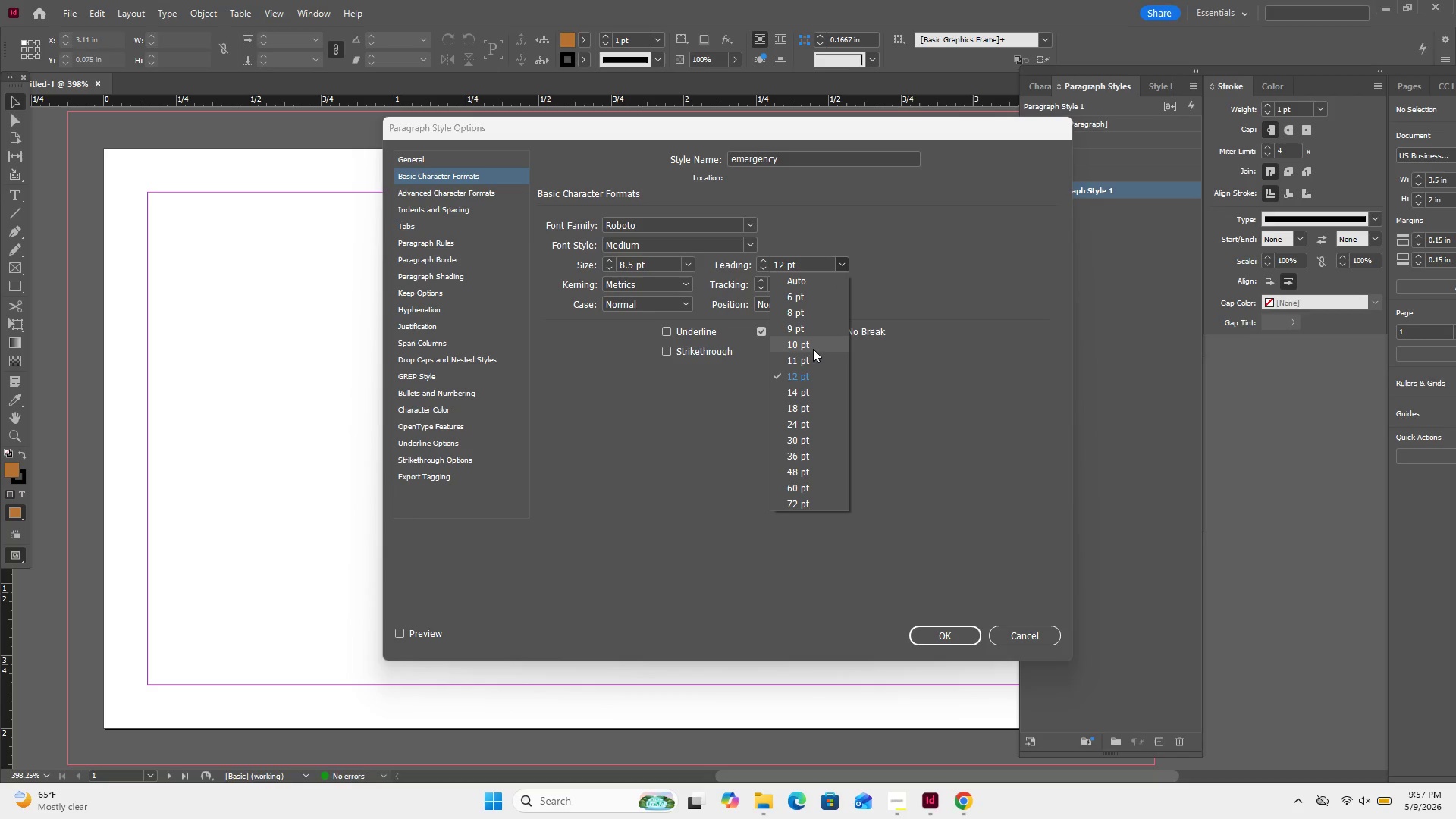 
left_click([813, 353])
 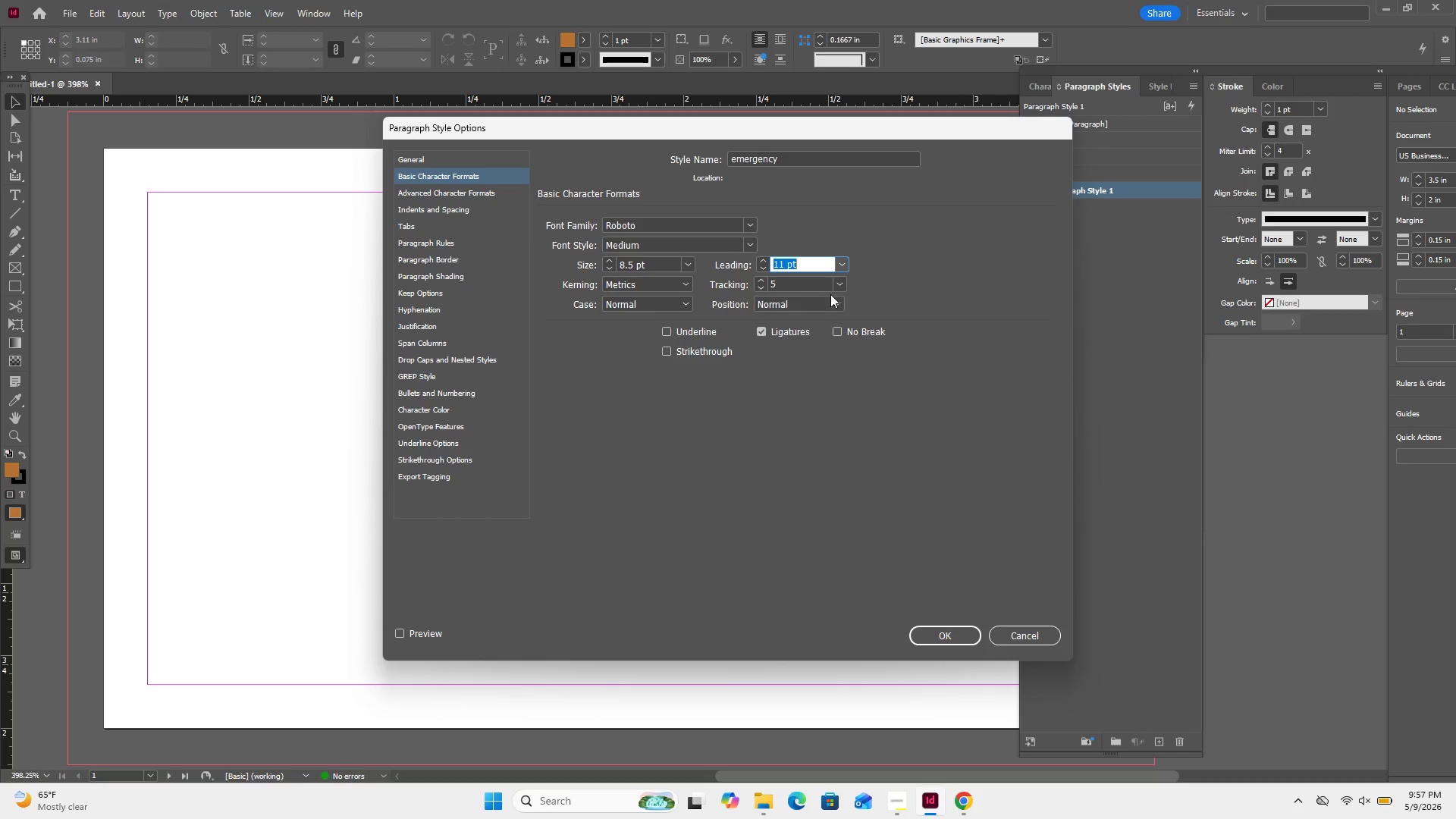 
triple_click([830, 291])
 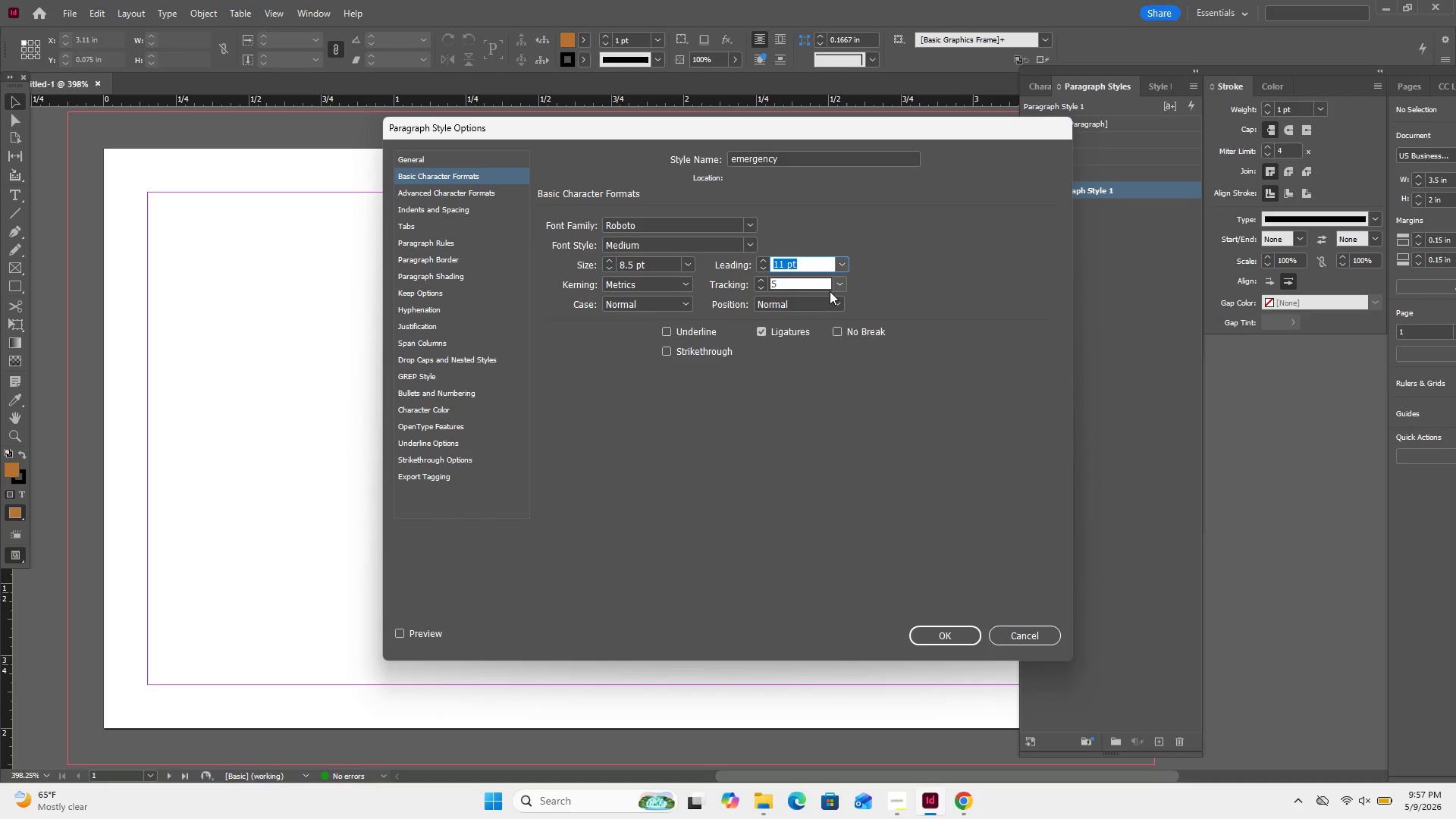 
left_click_drag(start_coordinate=[830, 291], to_coordinate=[837, 285])
 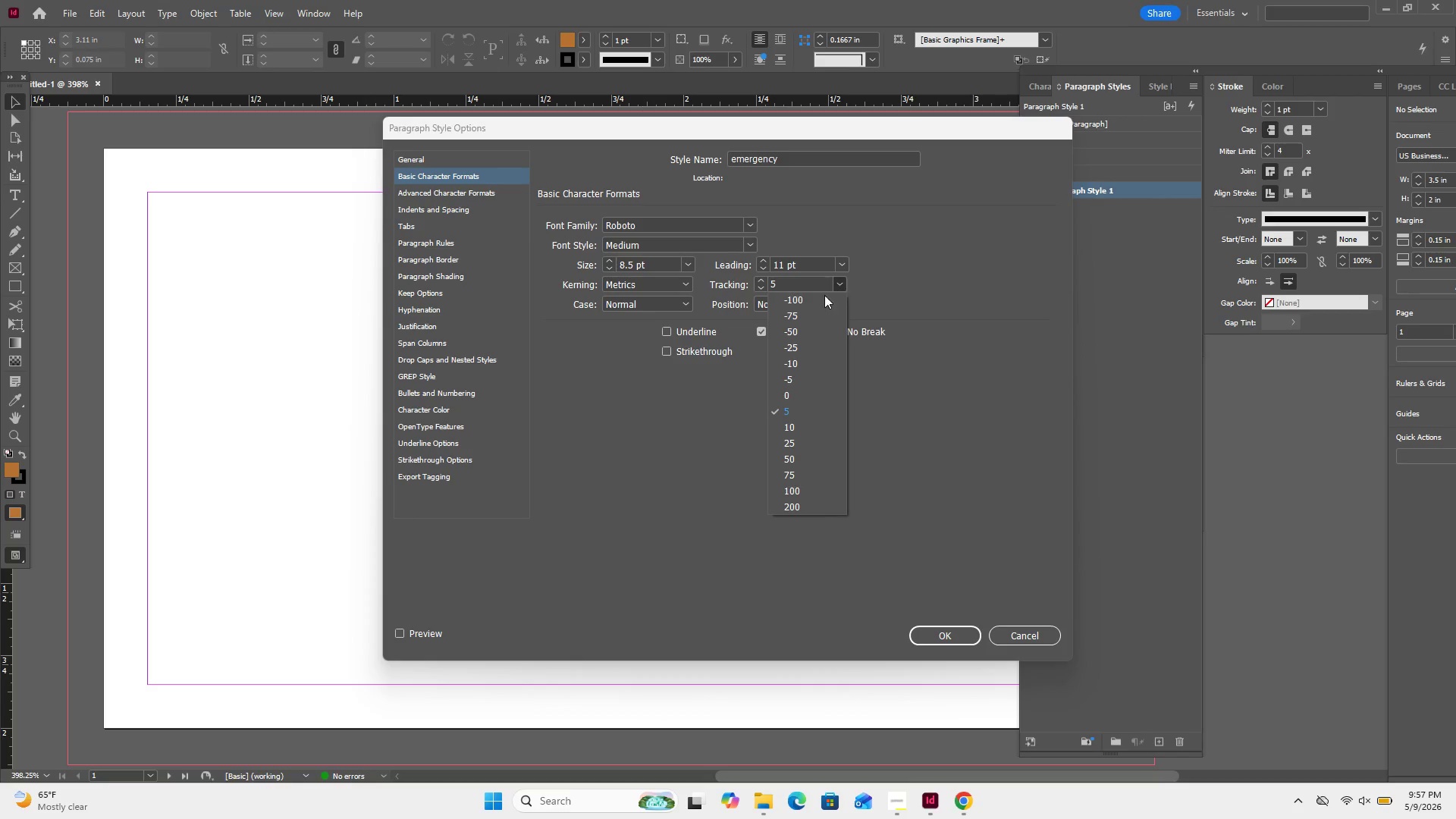 
left_click([837, 285])
 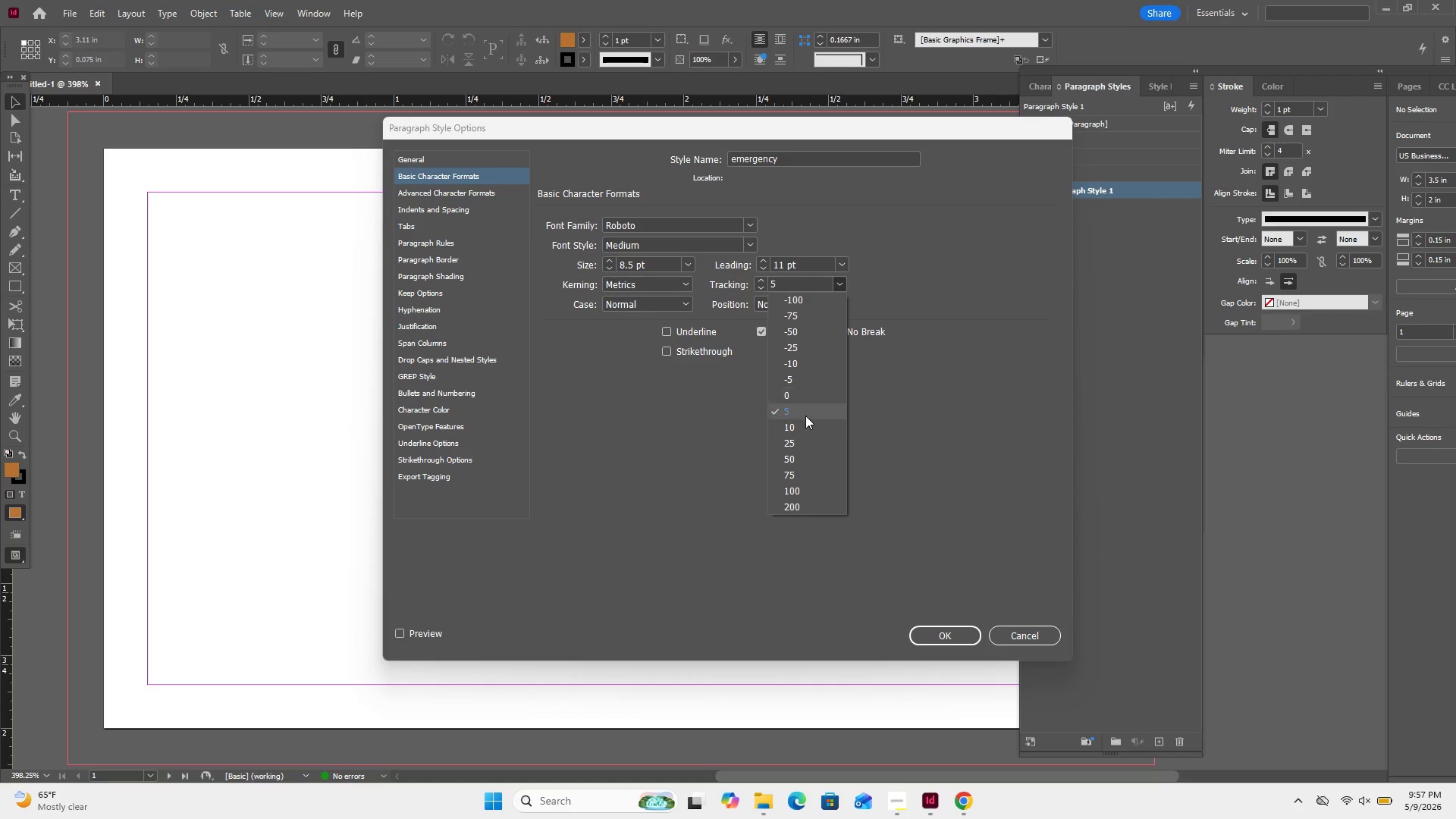 
left_click([805, 421])
 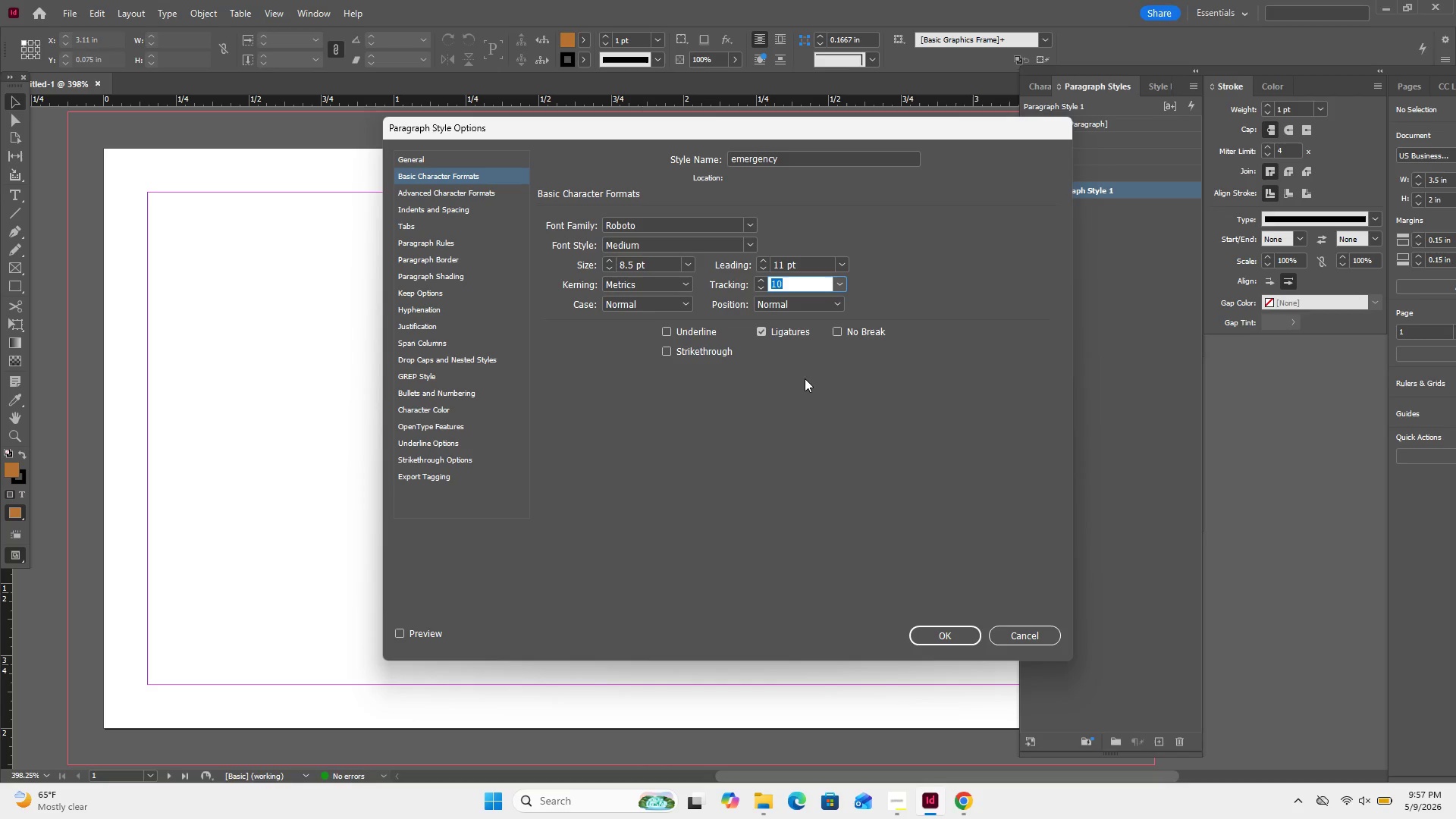 
left_click([805, 379])
 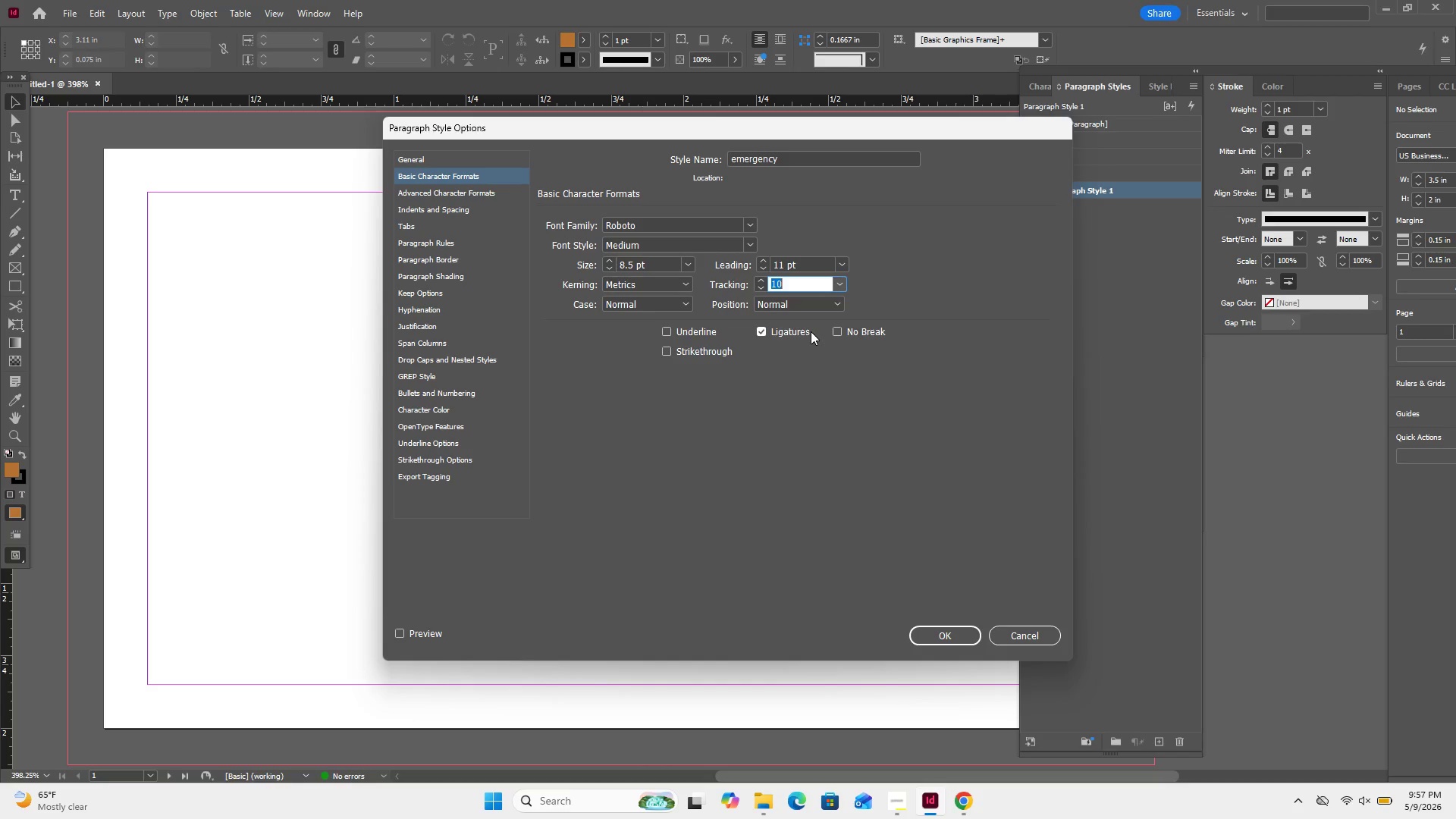 
wait(21.34)
 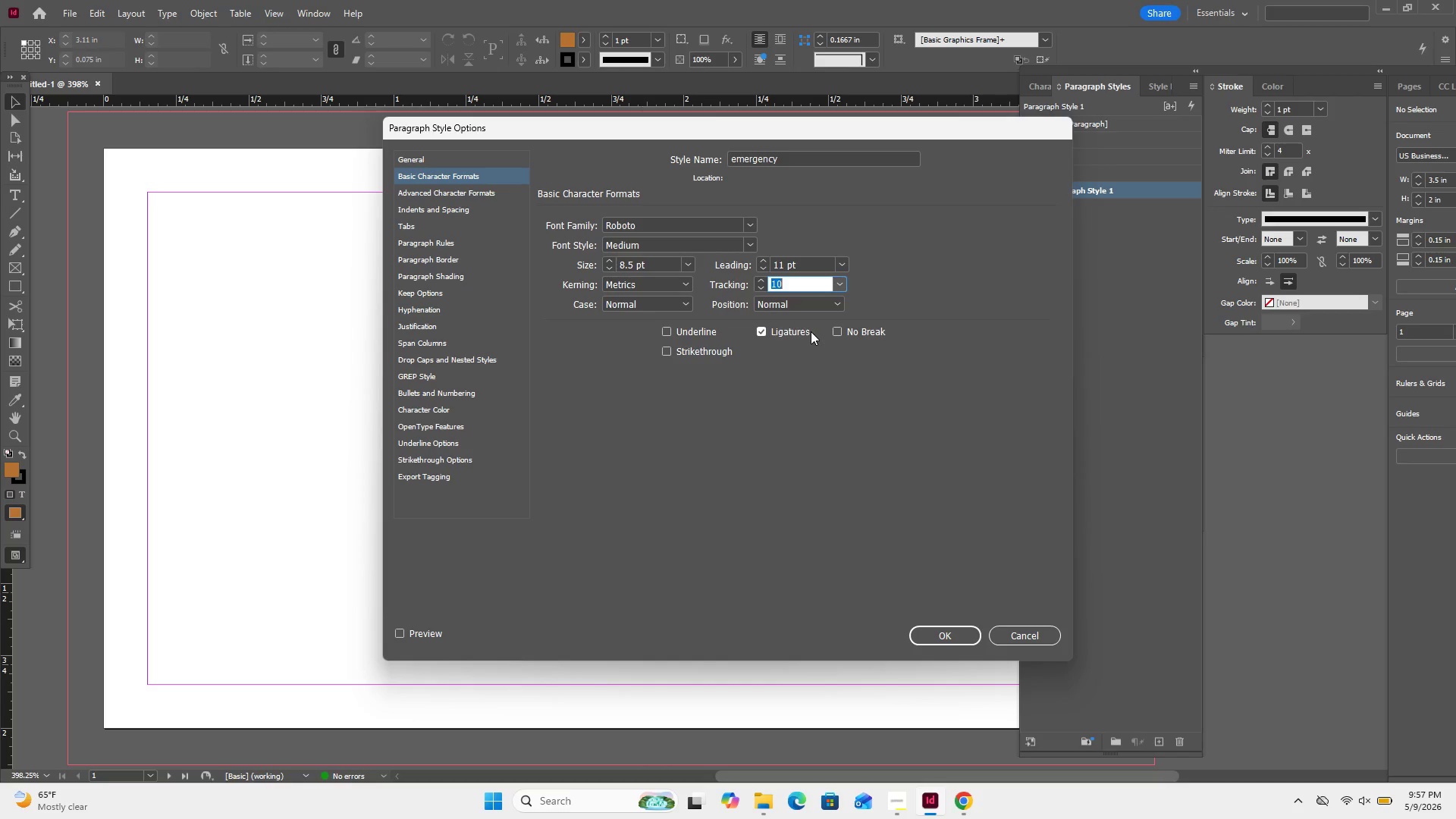 
left_click([965, 629])
 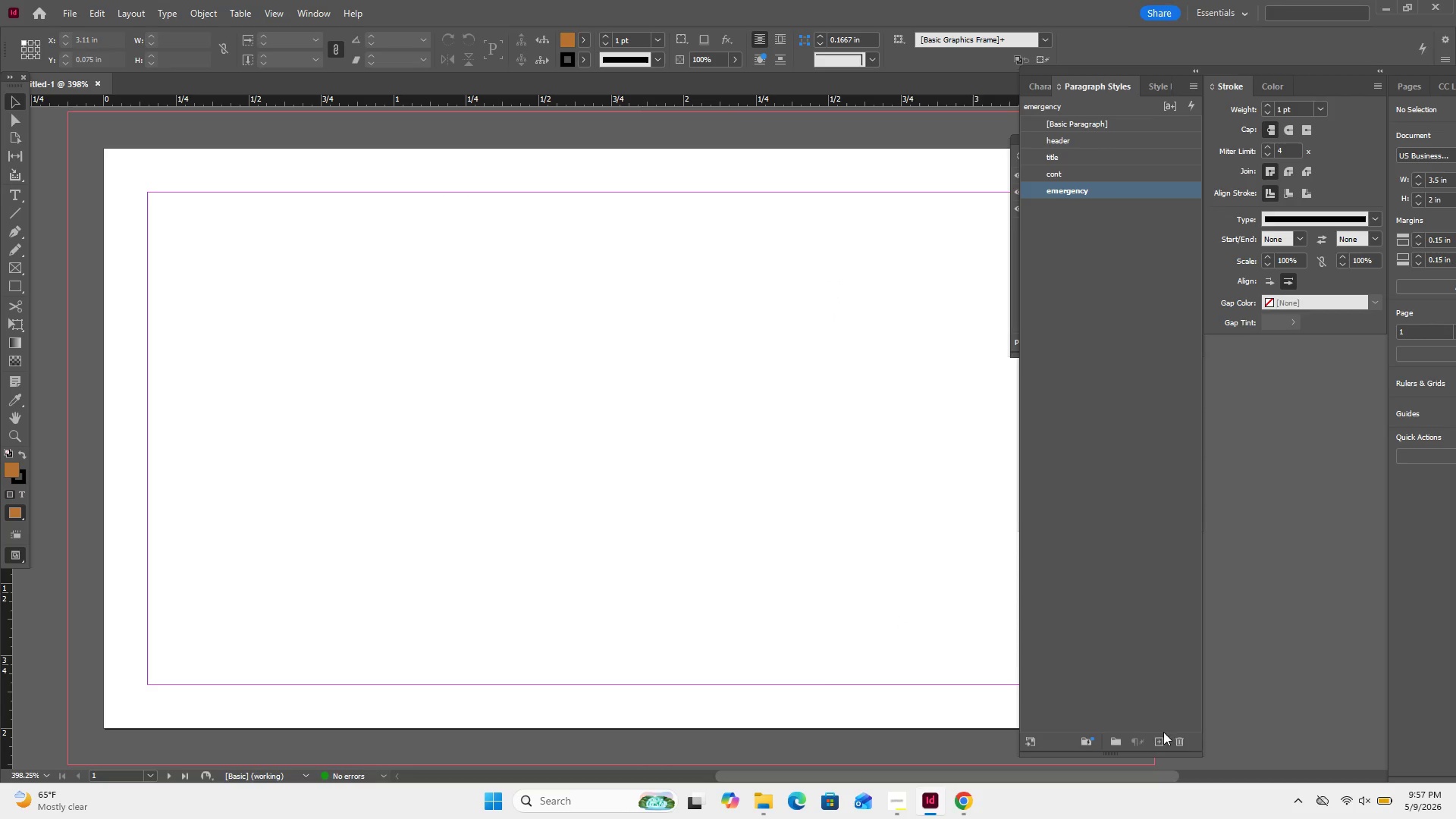 
left_click([1162, 742])
 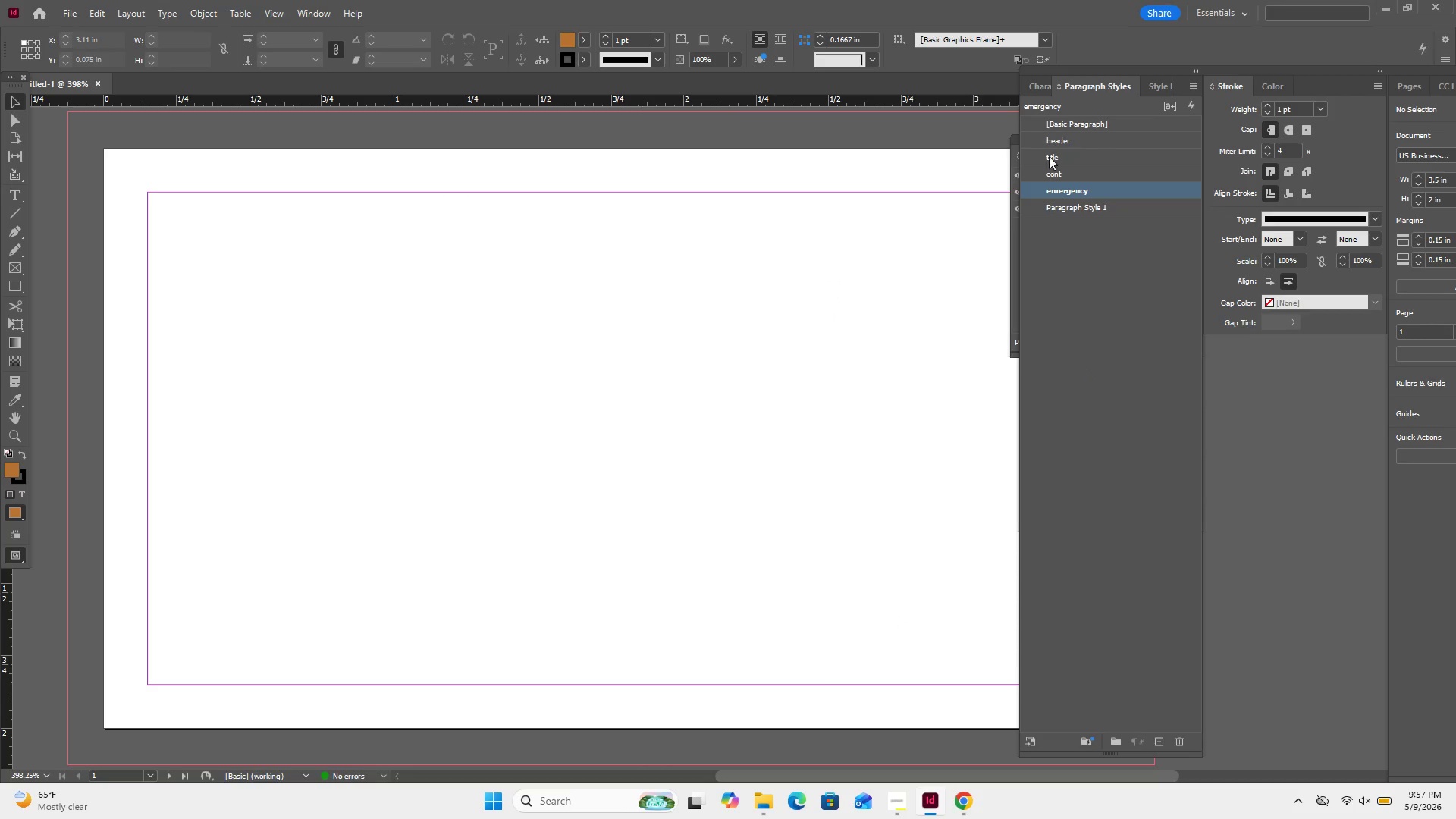 
double_click([1073, 201])
 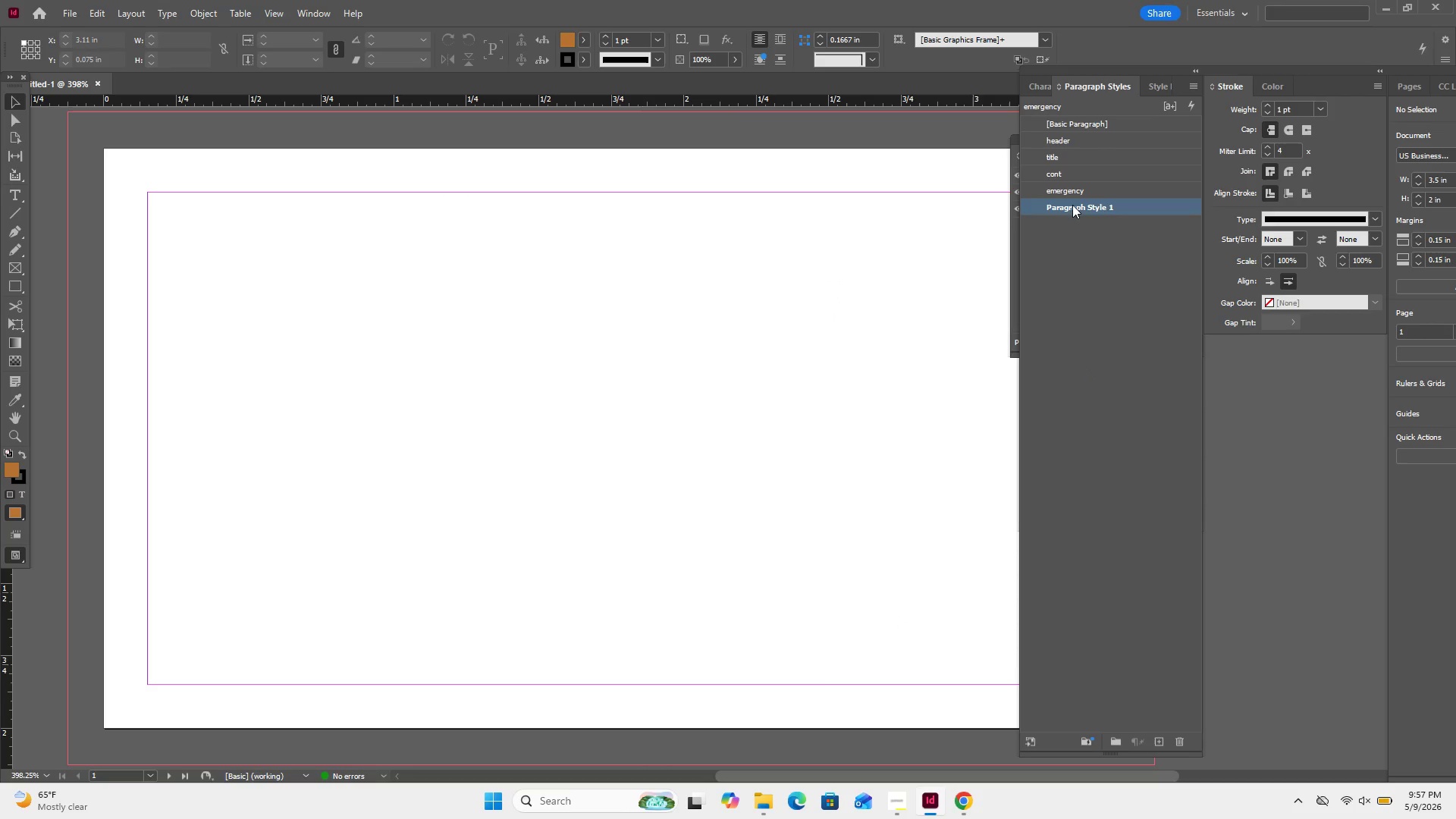 
double_click([1072, 205])
 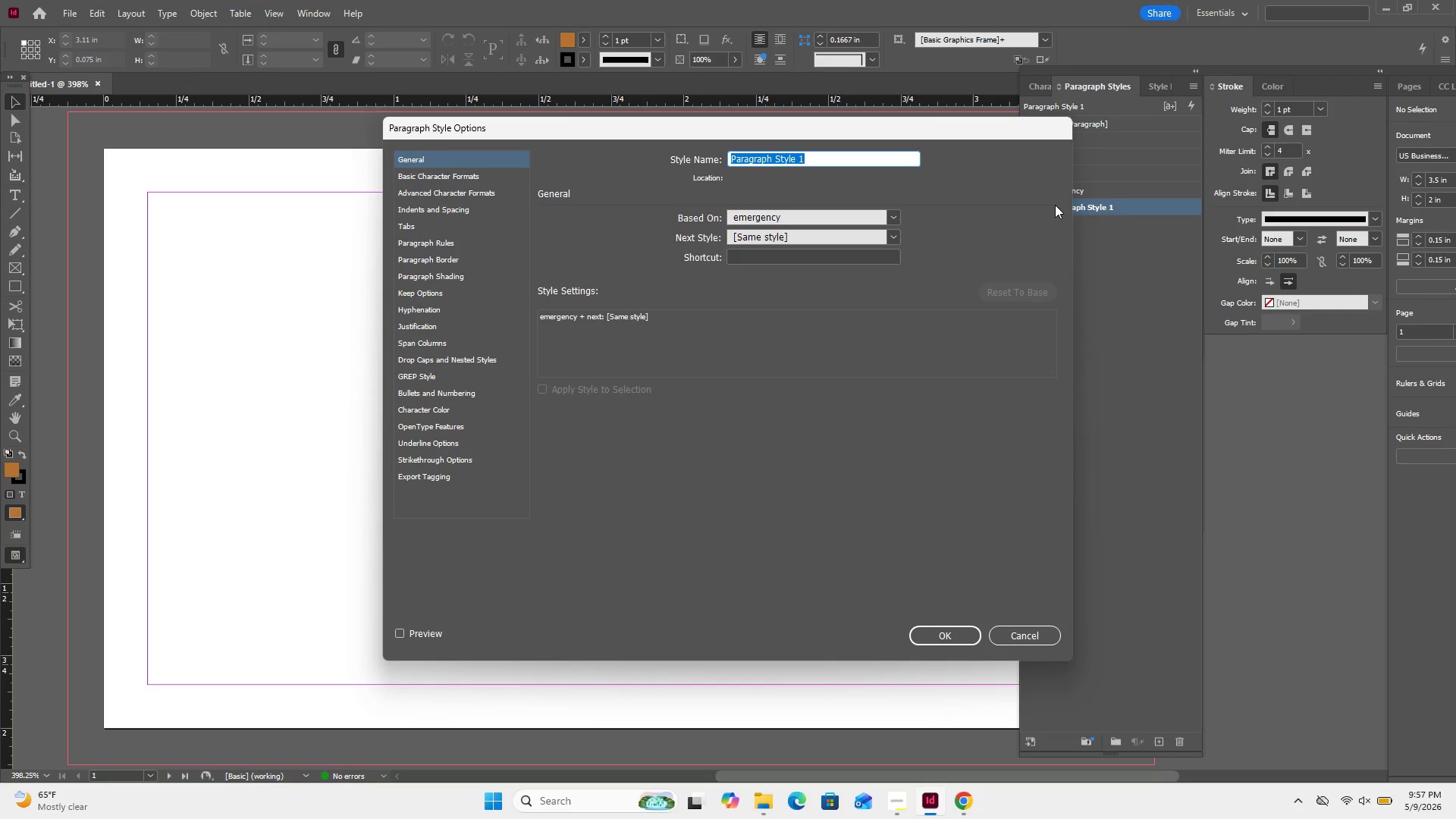 
type(sect h)
 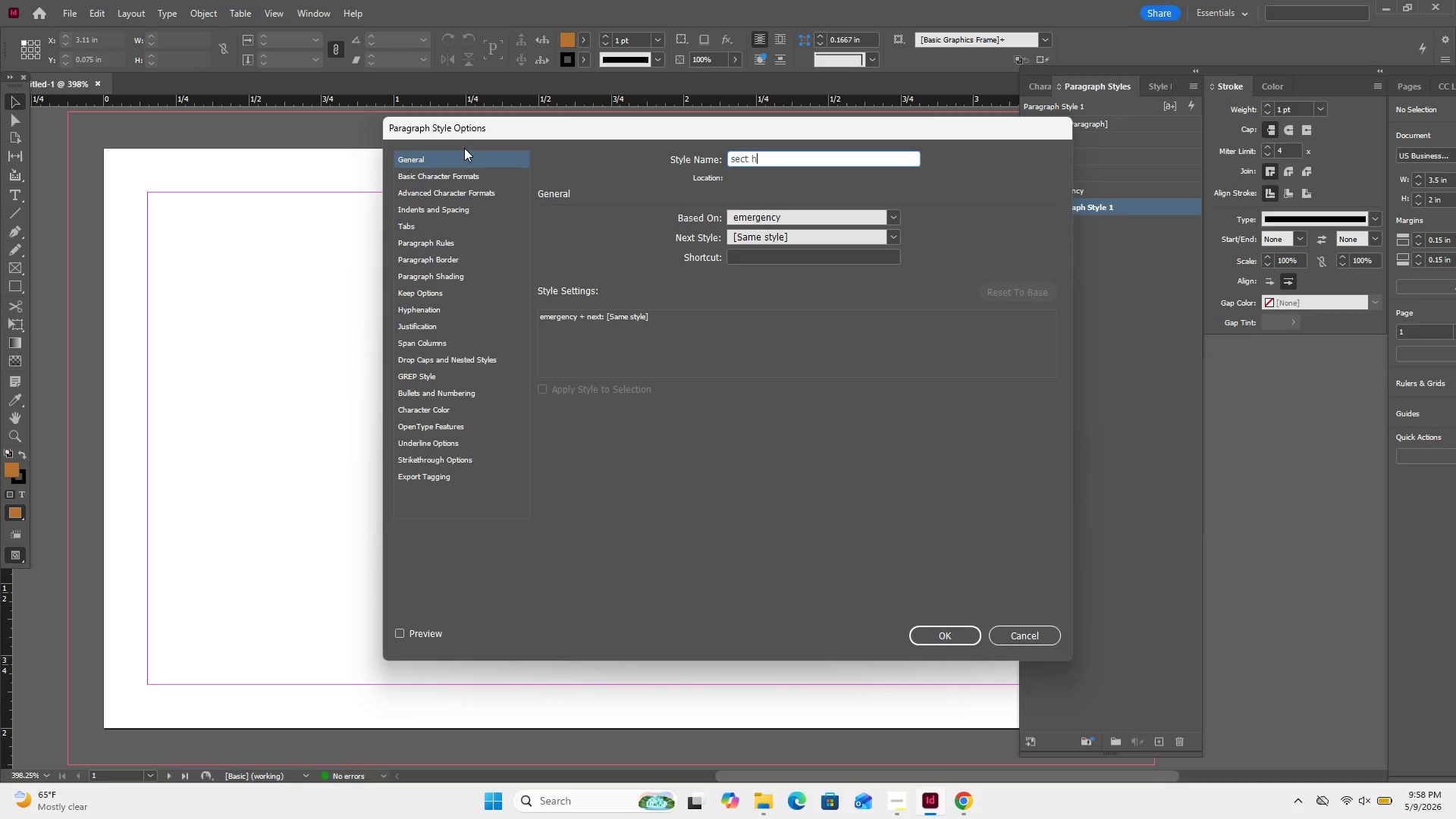 
wait(5.88)
 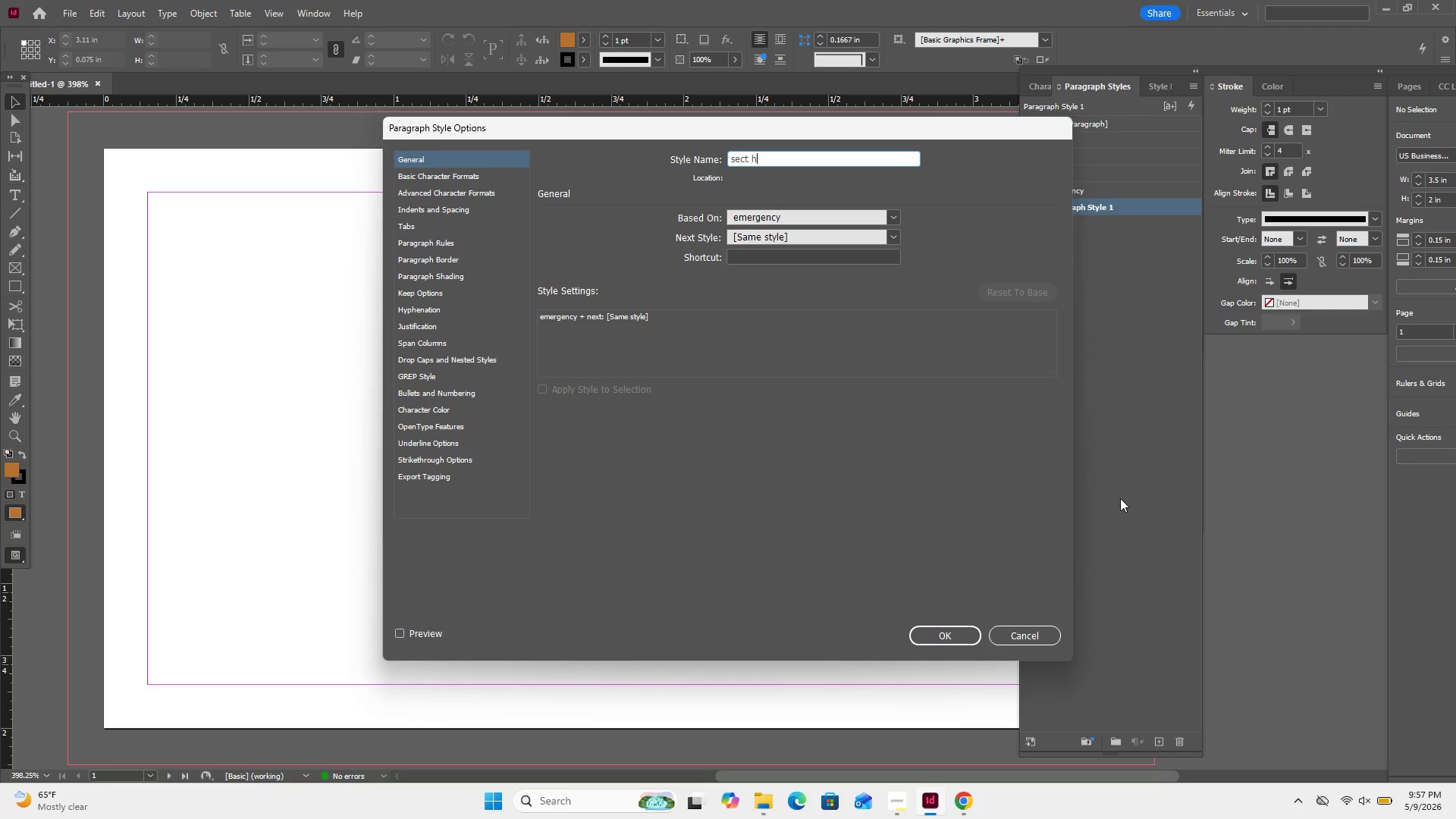 
left_click([455, 179])
 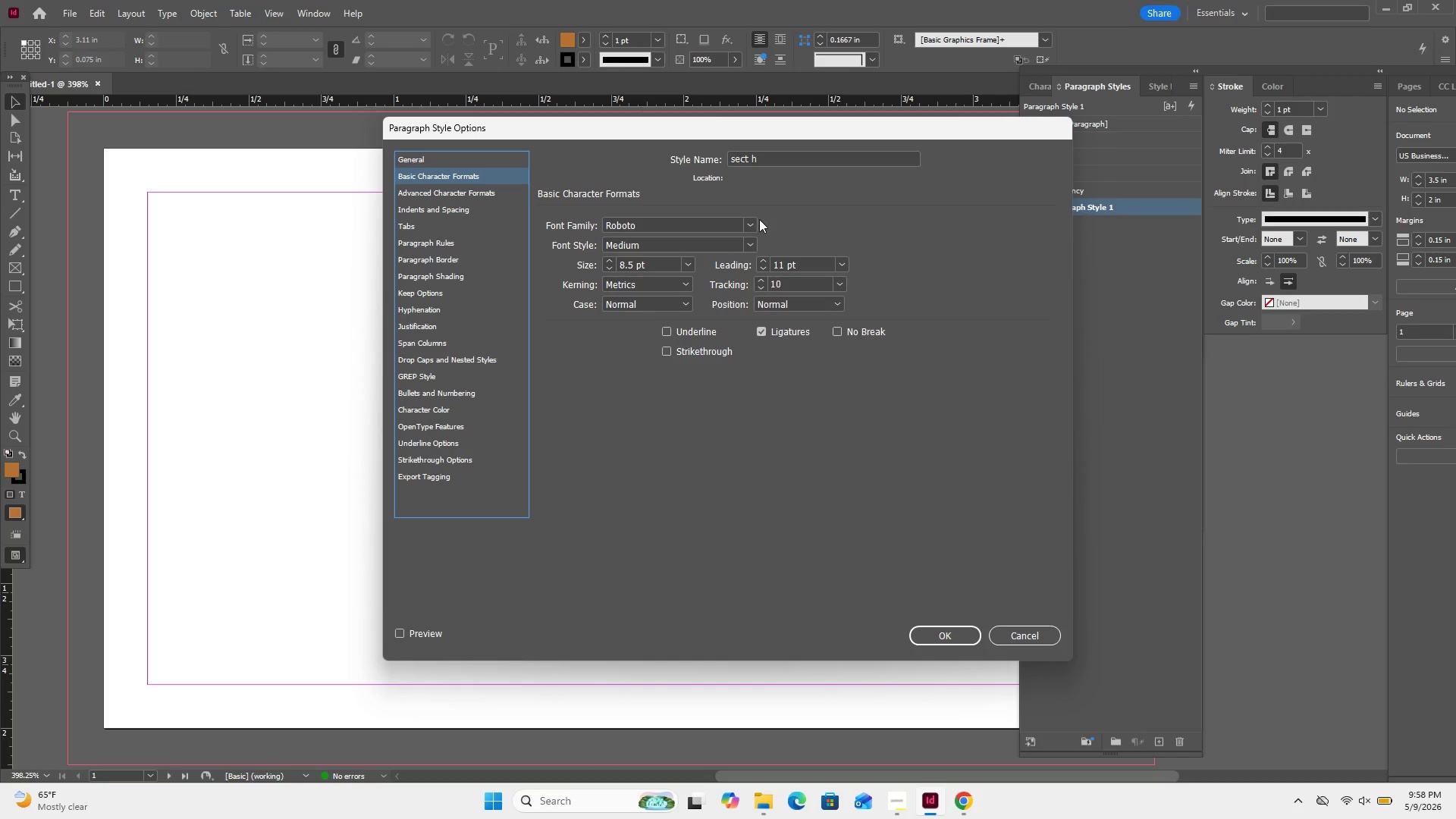 
left_click([754, 223])
 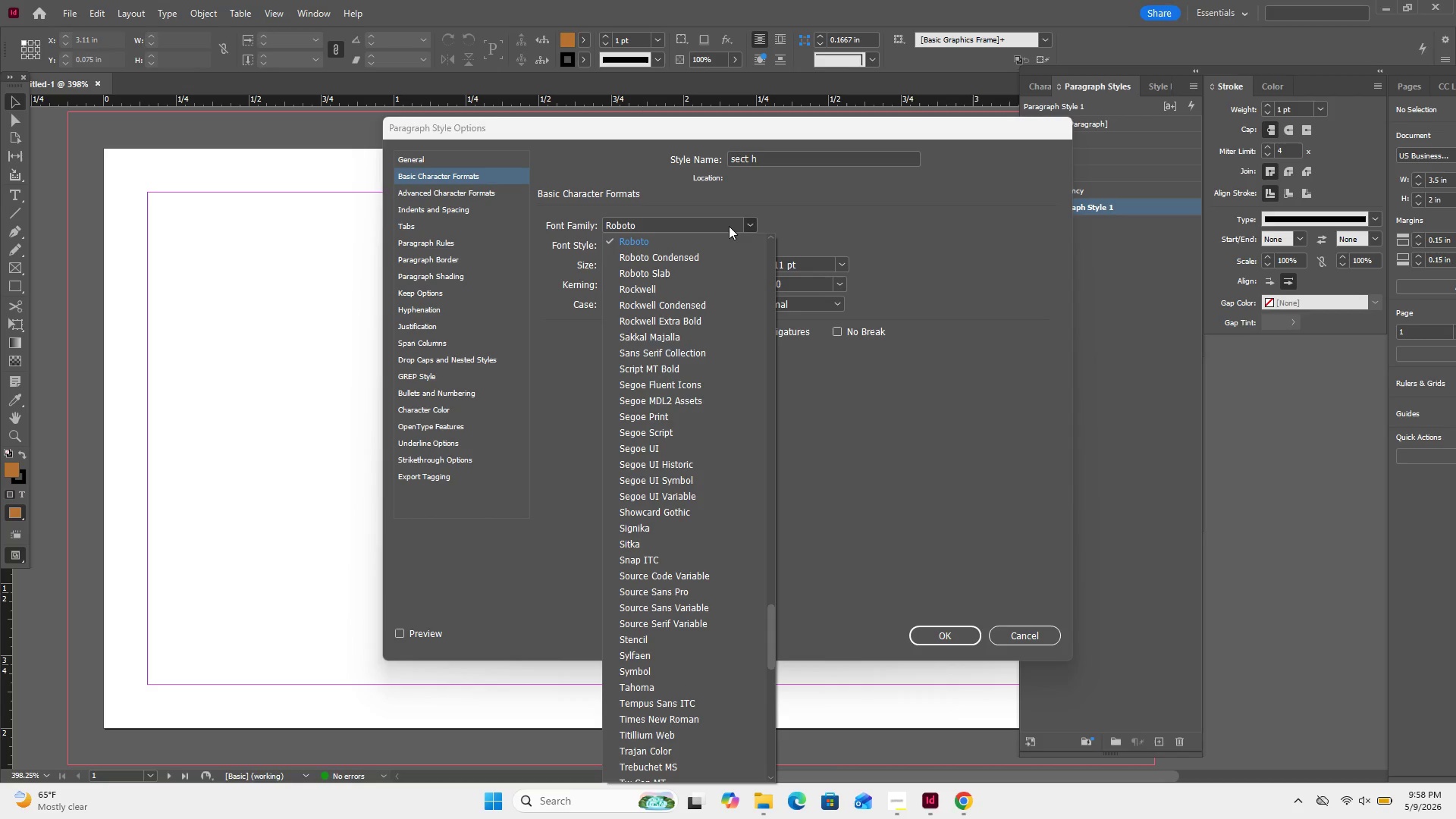 
double_click([726, 222])
 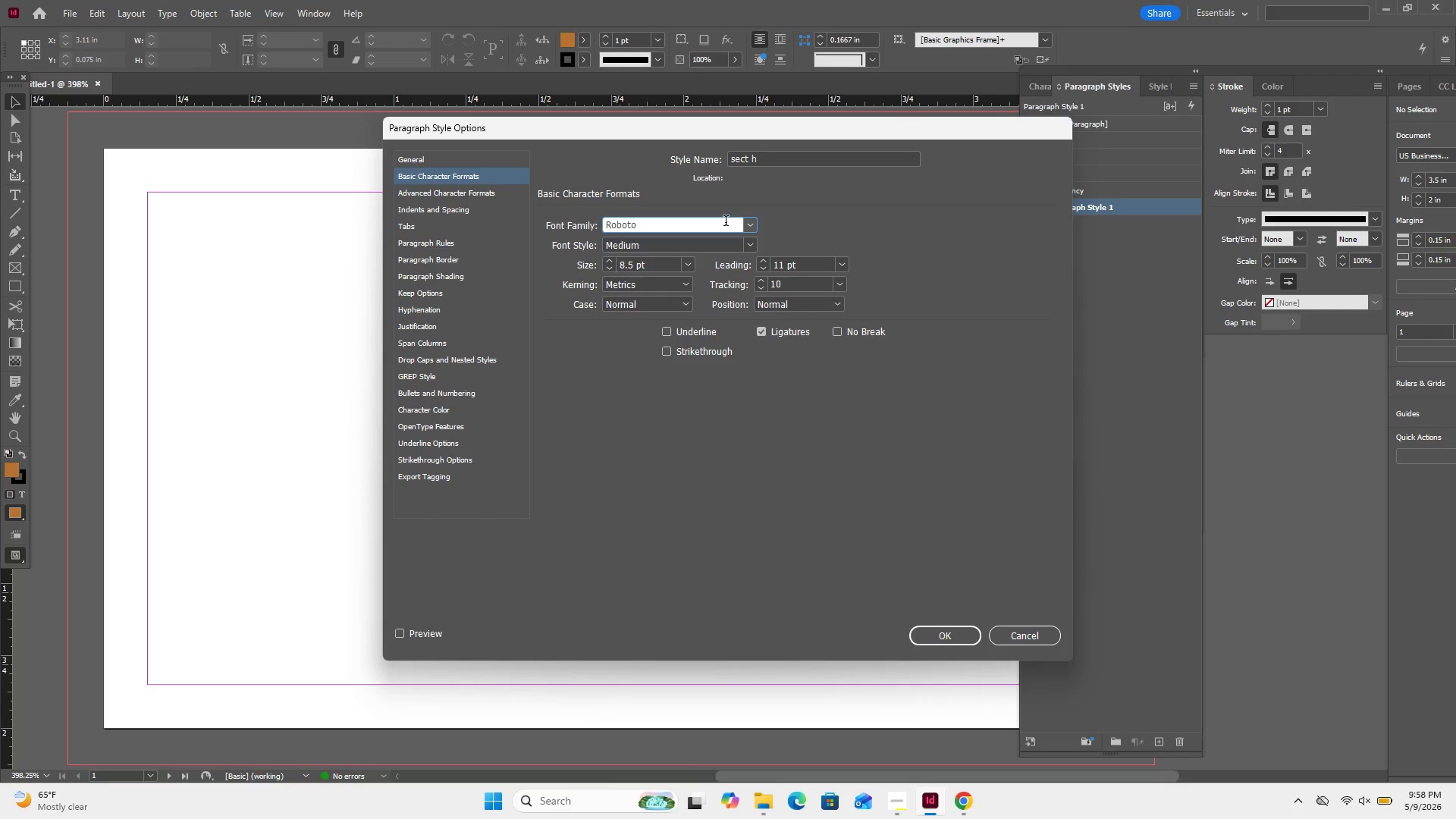 
double_click([726, 222])
 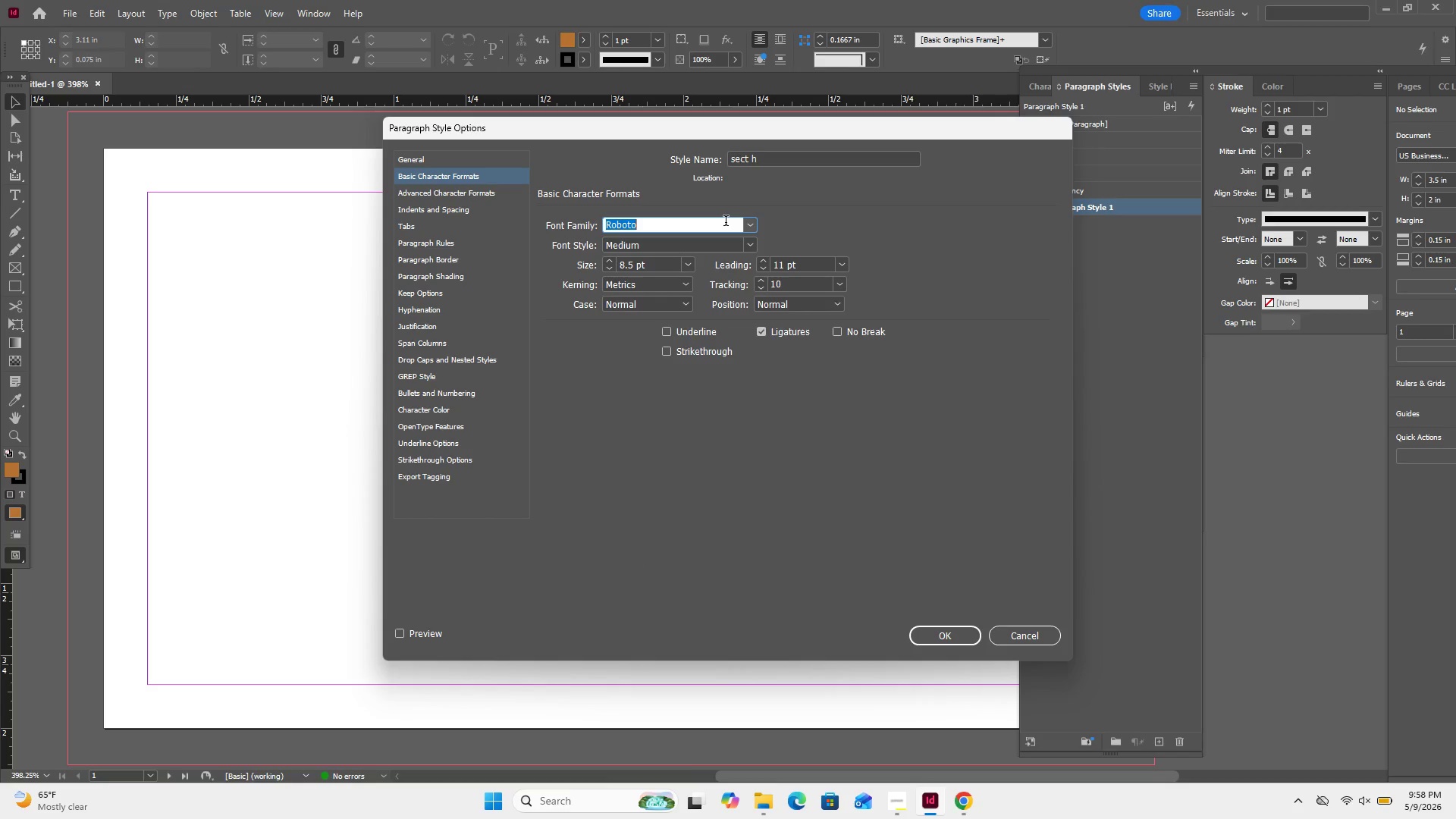 
type(mo)
 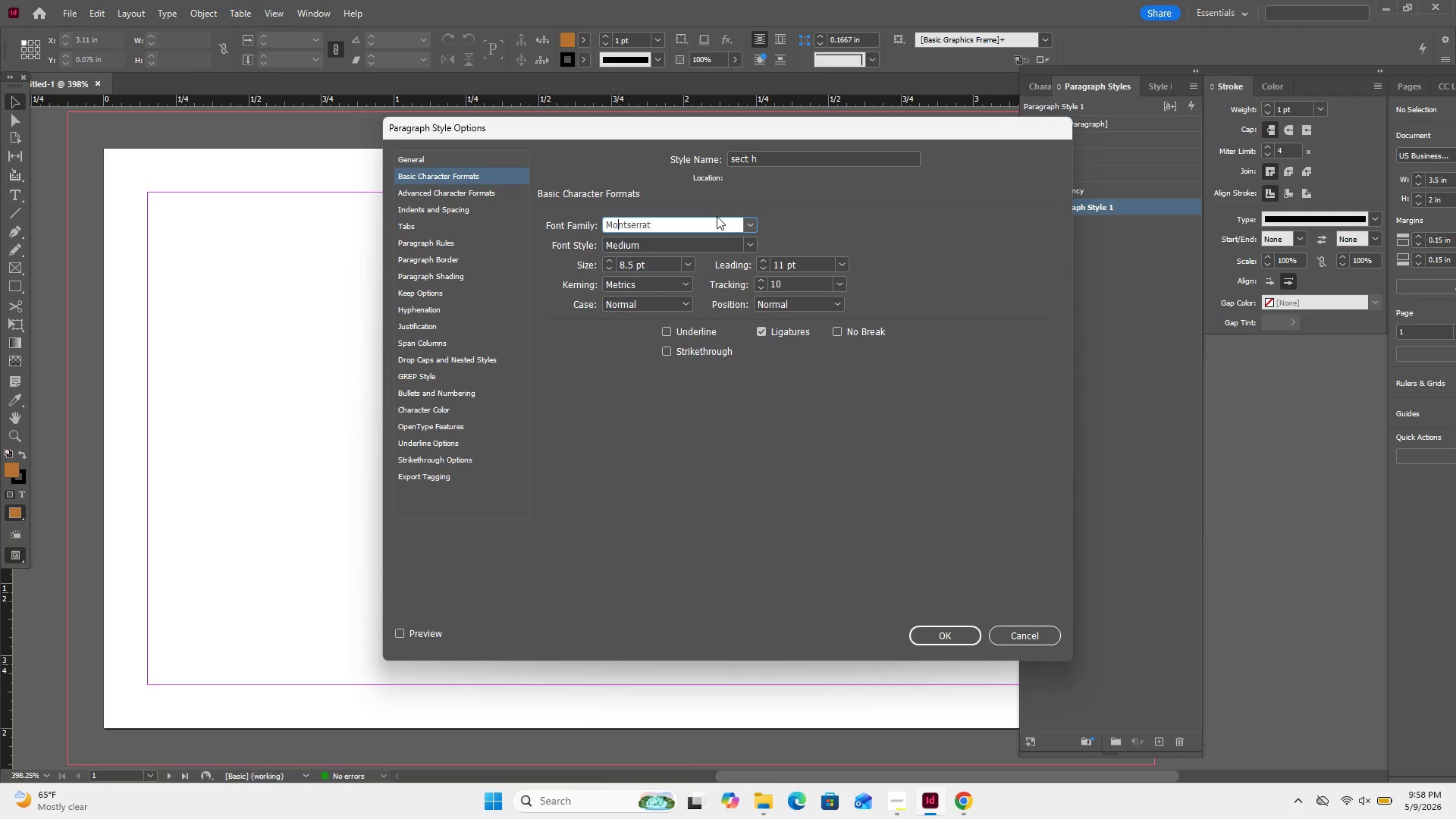 
double_click([714, 247])
 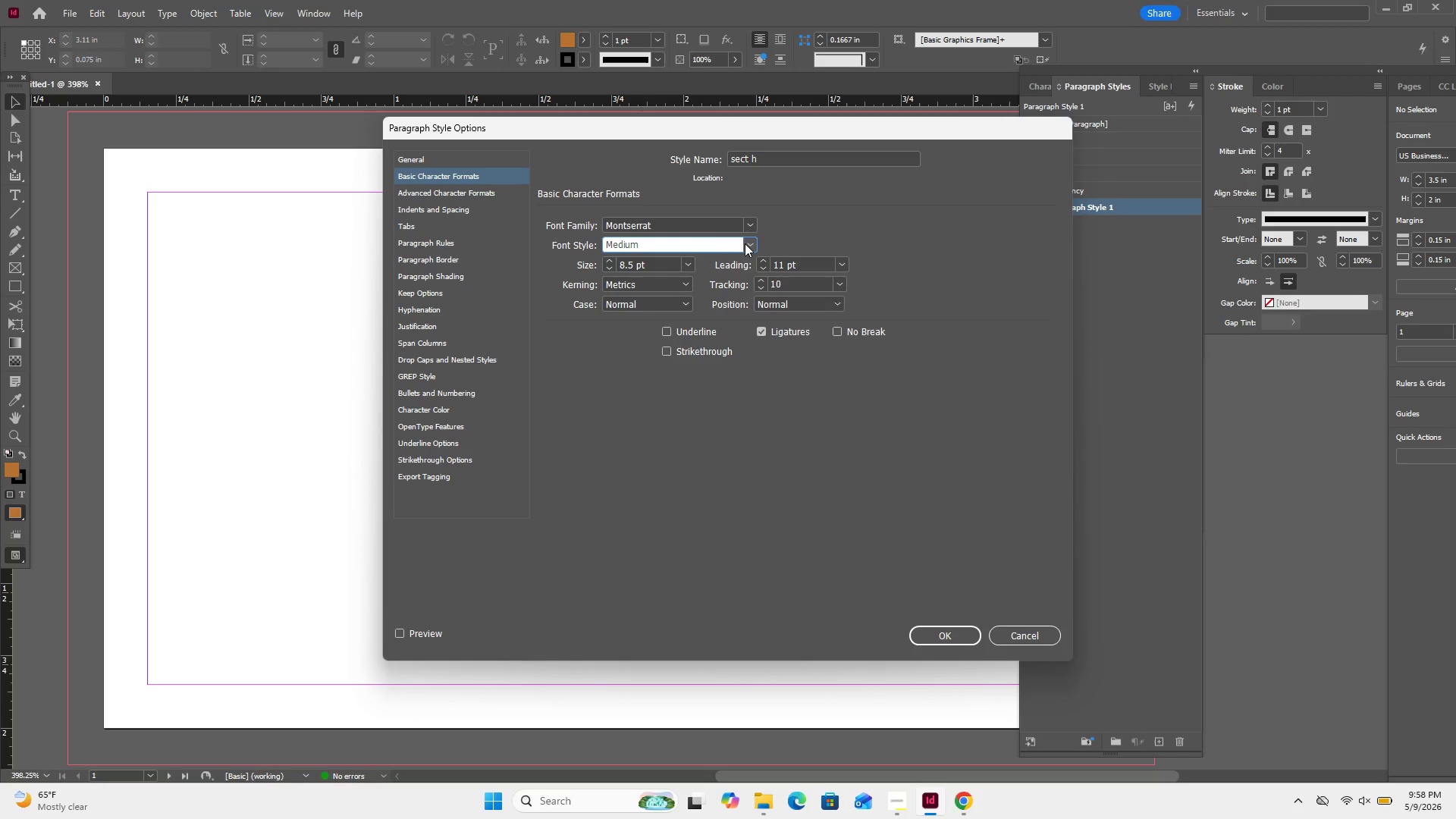 
left_click([747, 243])
 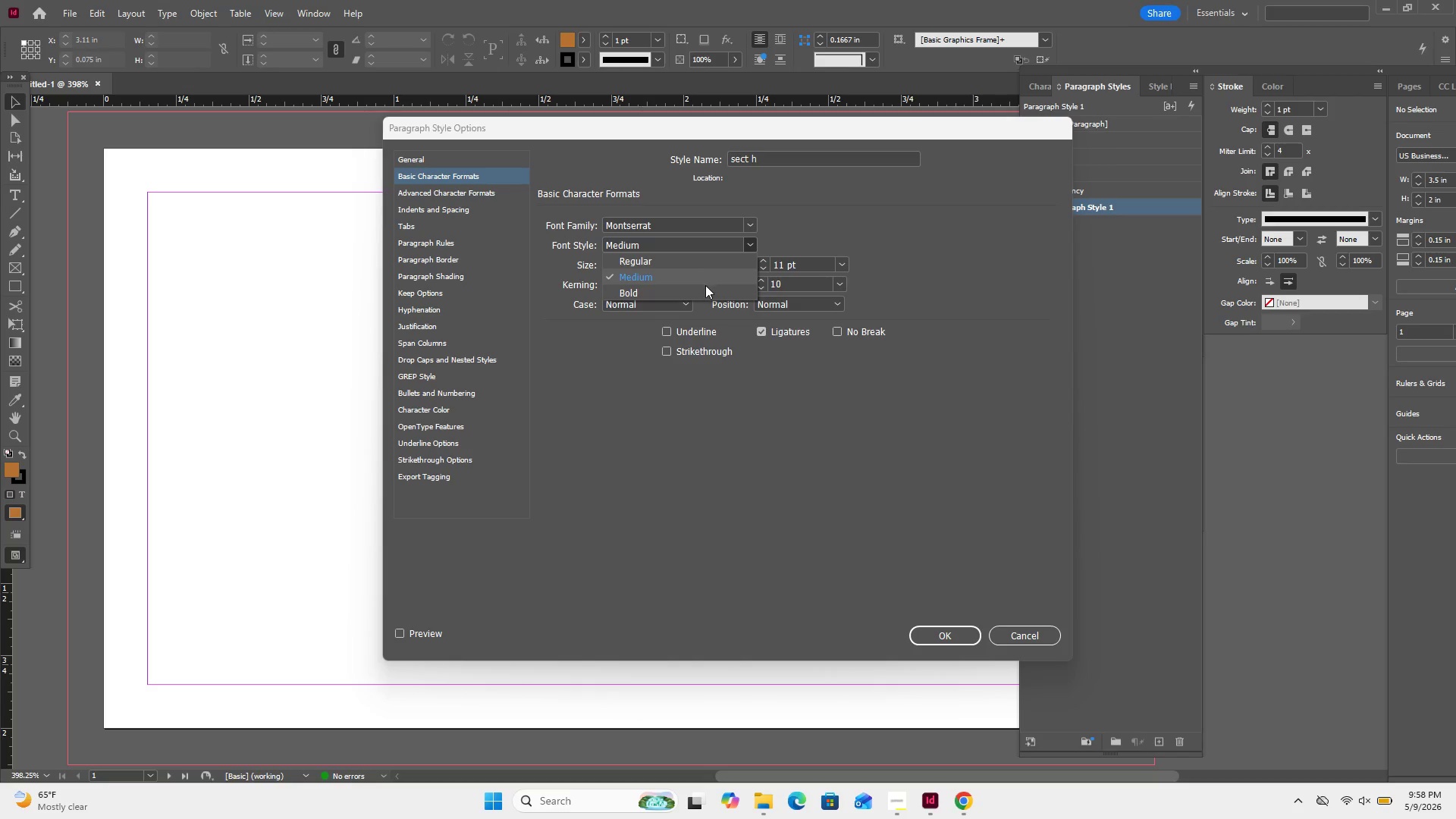 
left_click([705, 287])
 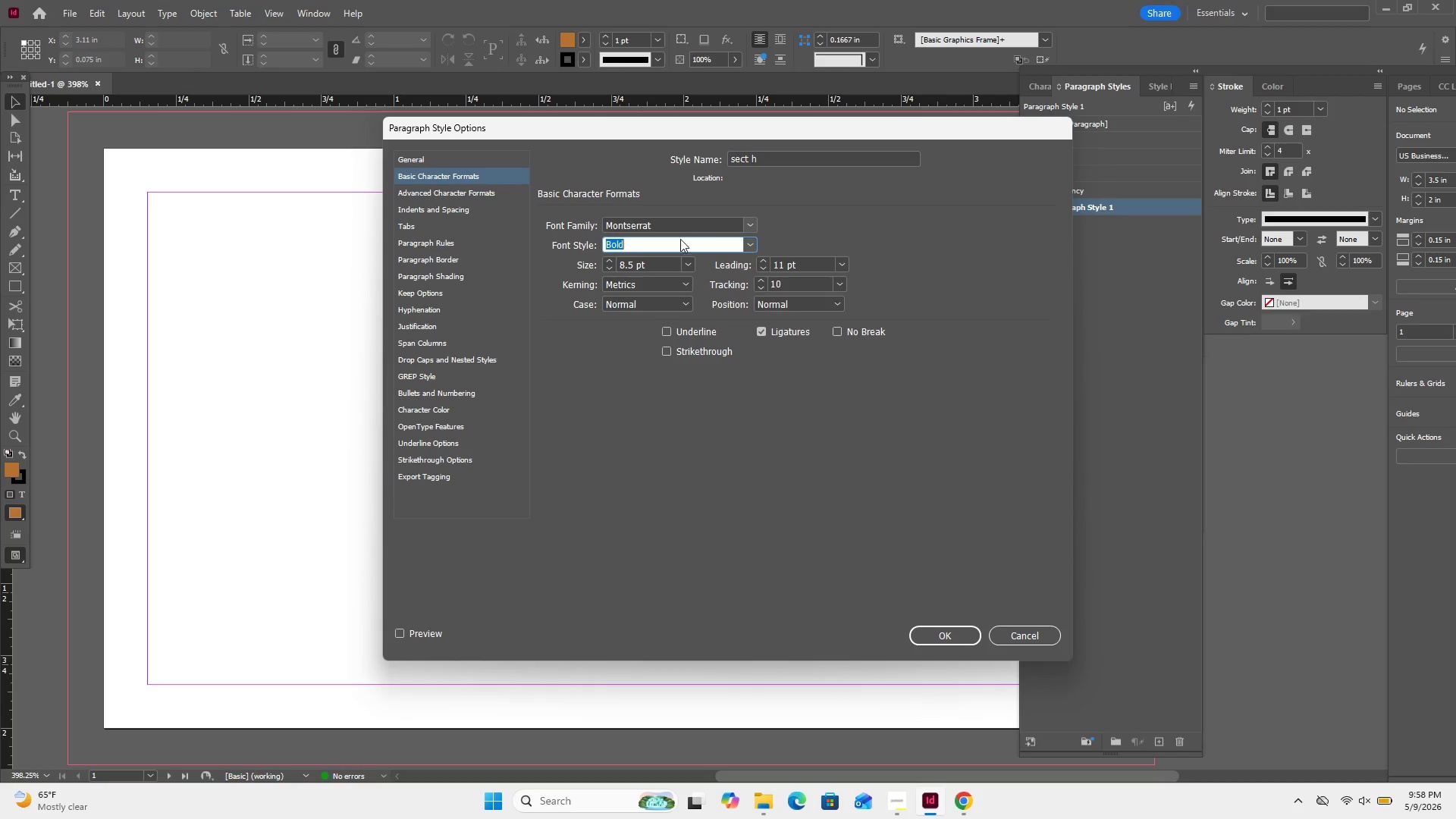 
left_click([686, 261])
 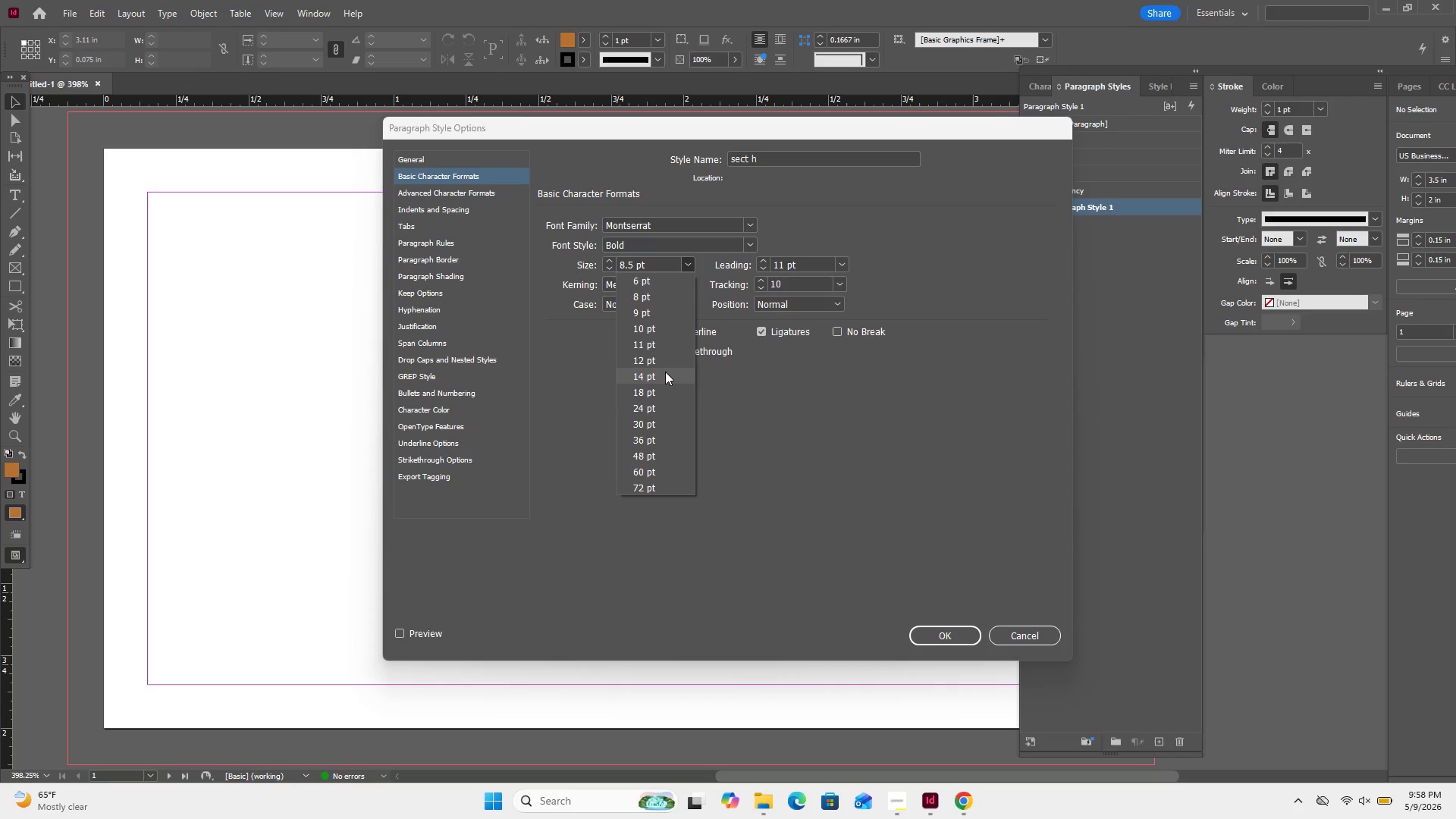 
wait(5.97)
 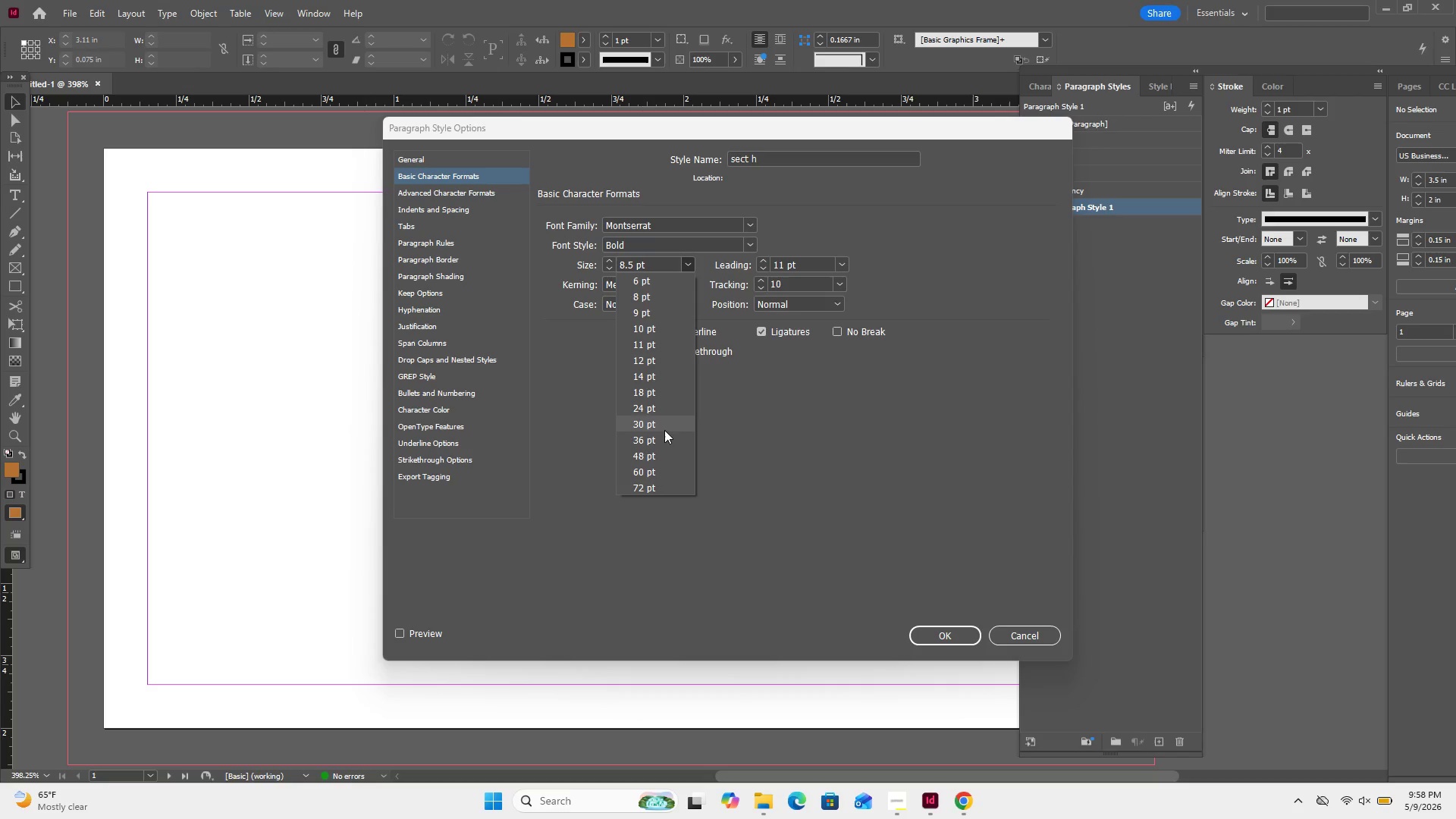 
left_click([665, 340])
 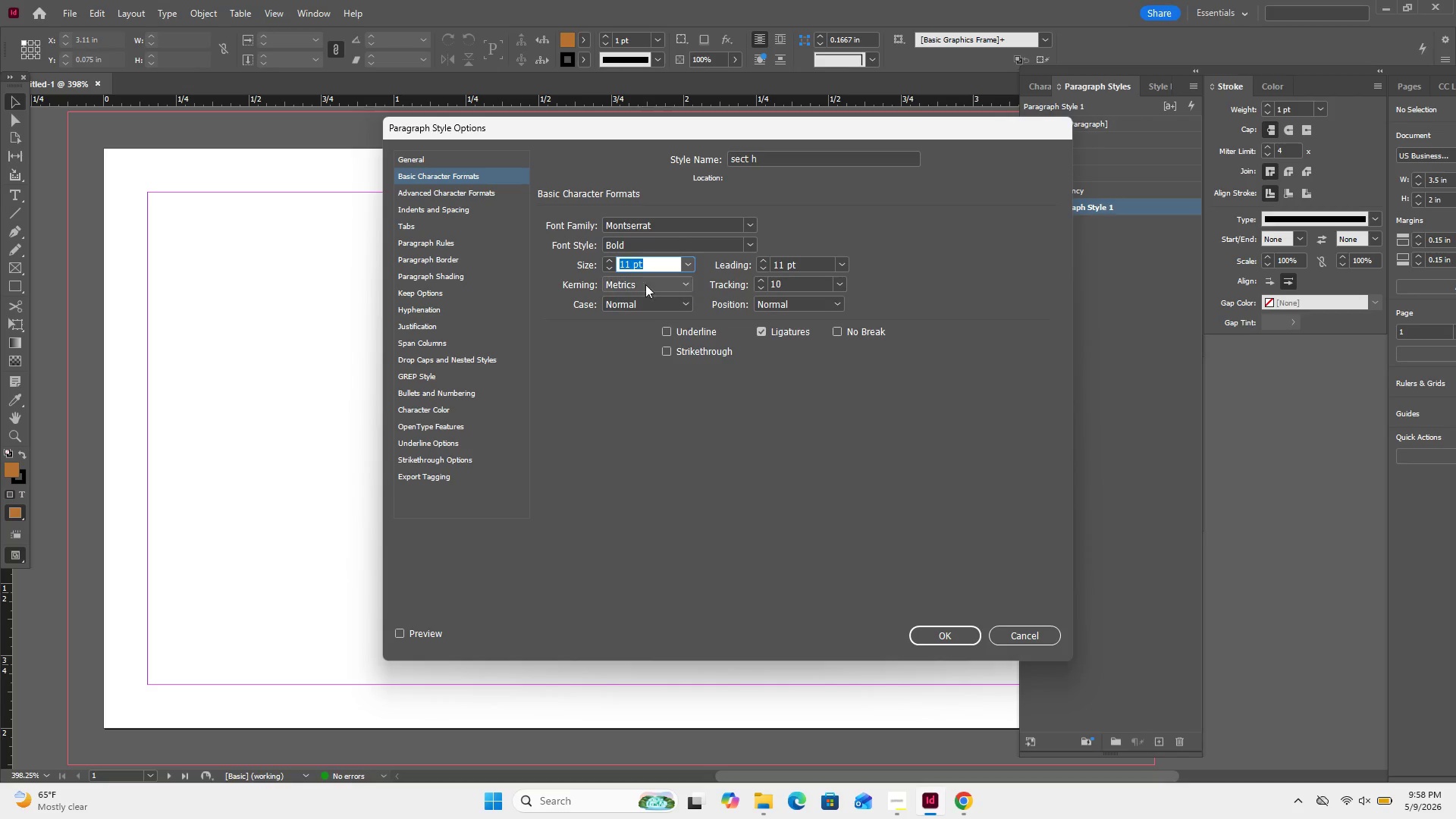 
wait(5.88)
 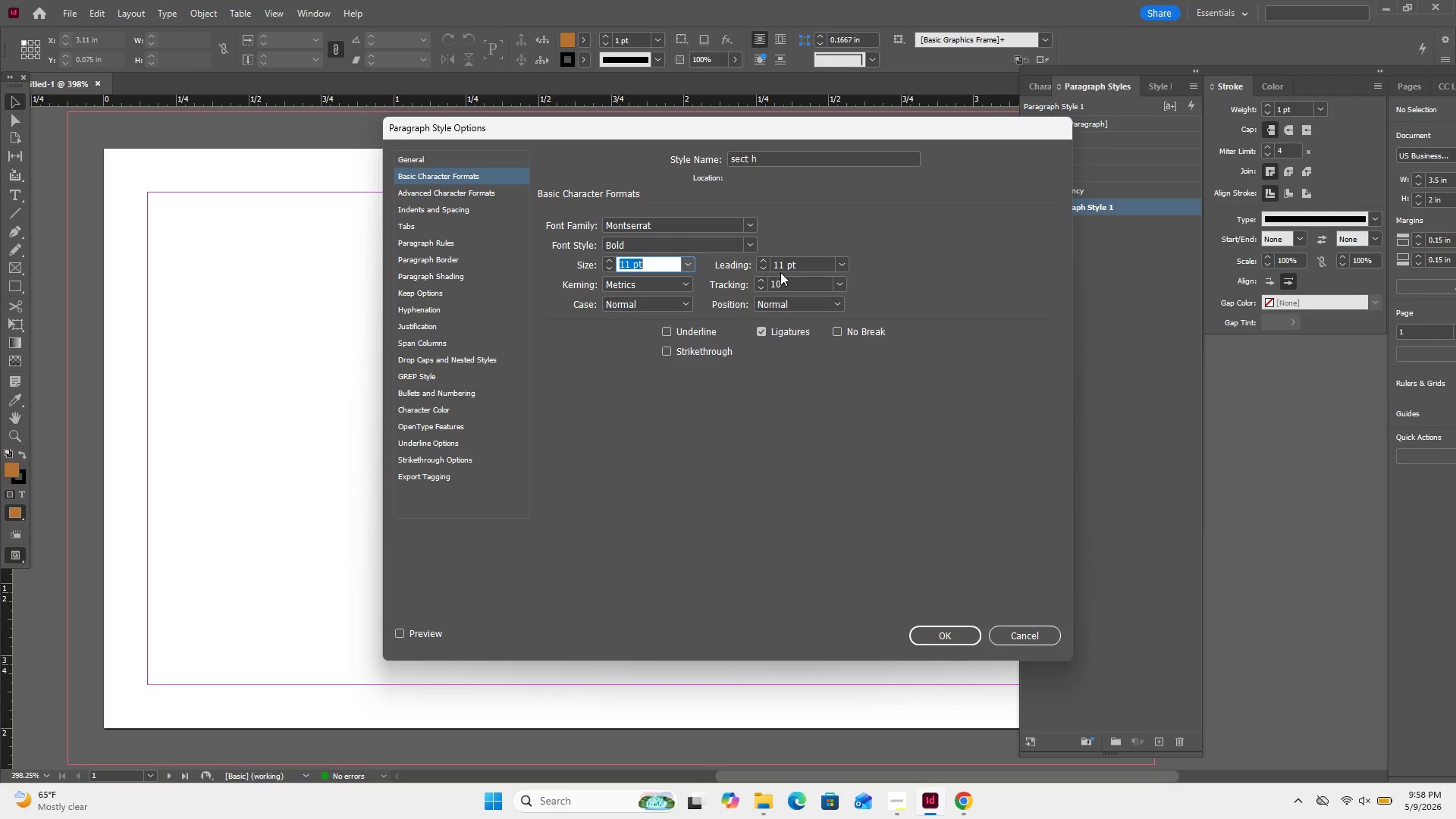 
double_click([441, 410])
 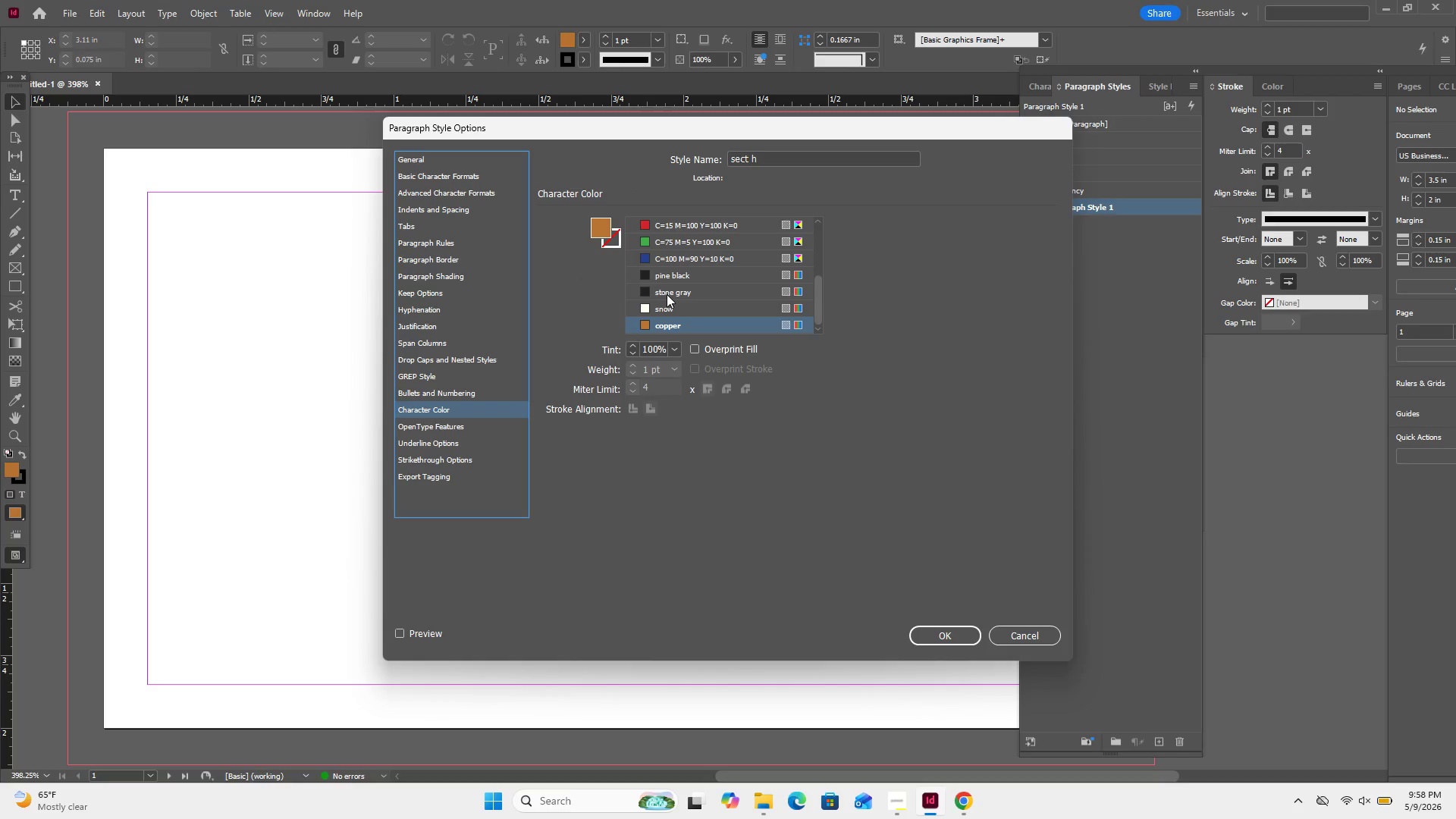 
mouse_move([689, 301])
 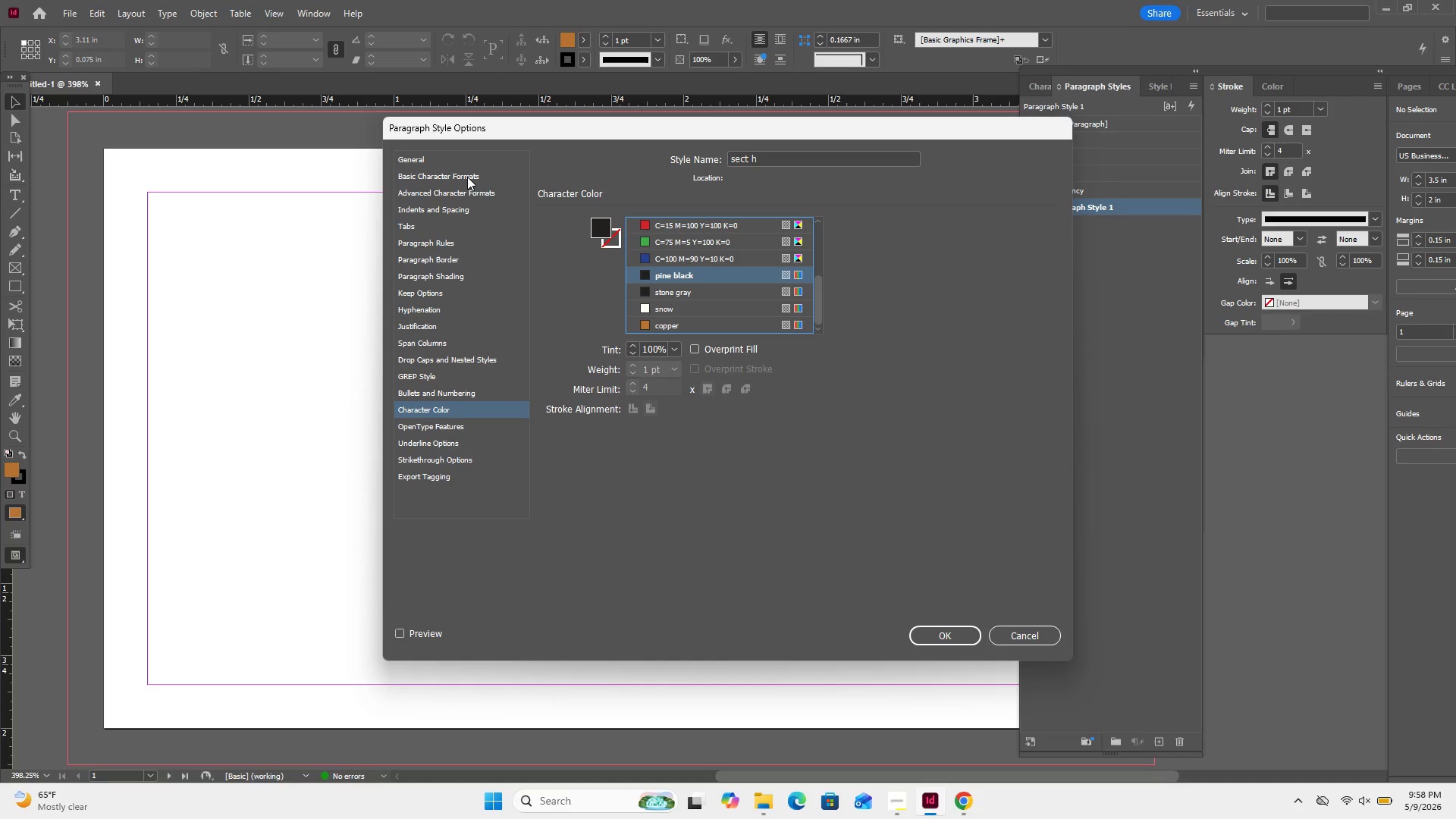 
left_click([474, 177])
 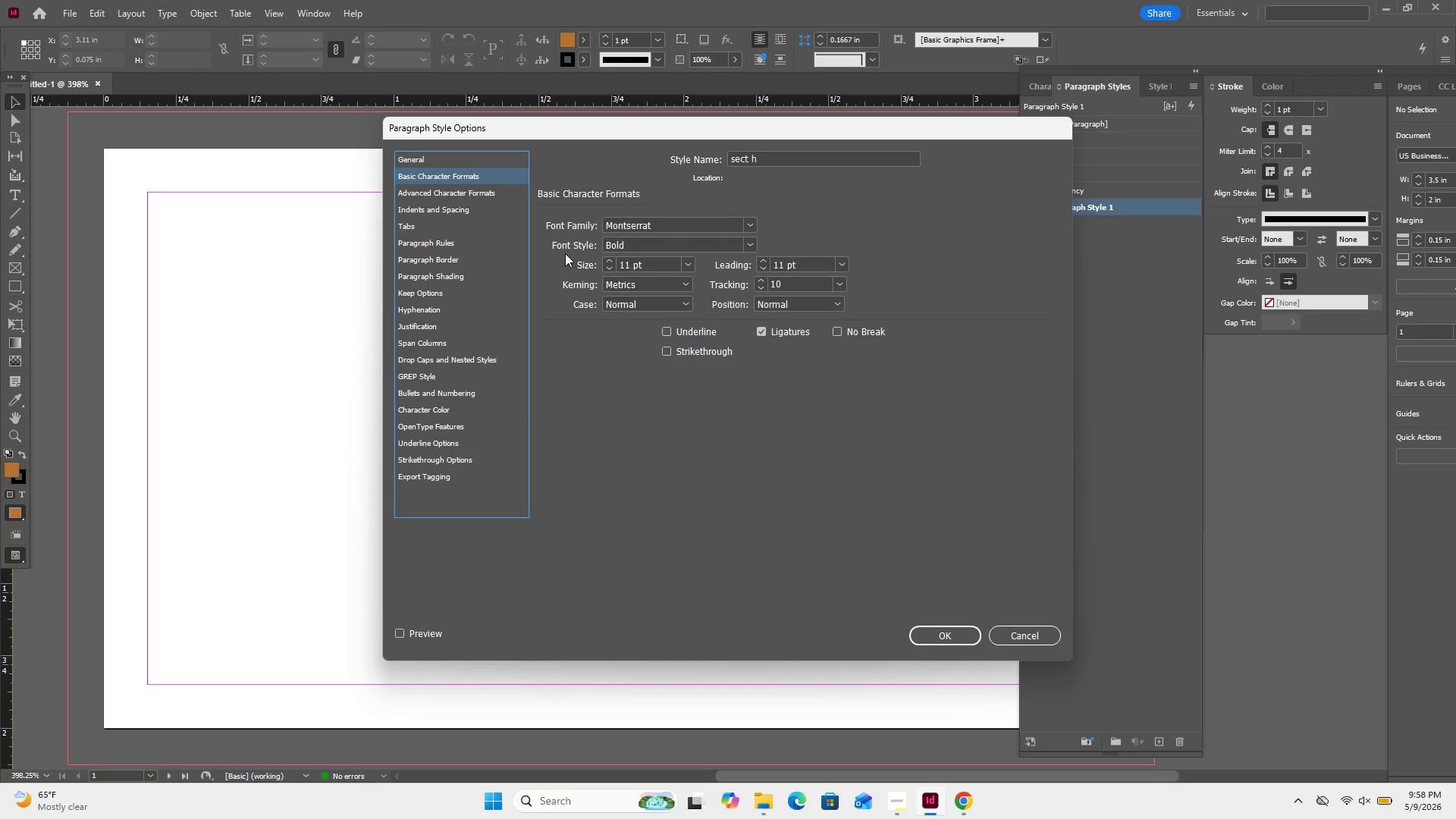 
left_click([663, 301])
 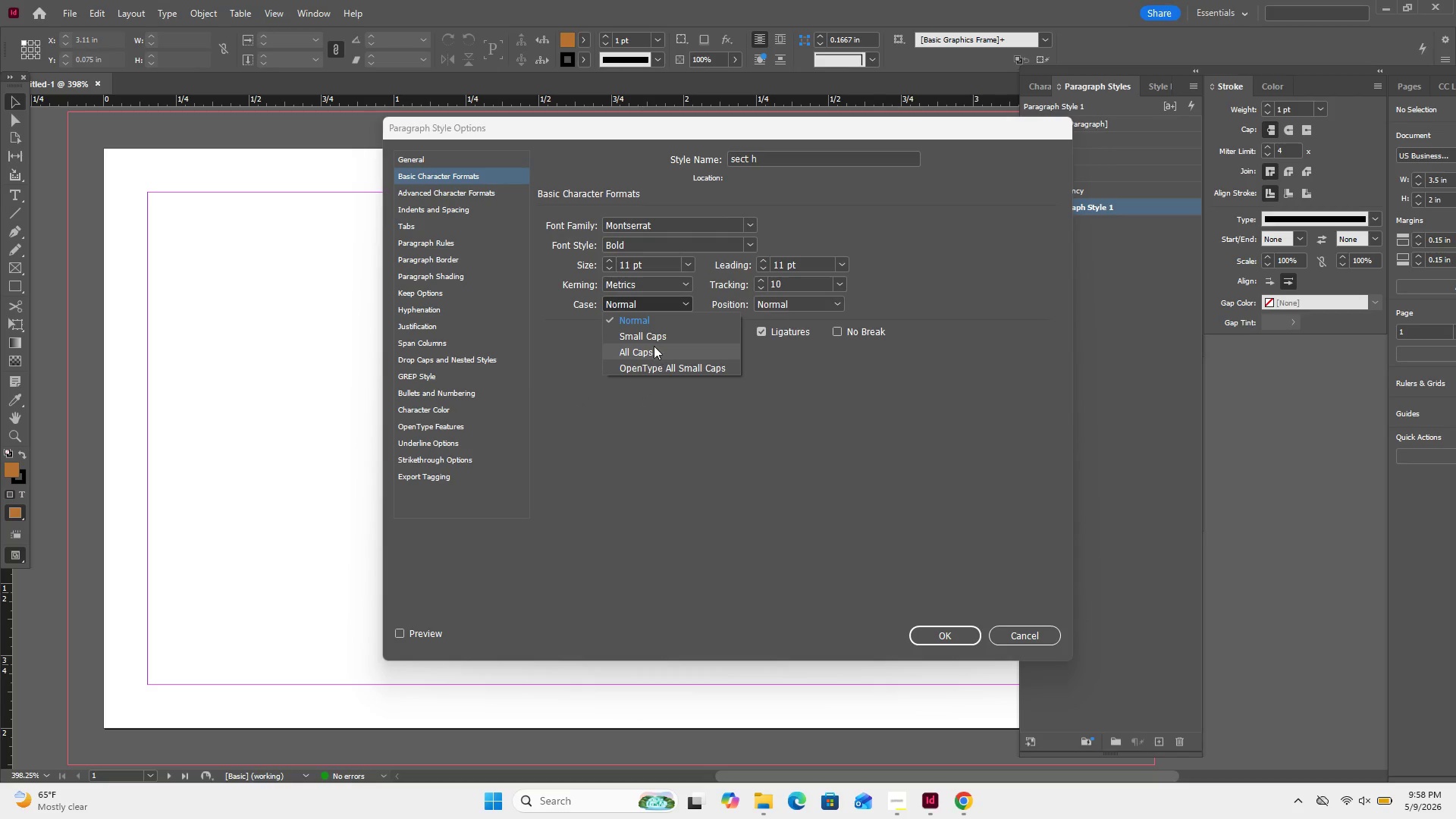 
left_click([653, 344])
 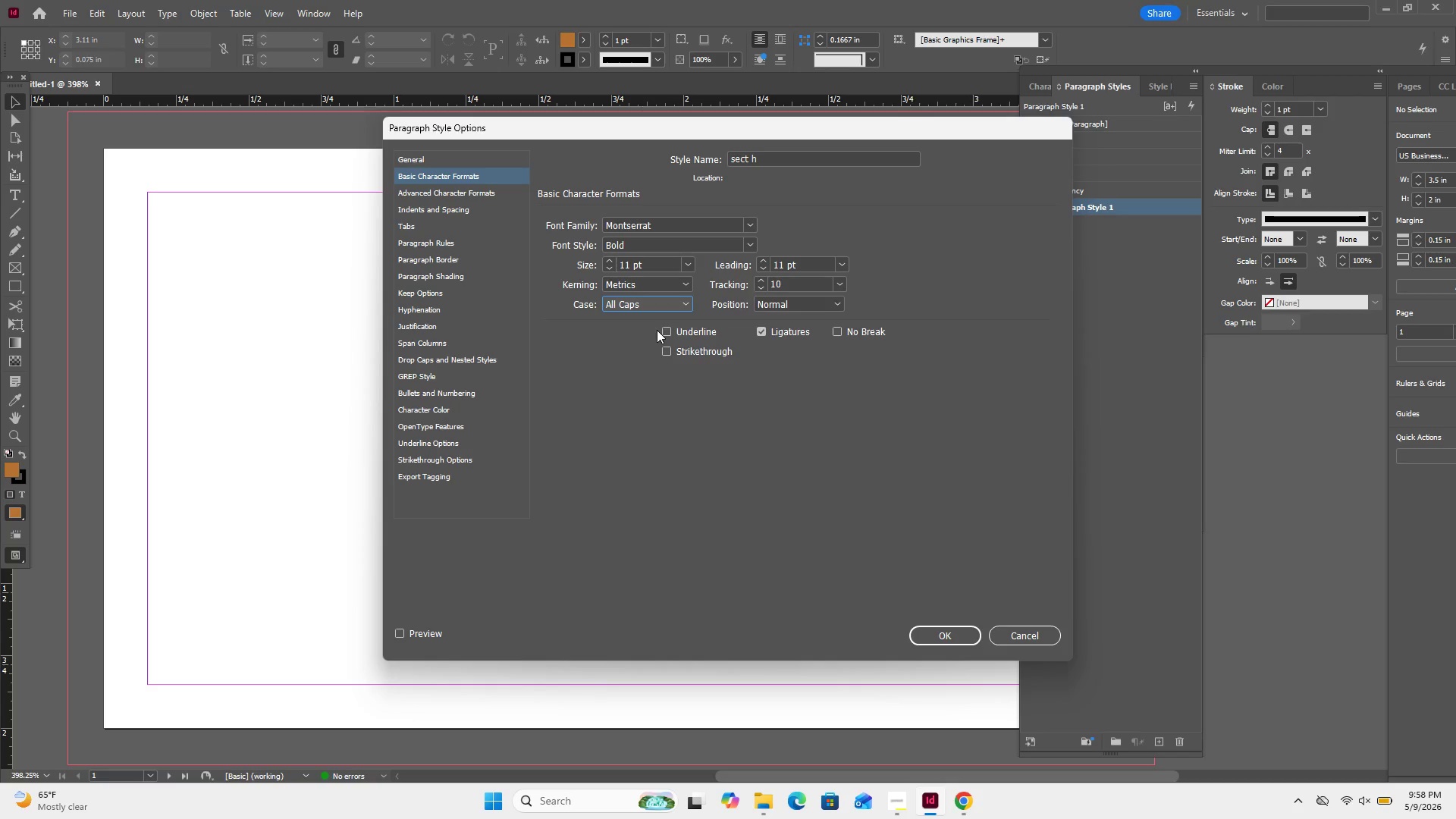 
wait(11.86)
 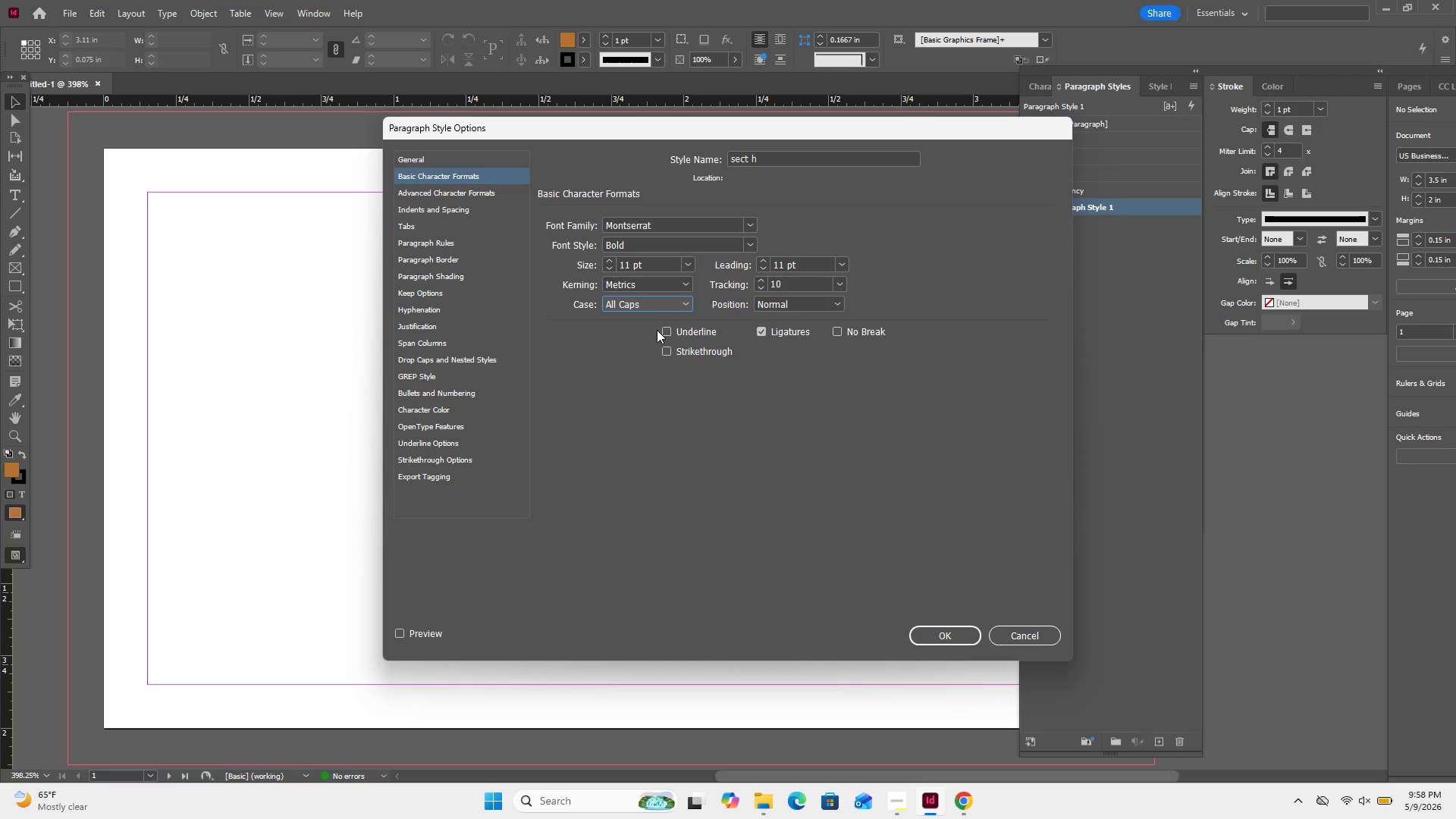 
left_click([952, 629])
 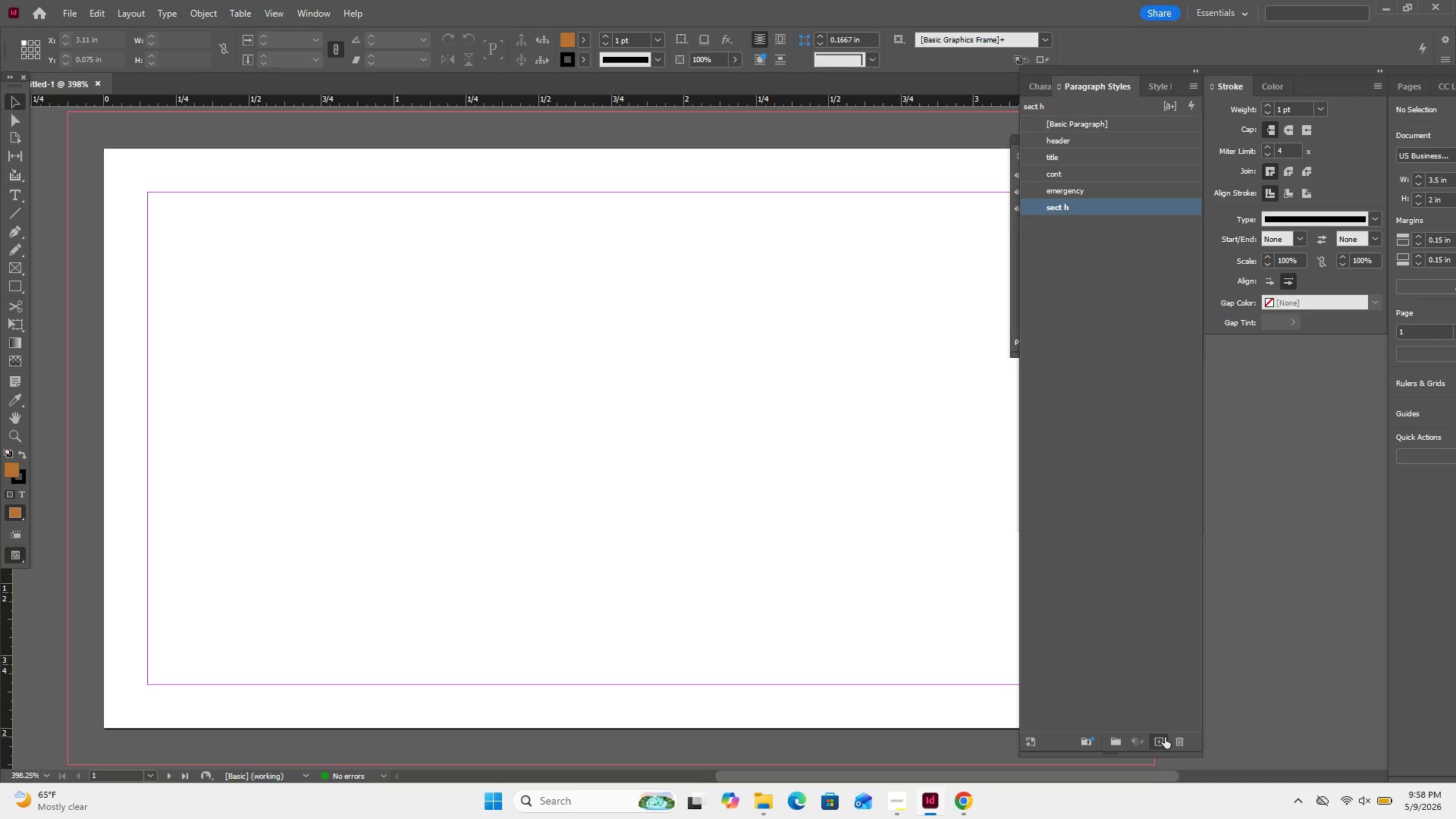 
left_click([1165, 737])
 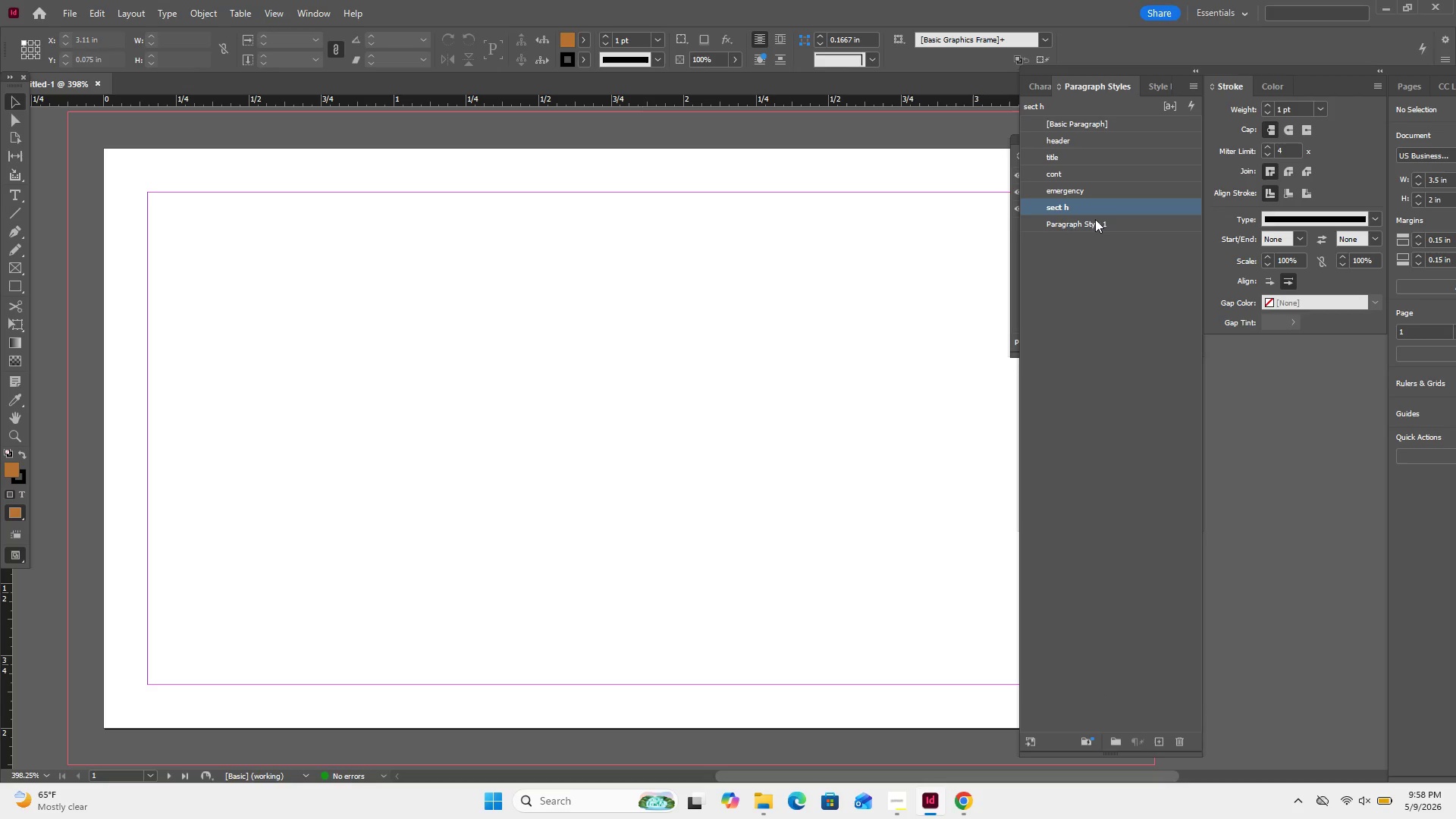 
double_click([1095, 219])
 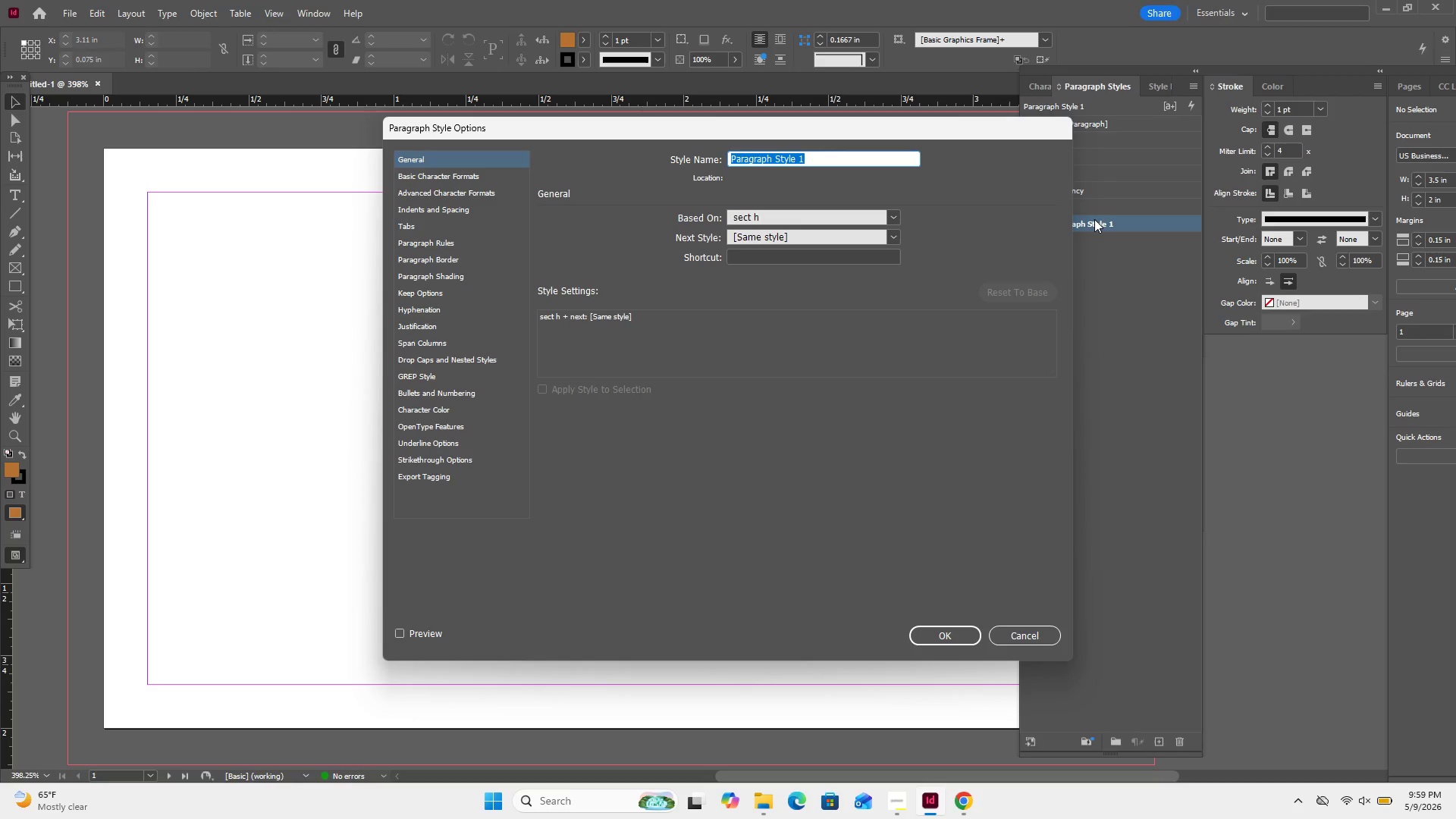 
type(back)
 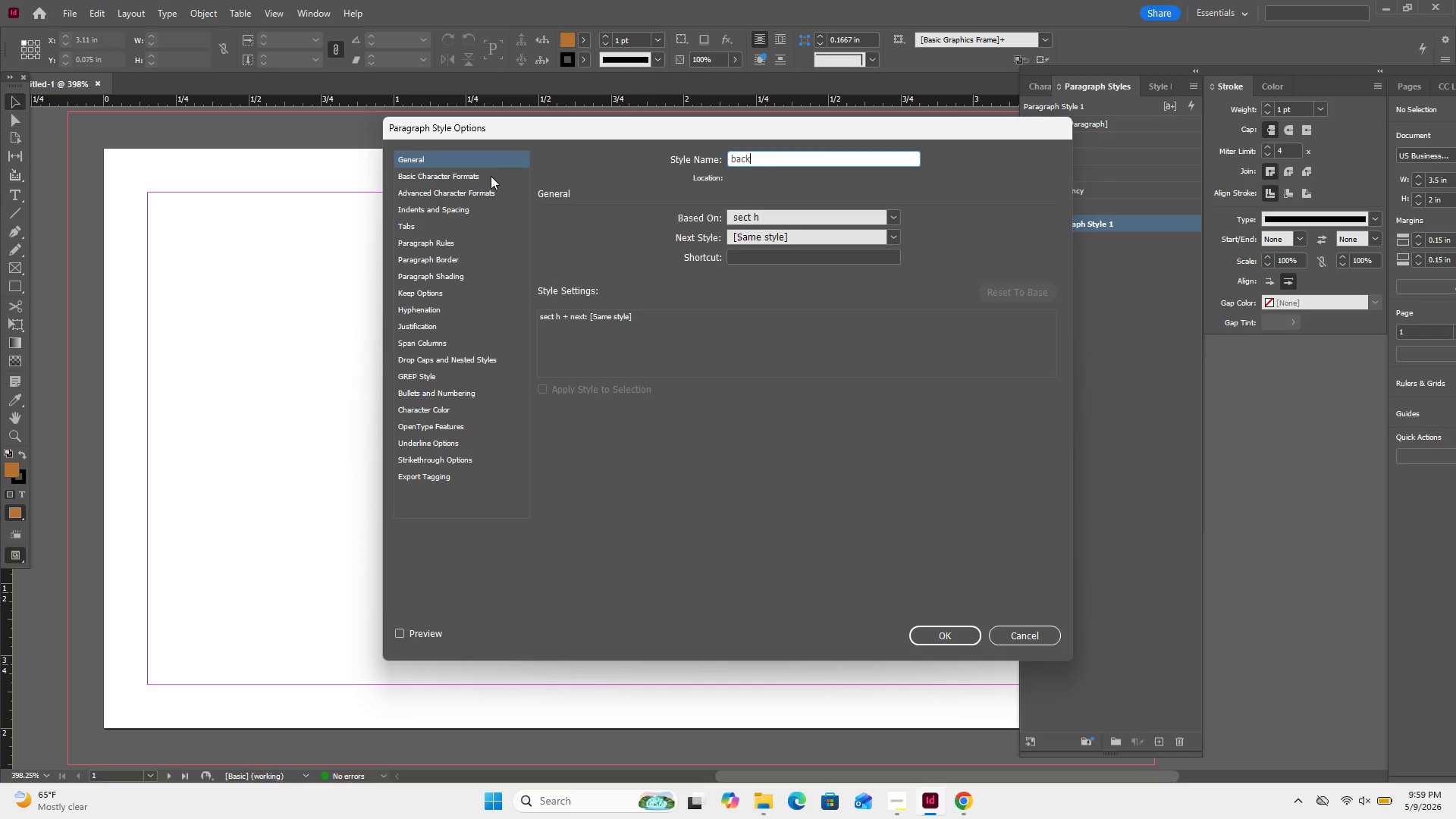 
left_click([472, 177])
 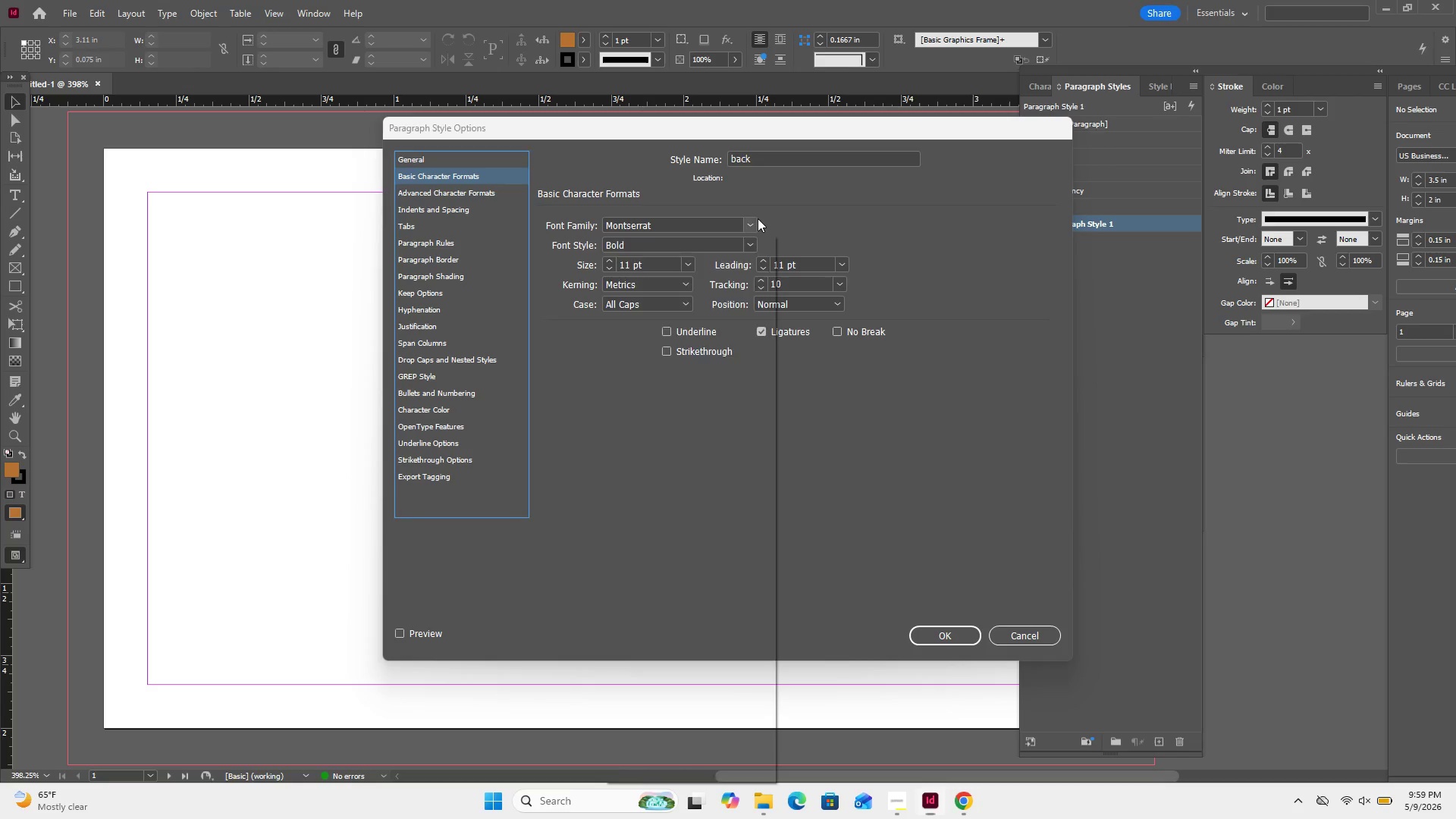 
scroll: coordinate [736, 361], scroll_direction: down, amount: 27.0
 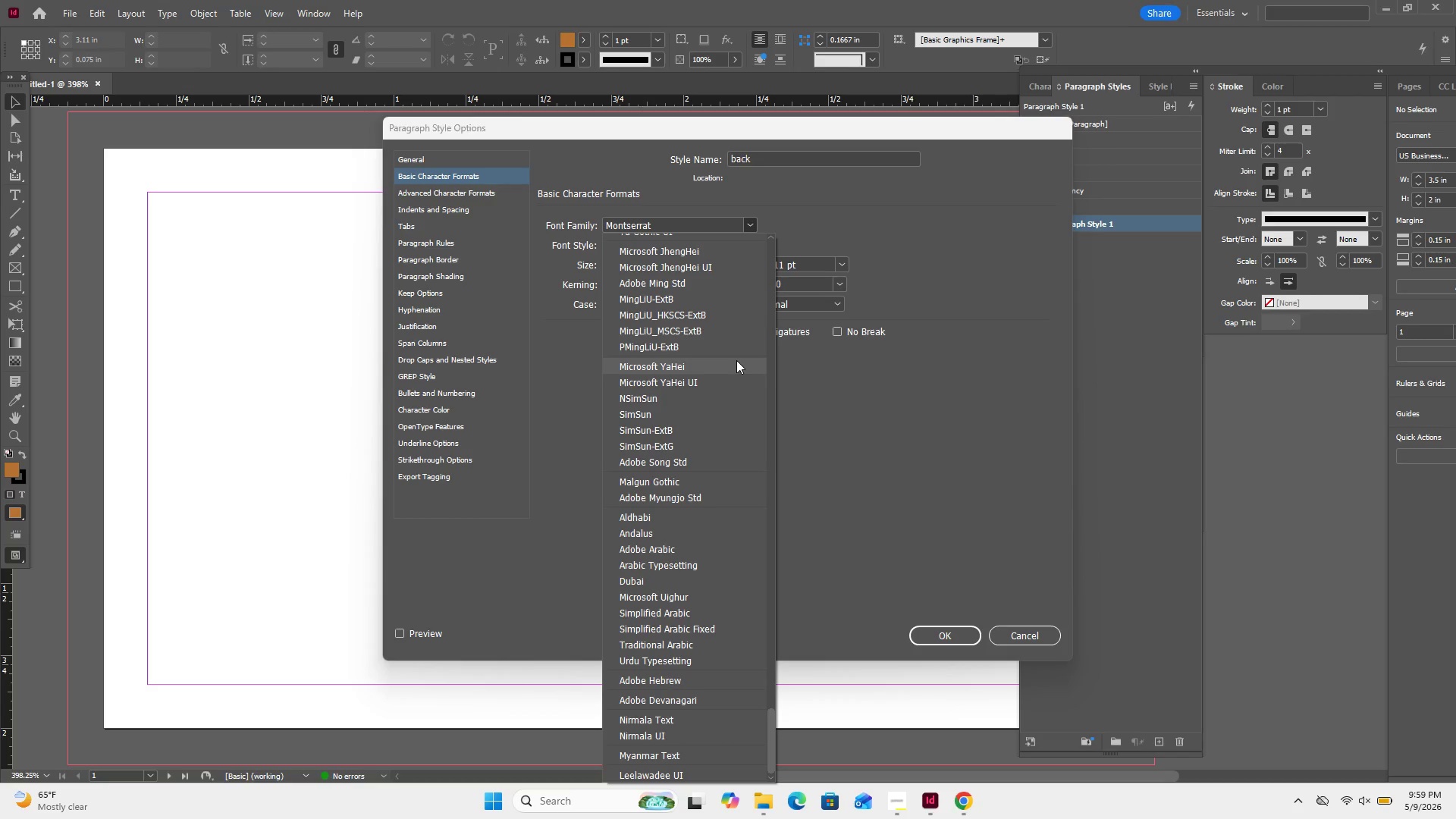 
scroll: coordinate [736, 360], scroll_direction: up, amount: 3.0
 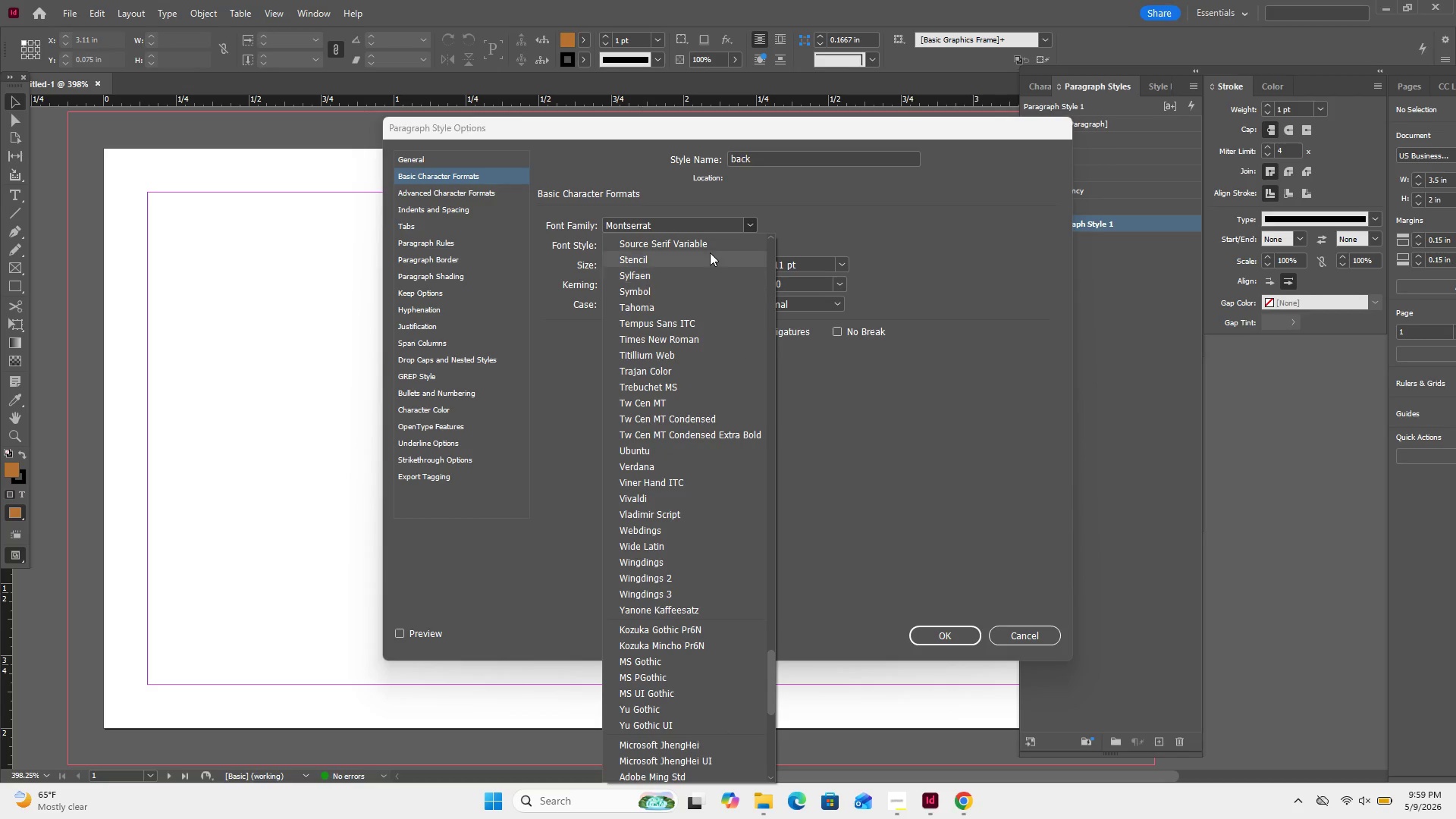 
left_click([708, 239])
 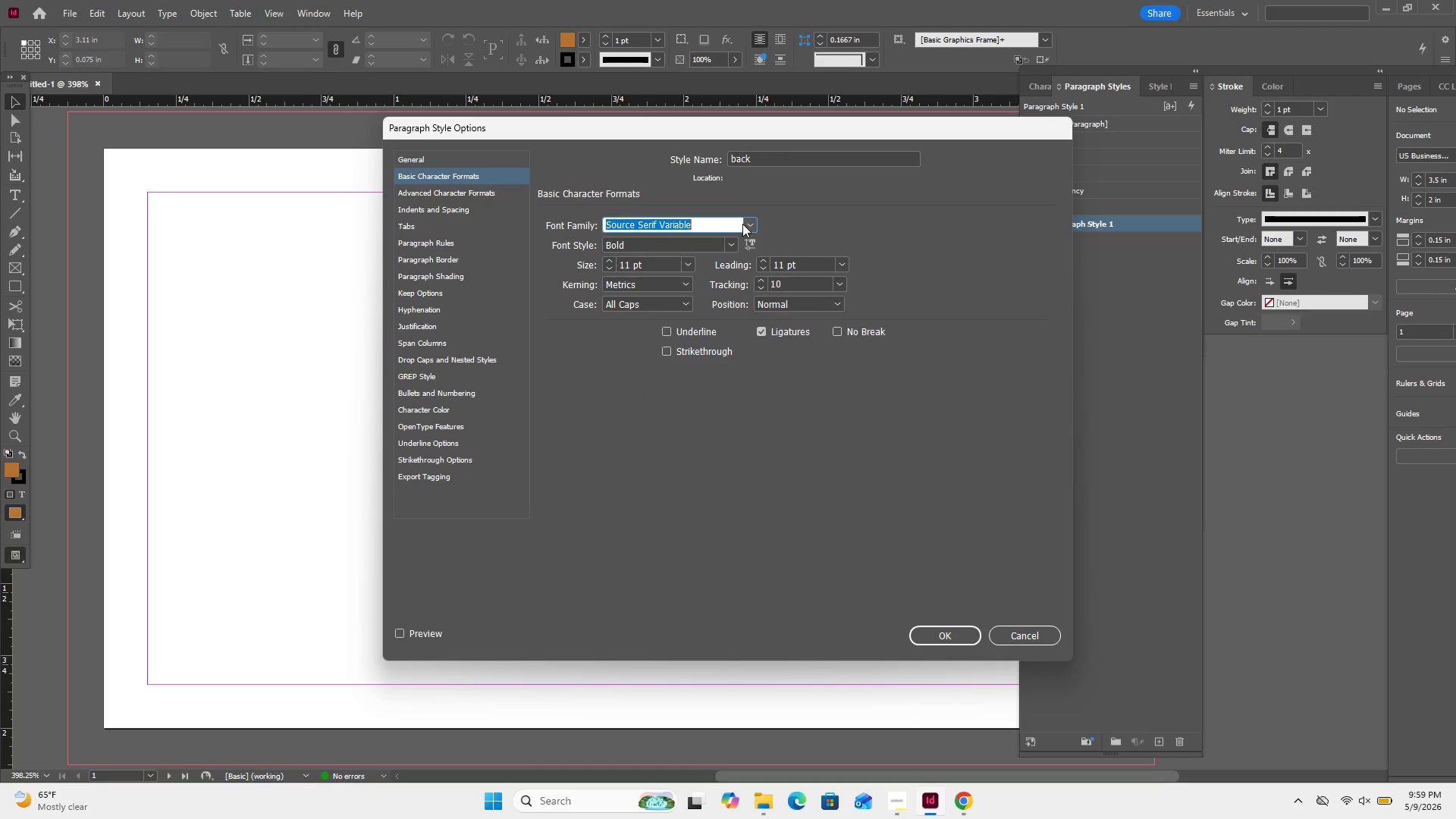 
left_click([744, 224])
 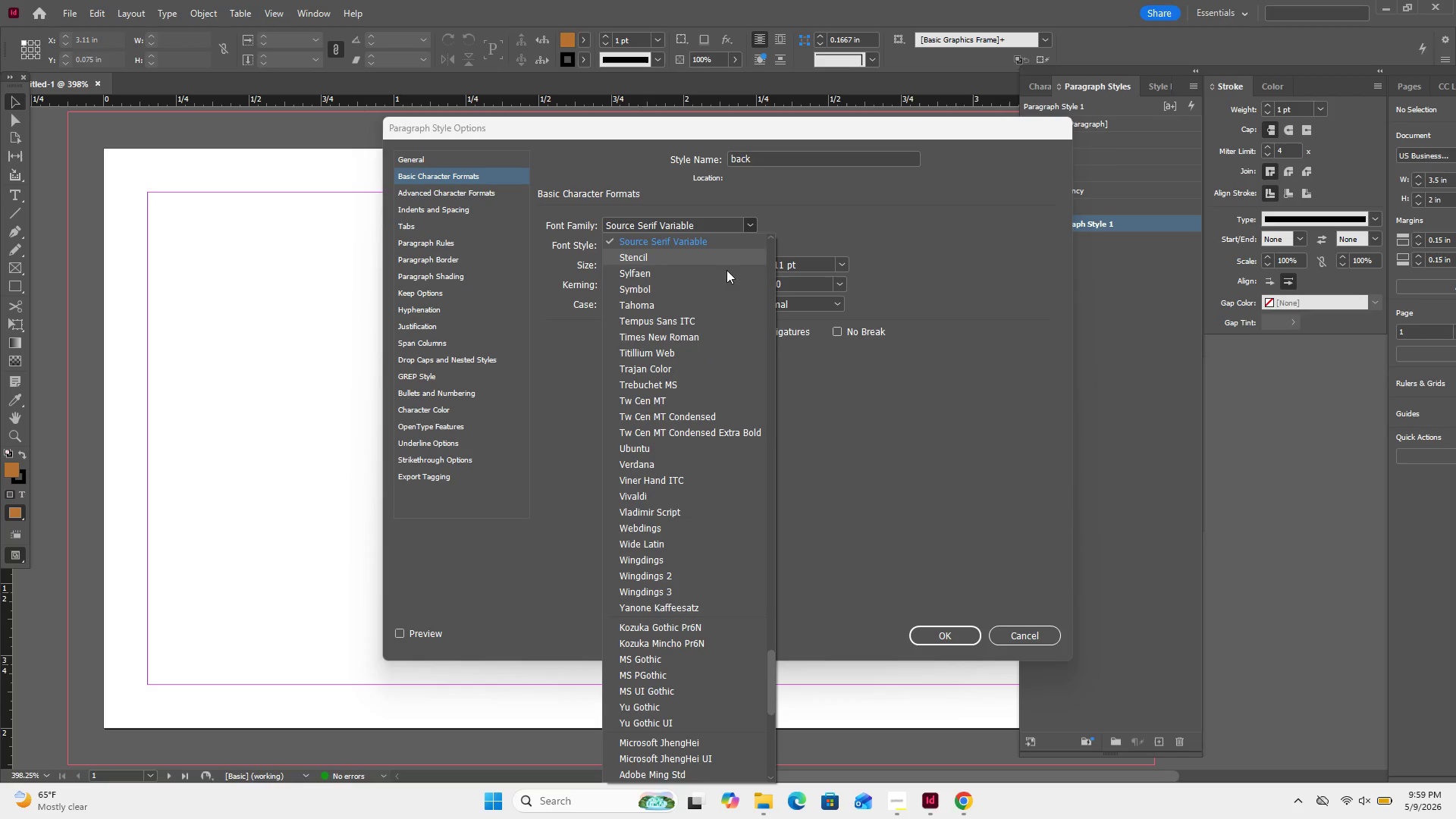 
scroll: coordinate [719, 281], scroll_direction: up, amount: 2.0
 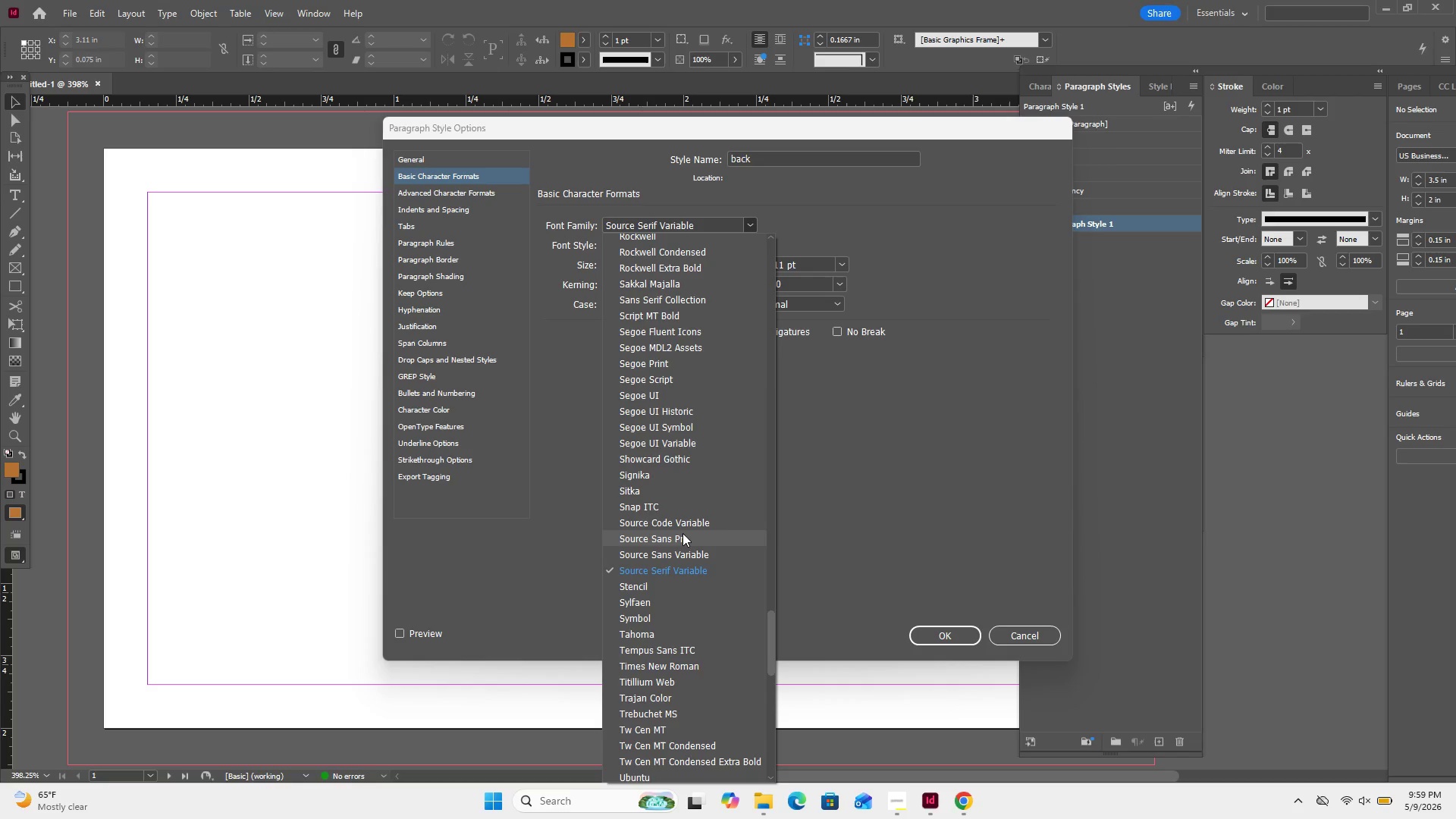 
left_click([682, 533])
 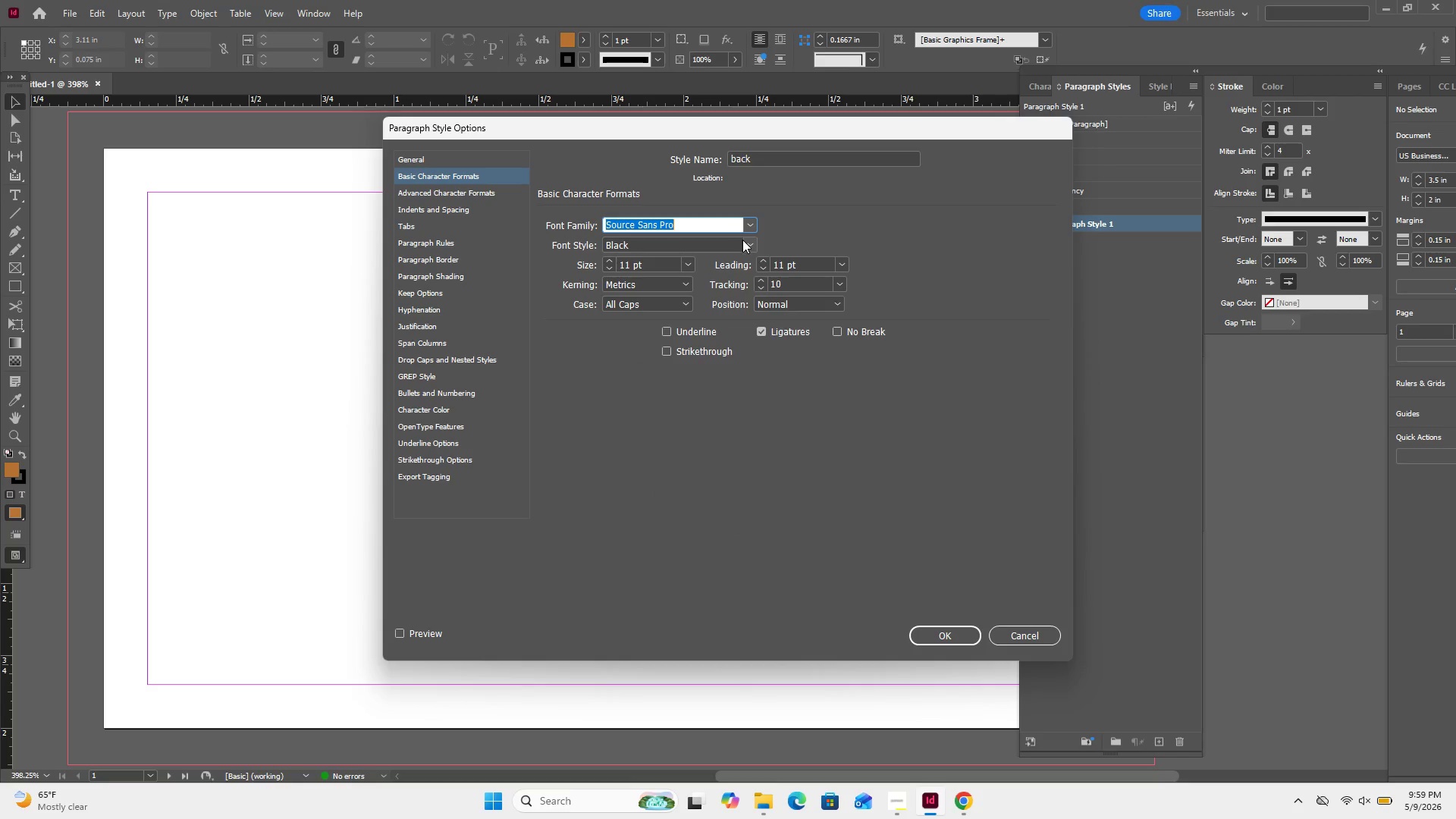 
left_click([745, 247])
 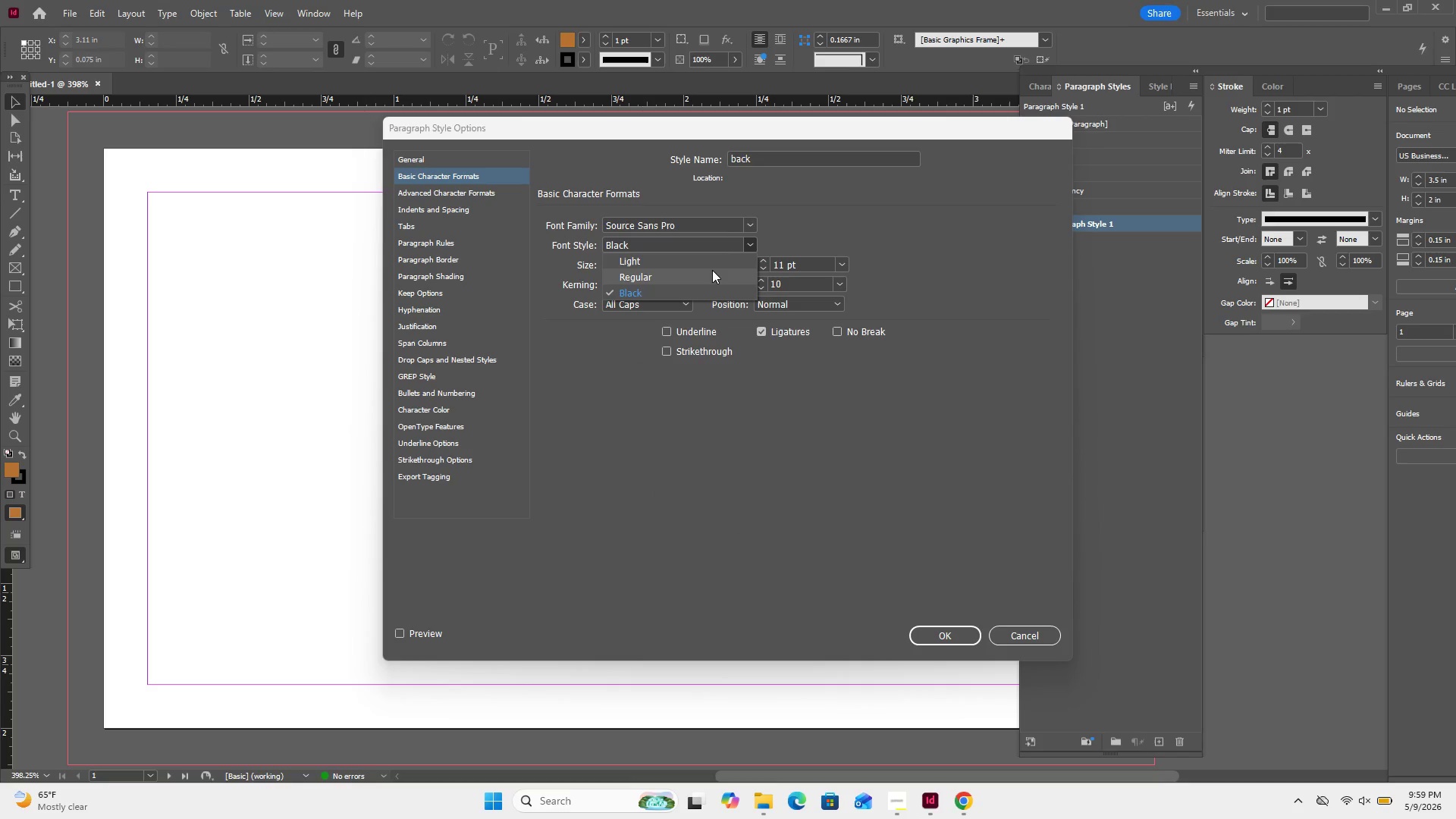 
left_click([712, 271])
 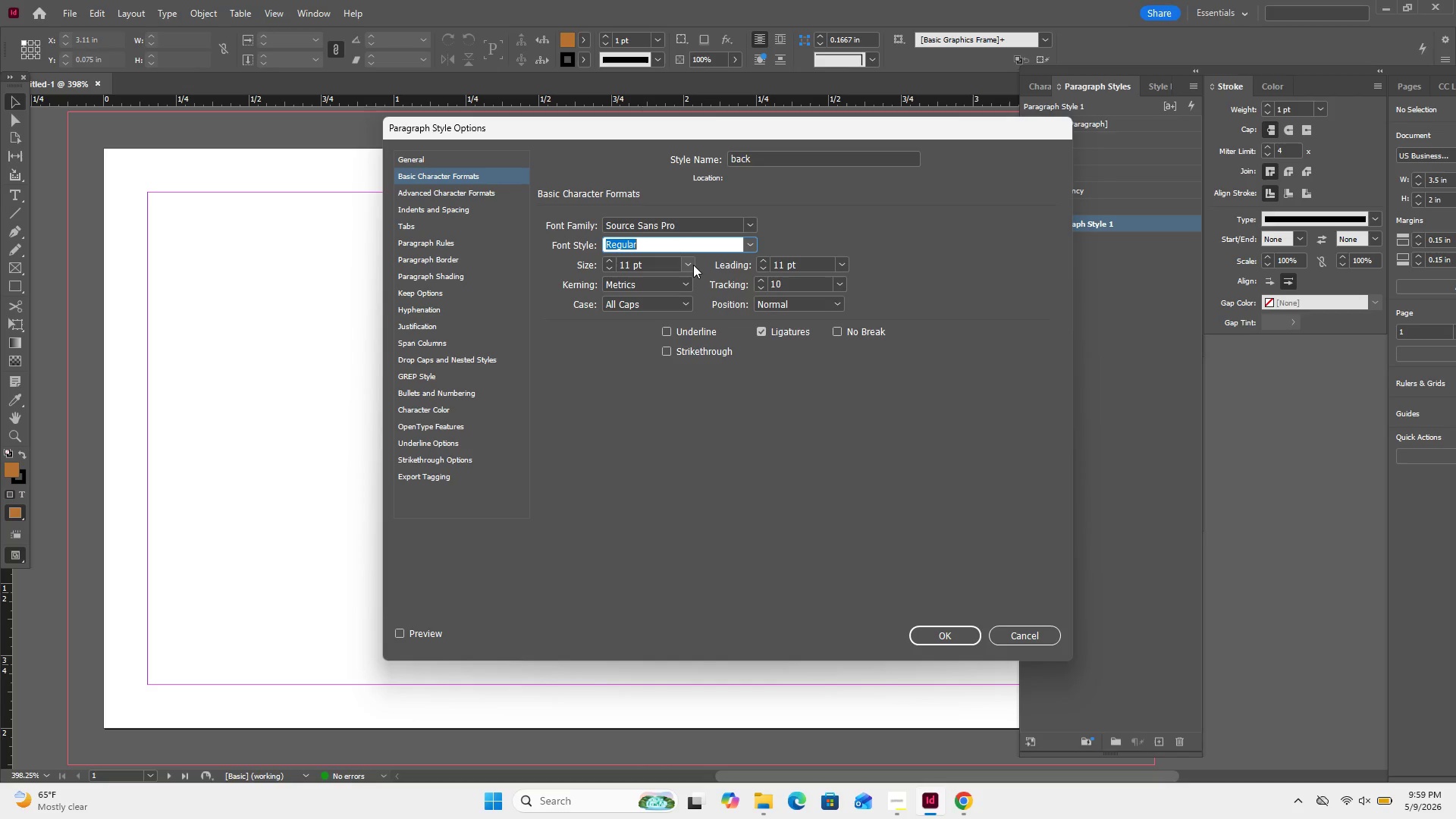 
left_click([693, 265])
 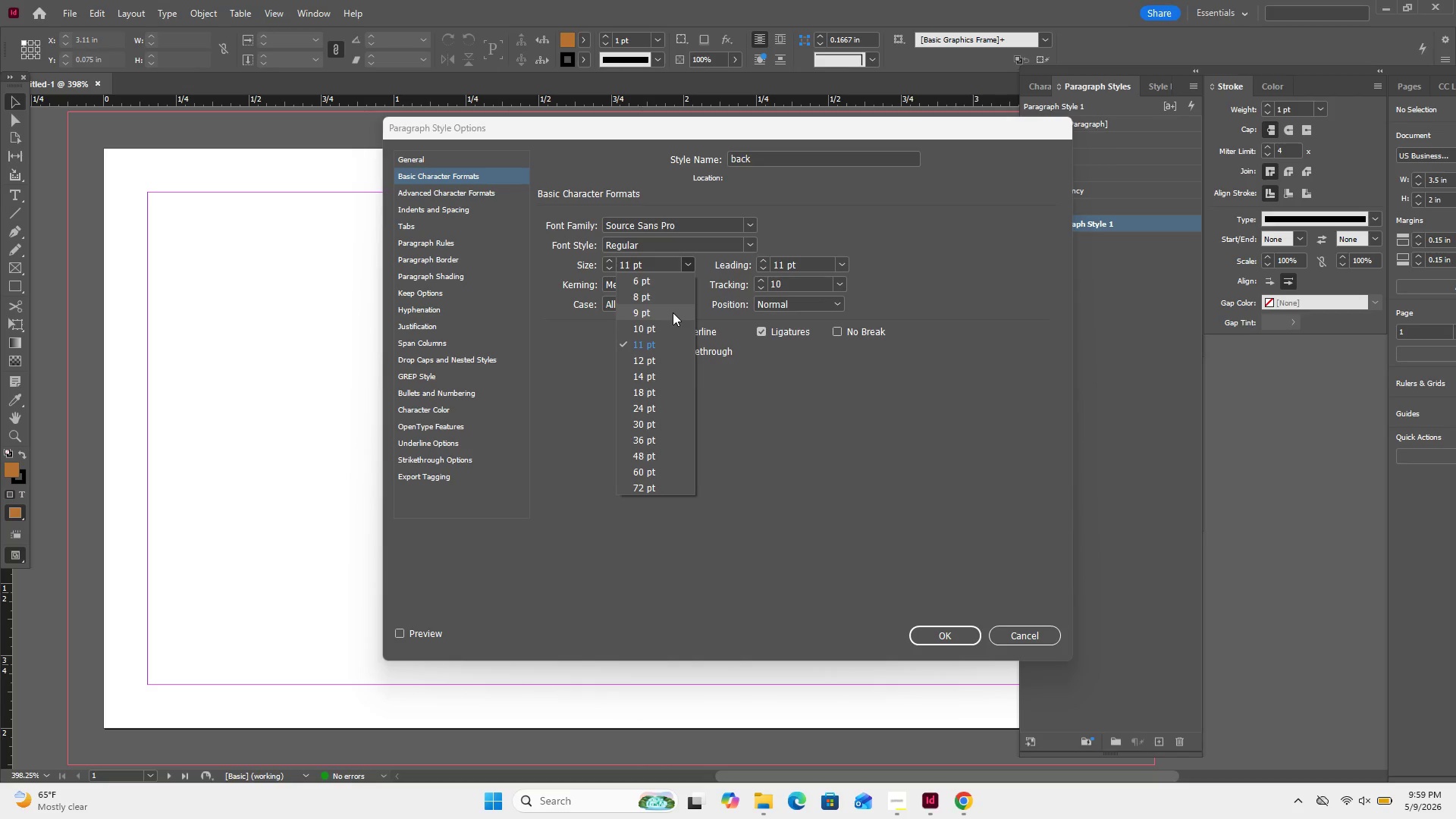 
left_click([673, 312])
 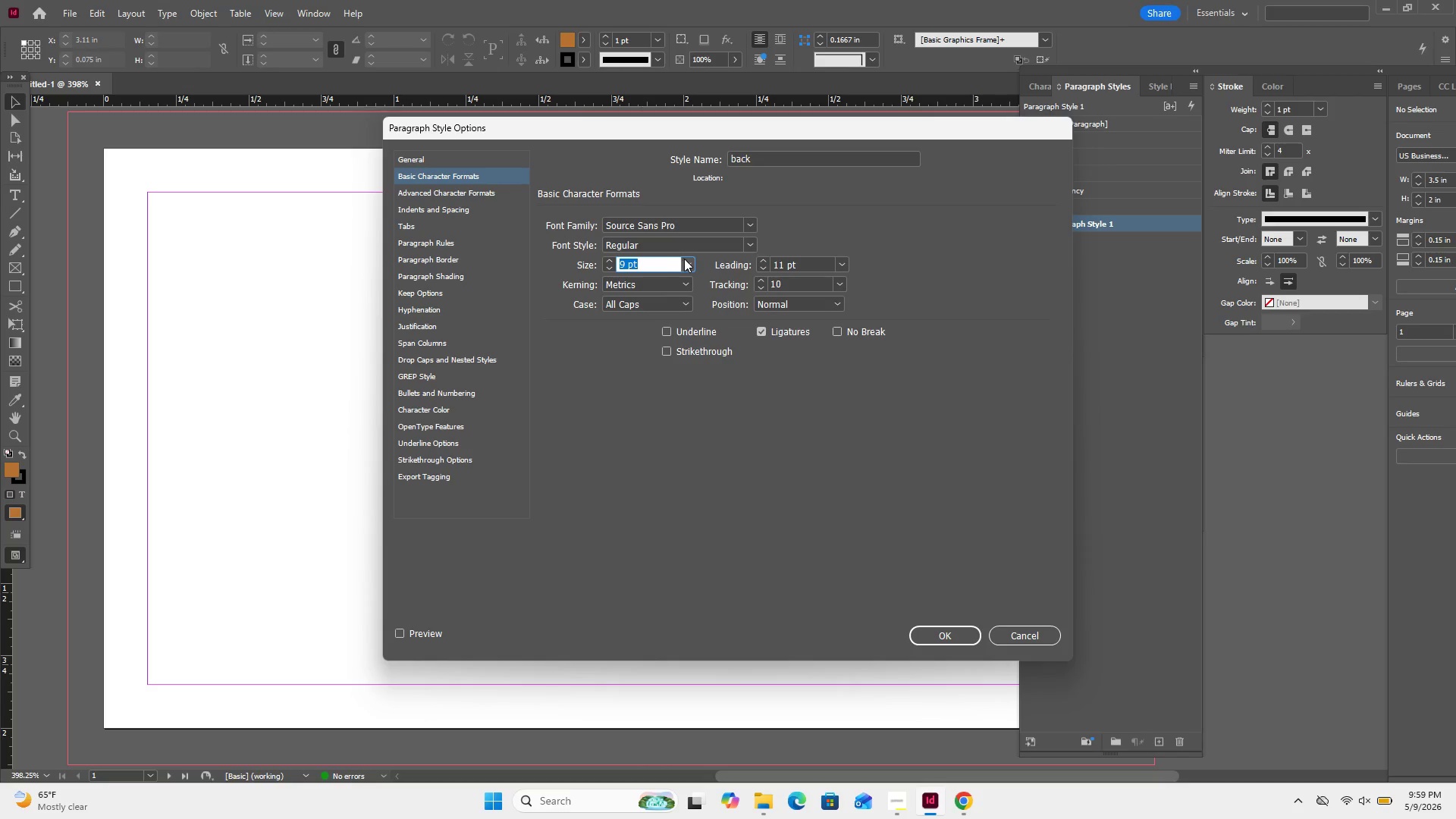 
left_click([614, 268])
 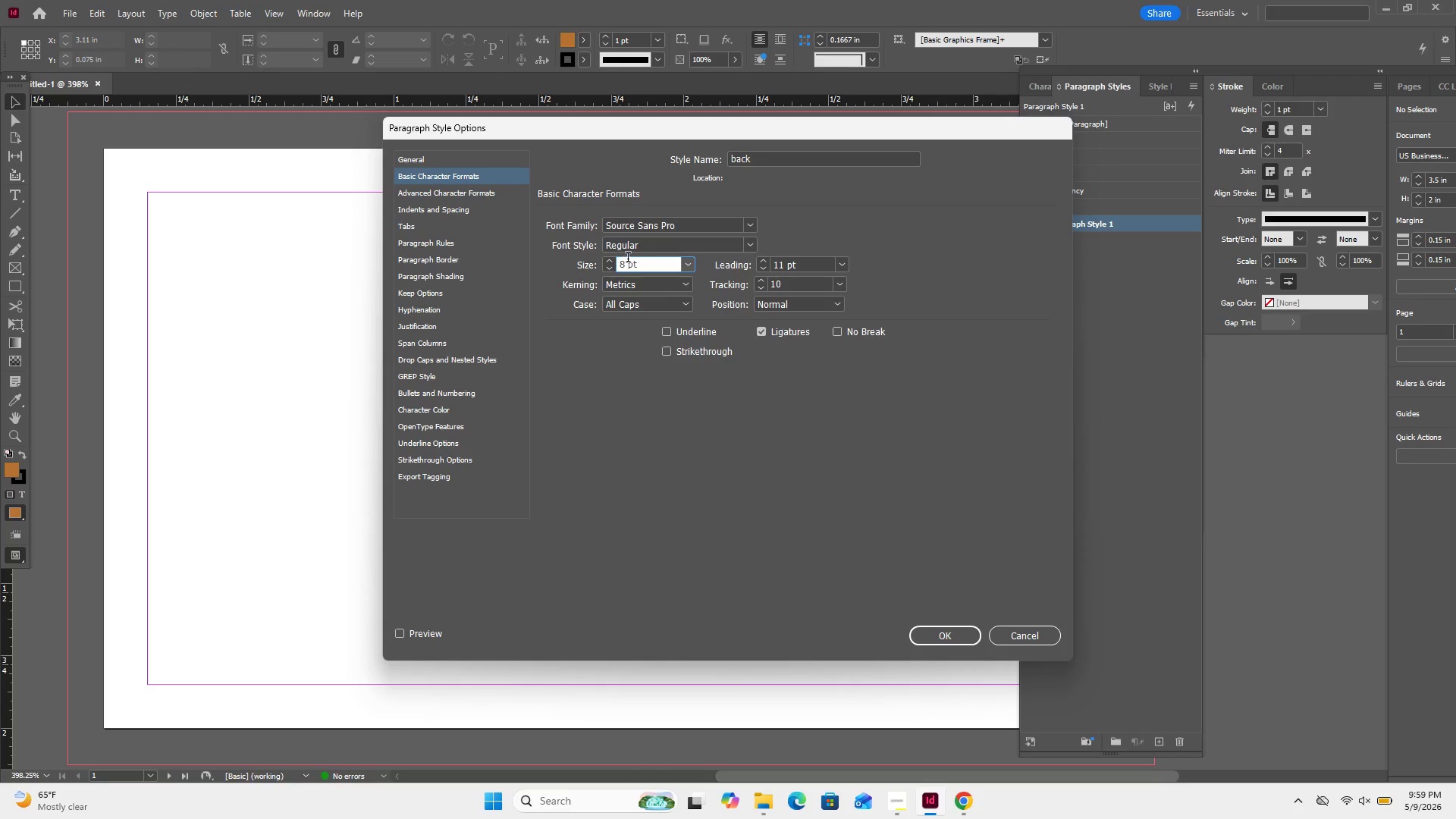 
left_click([628, 259])
 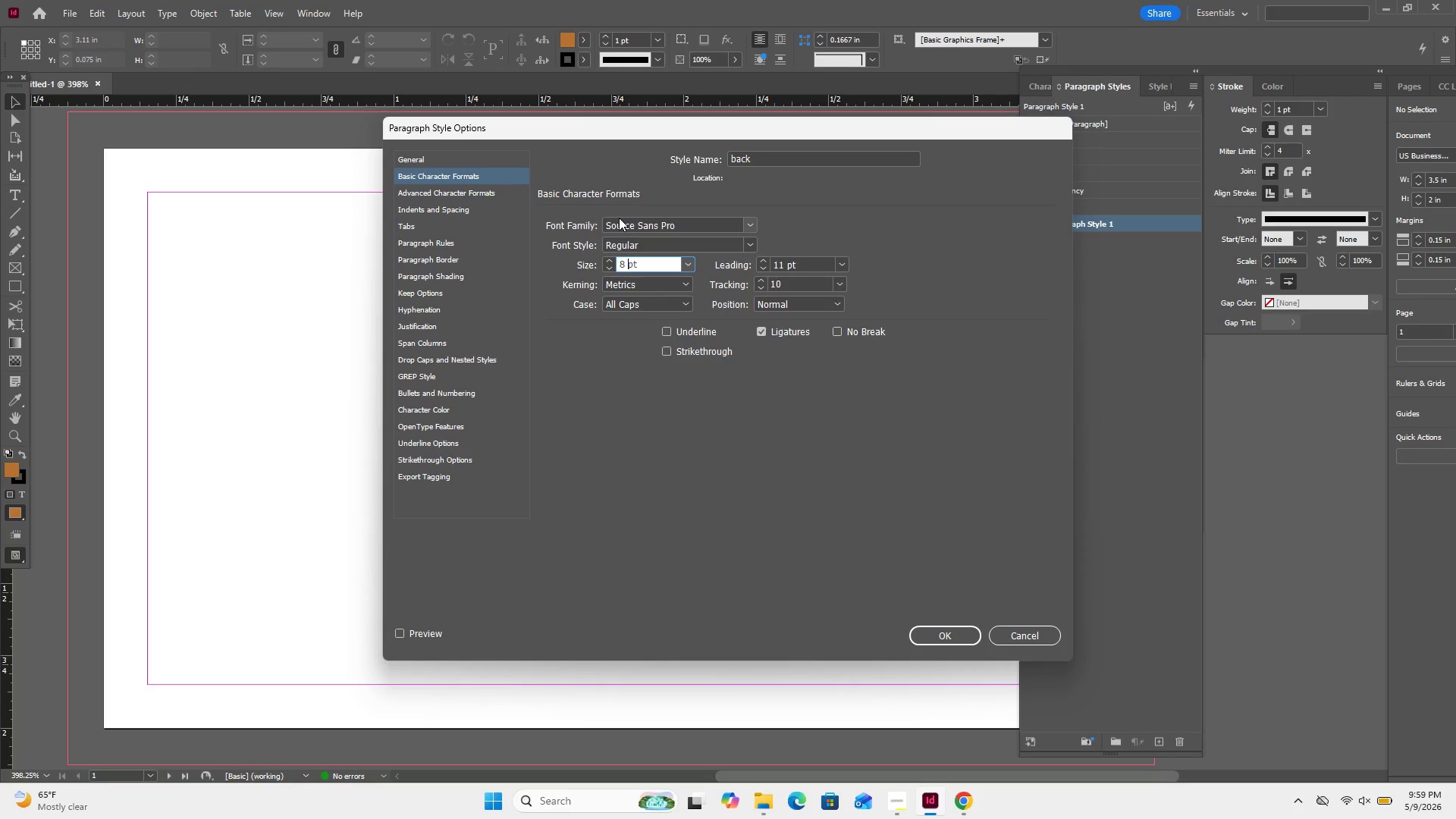 
key(ArrowLeft)
 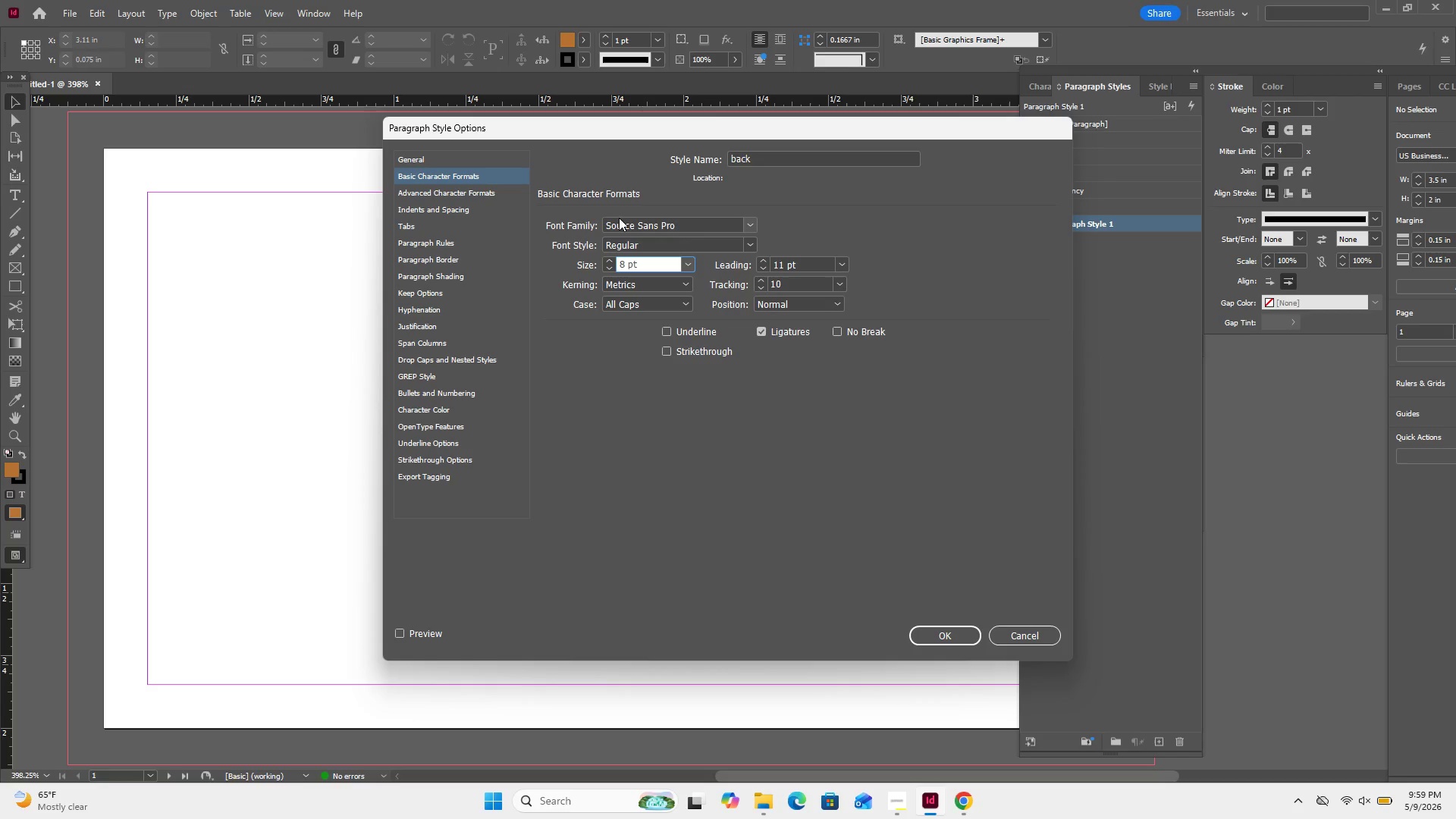 
key(NumpadDecimal)
 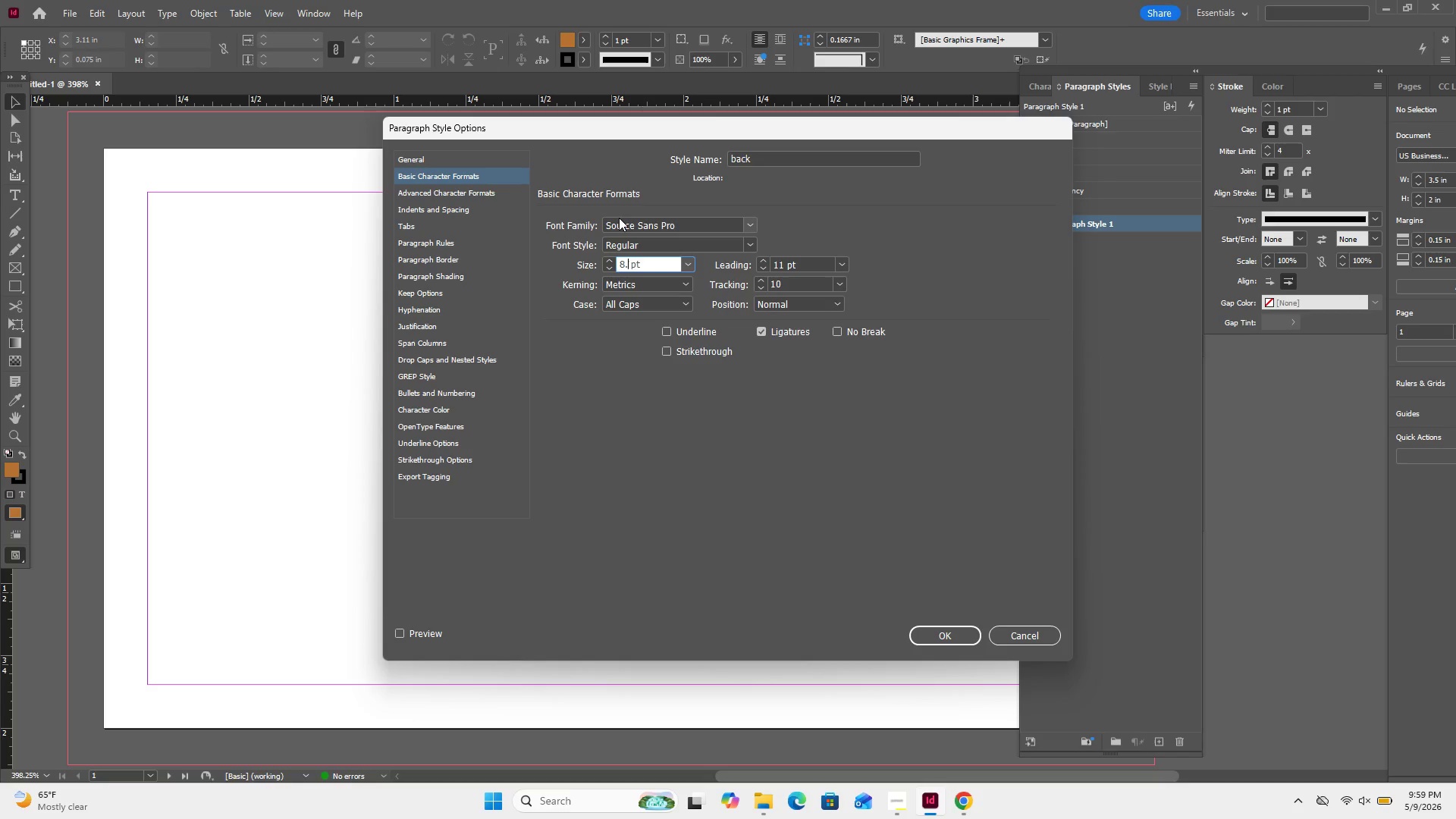 
key(Numpad5)
 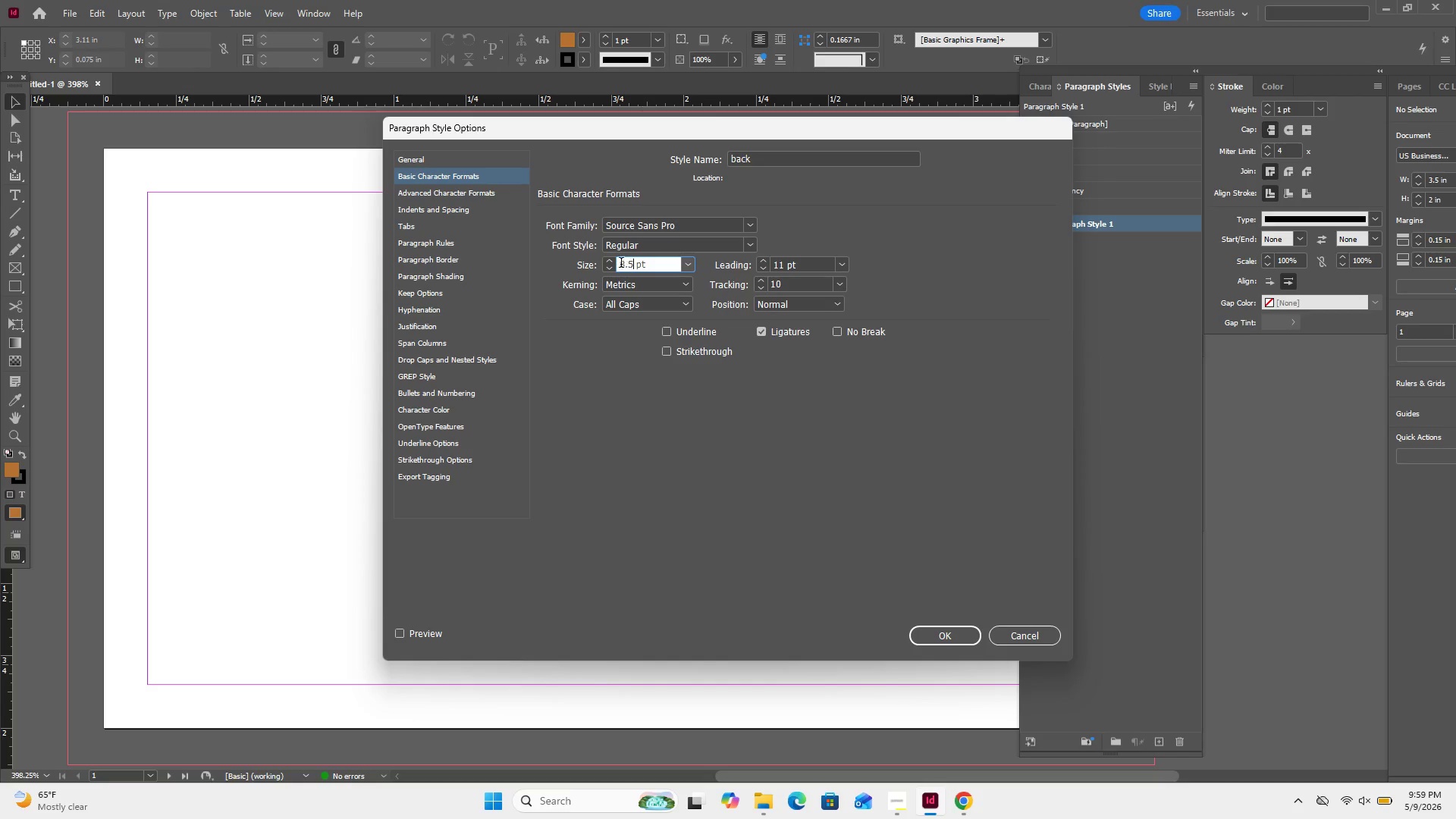 
left_click([670, 309])
 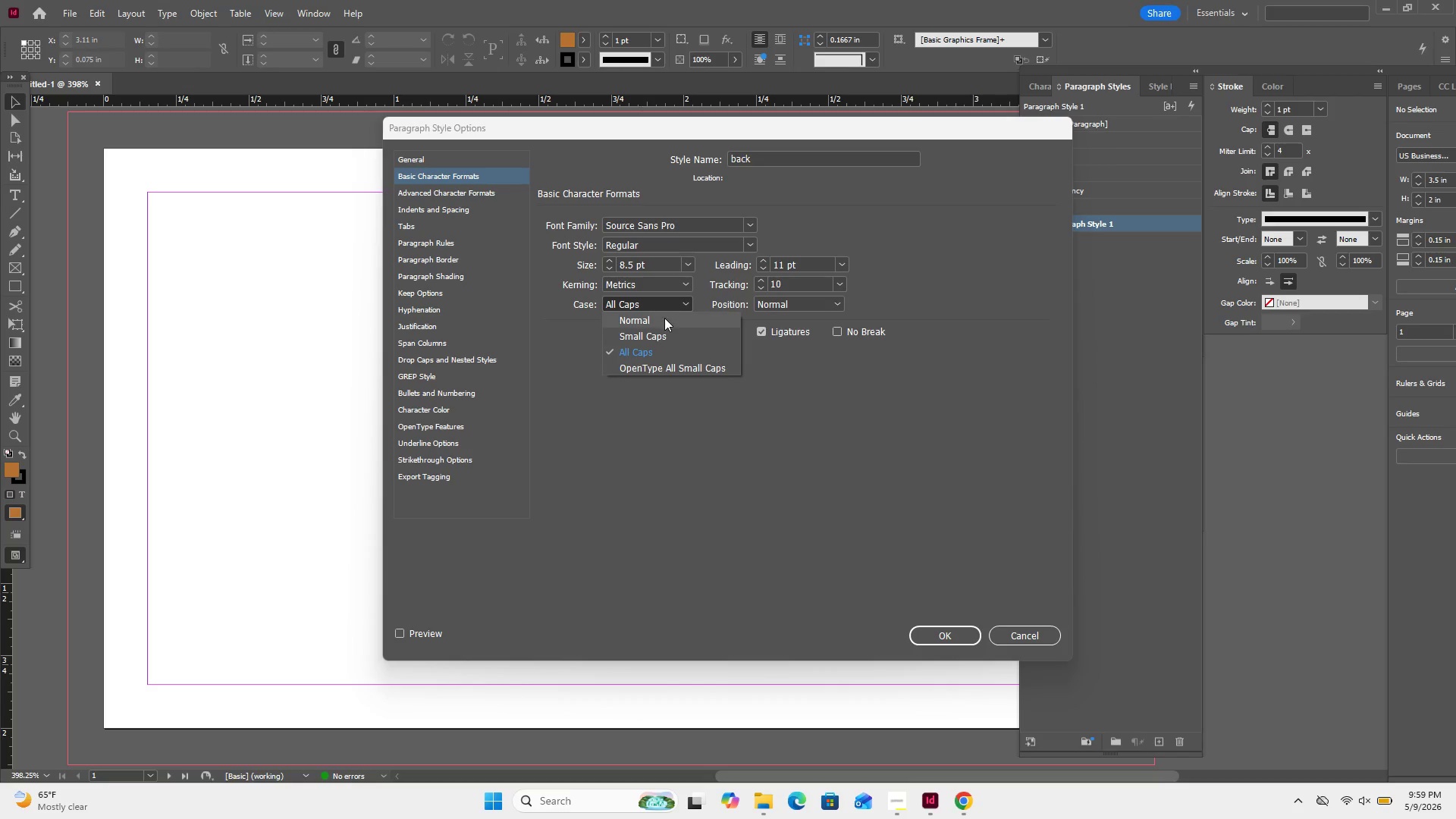 
left_click([664, 318])
 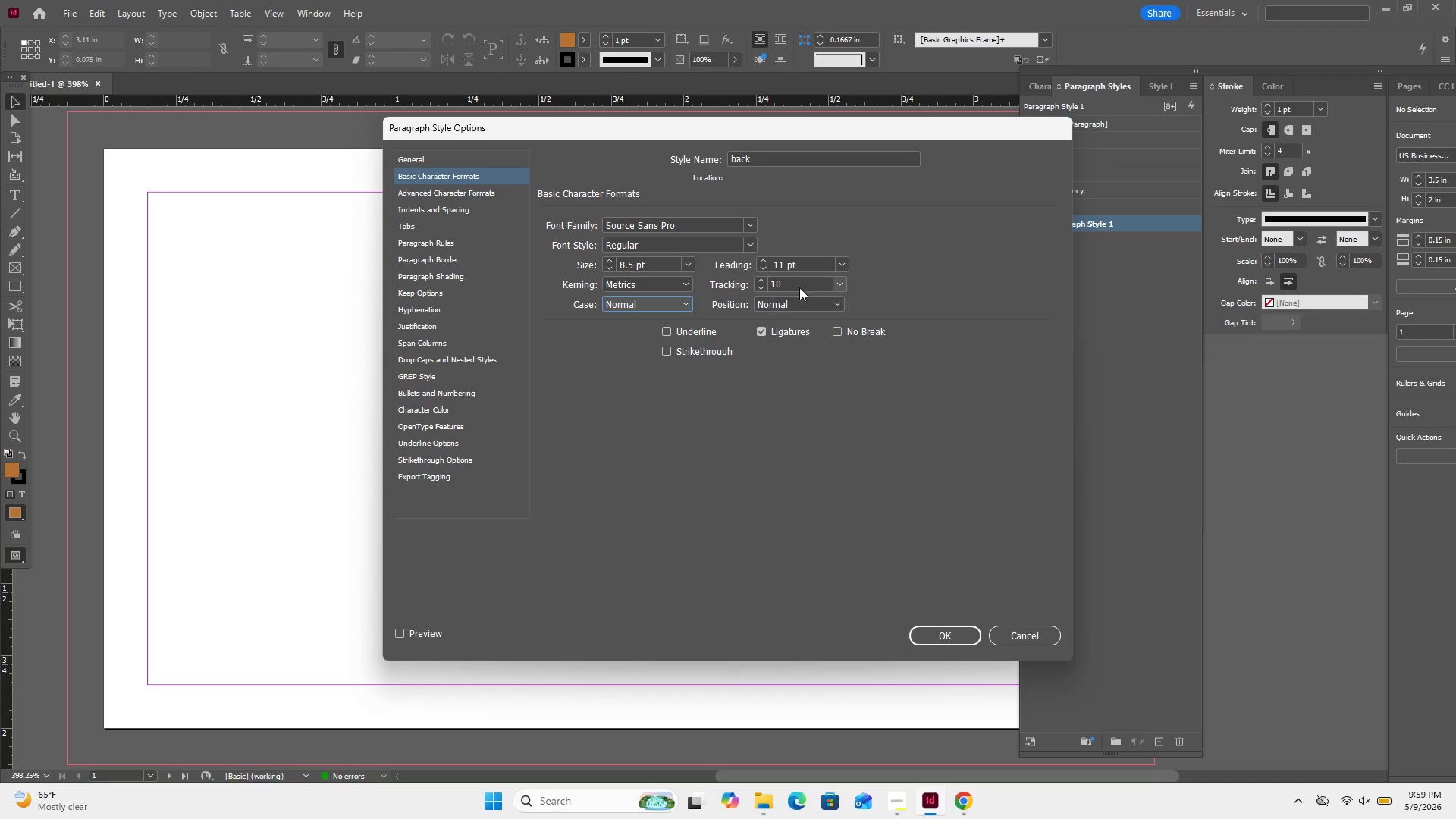 
double_click([803, 281])
 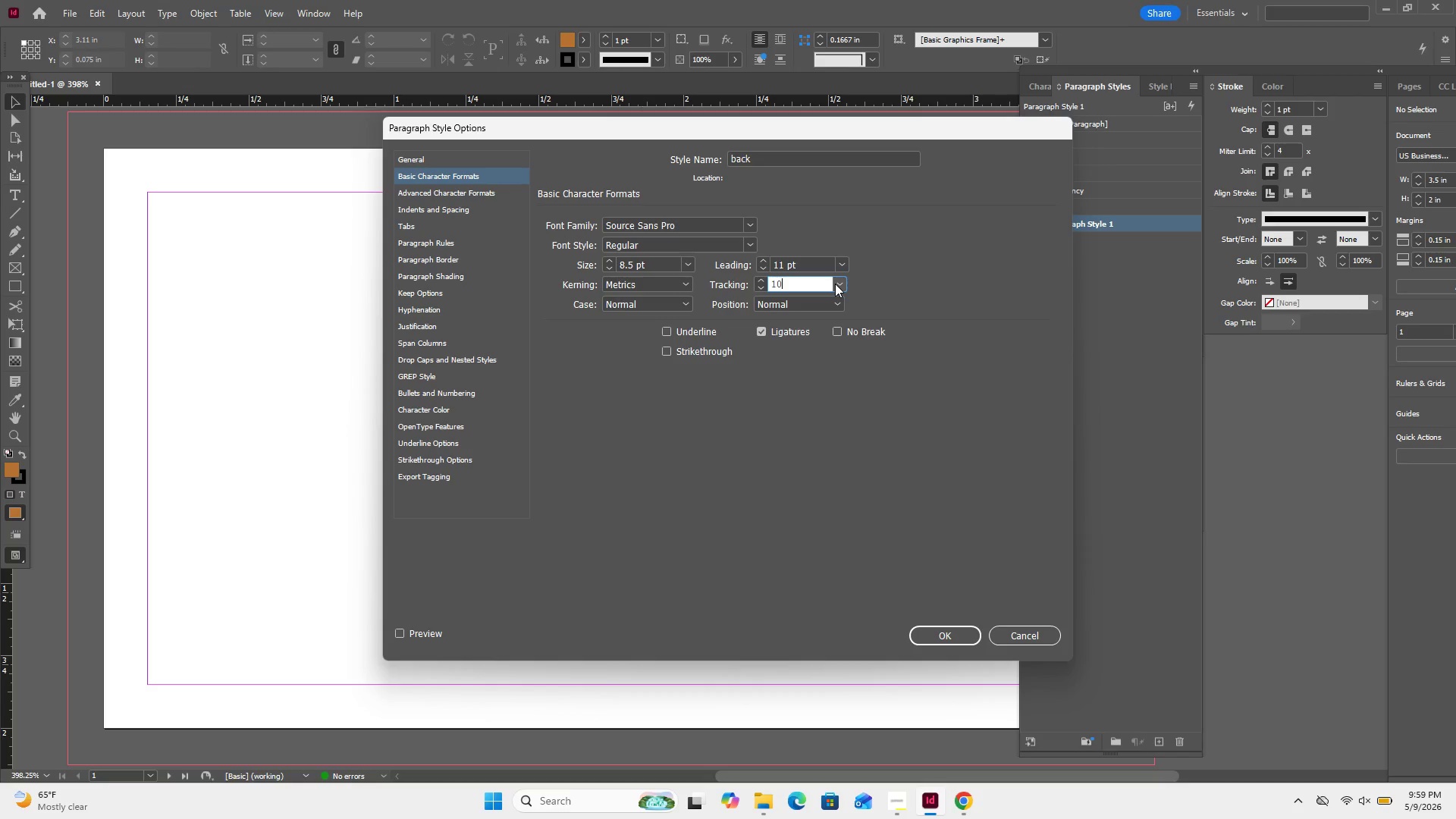 
left_click([835, 284])
 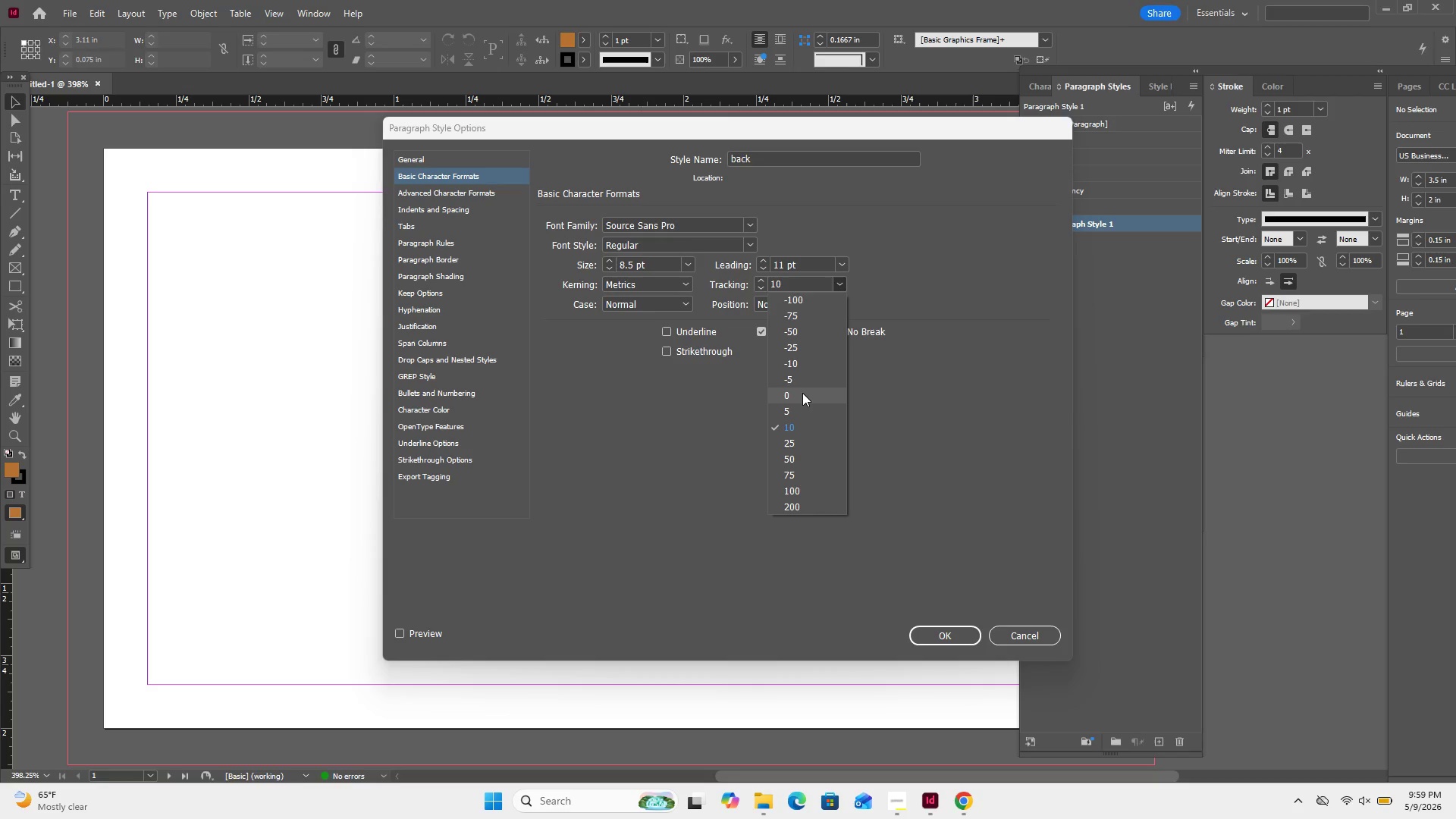 
left_click([802, 395])
 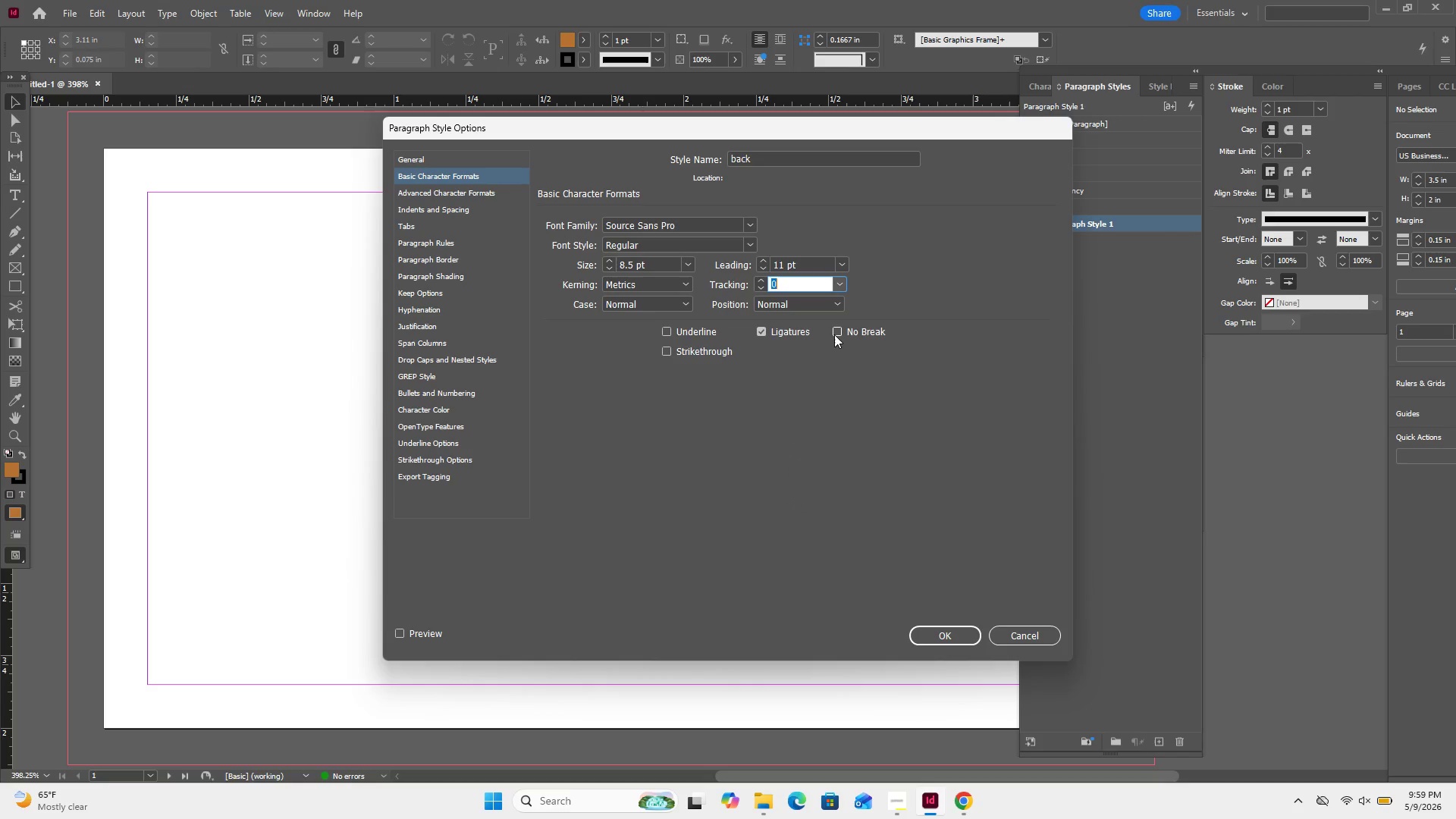 
left_click([842, 262])
 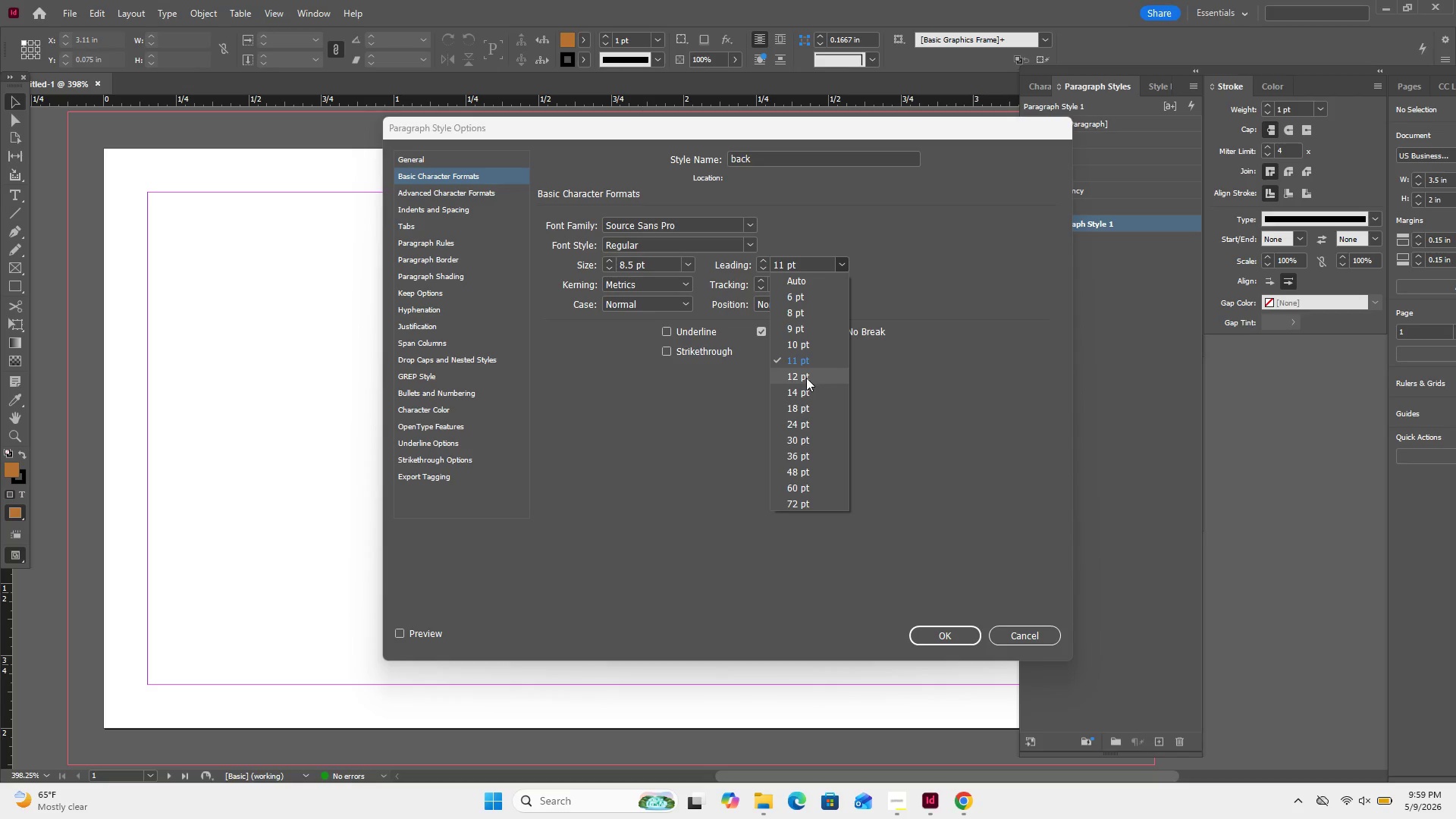 
left_click([806, 378])
 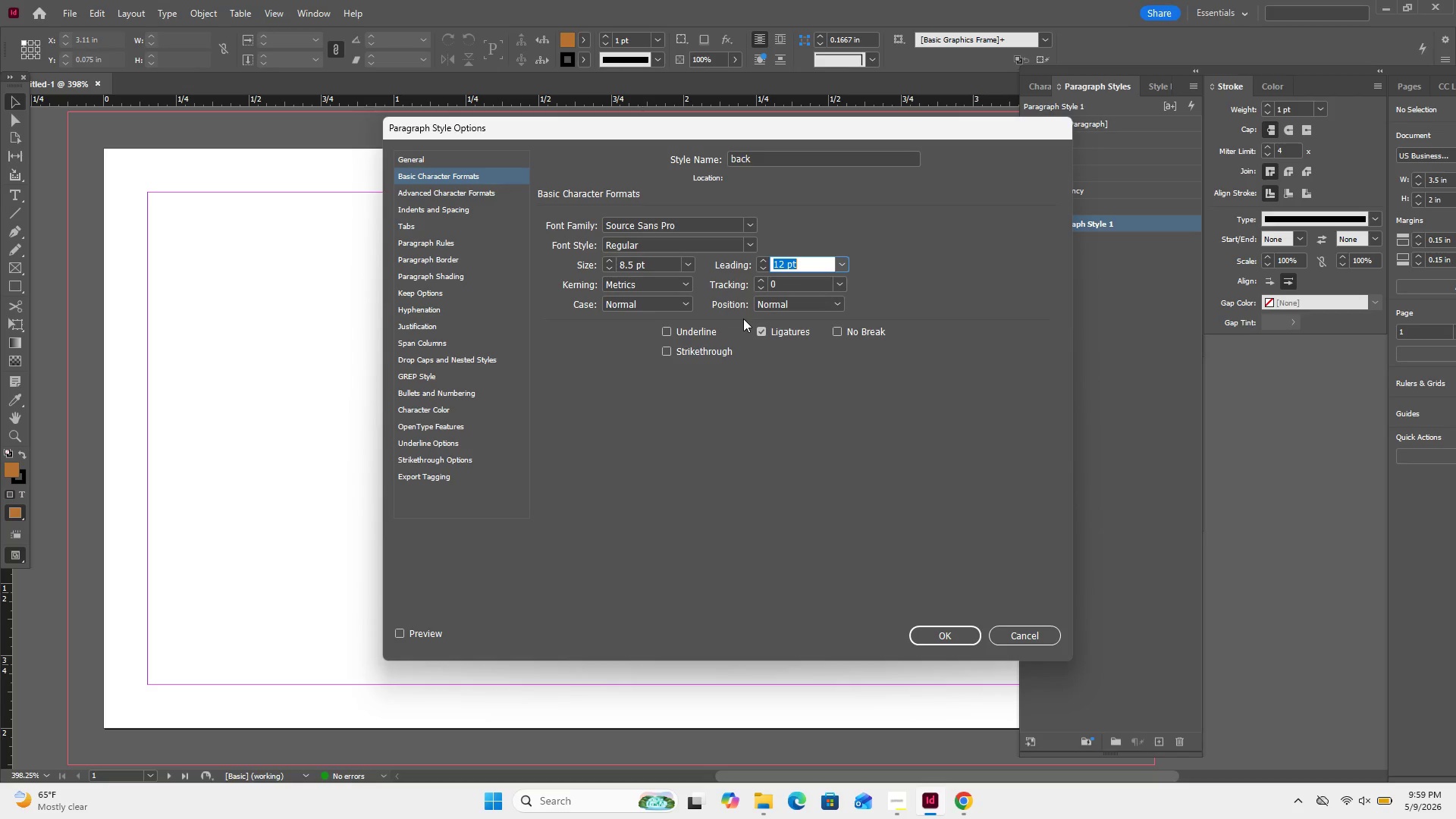 
wait(8.47)
 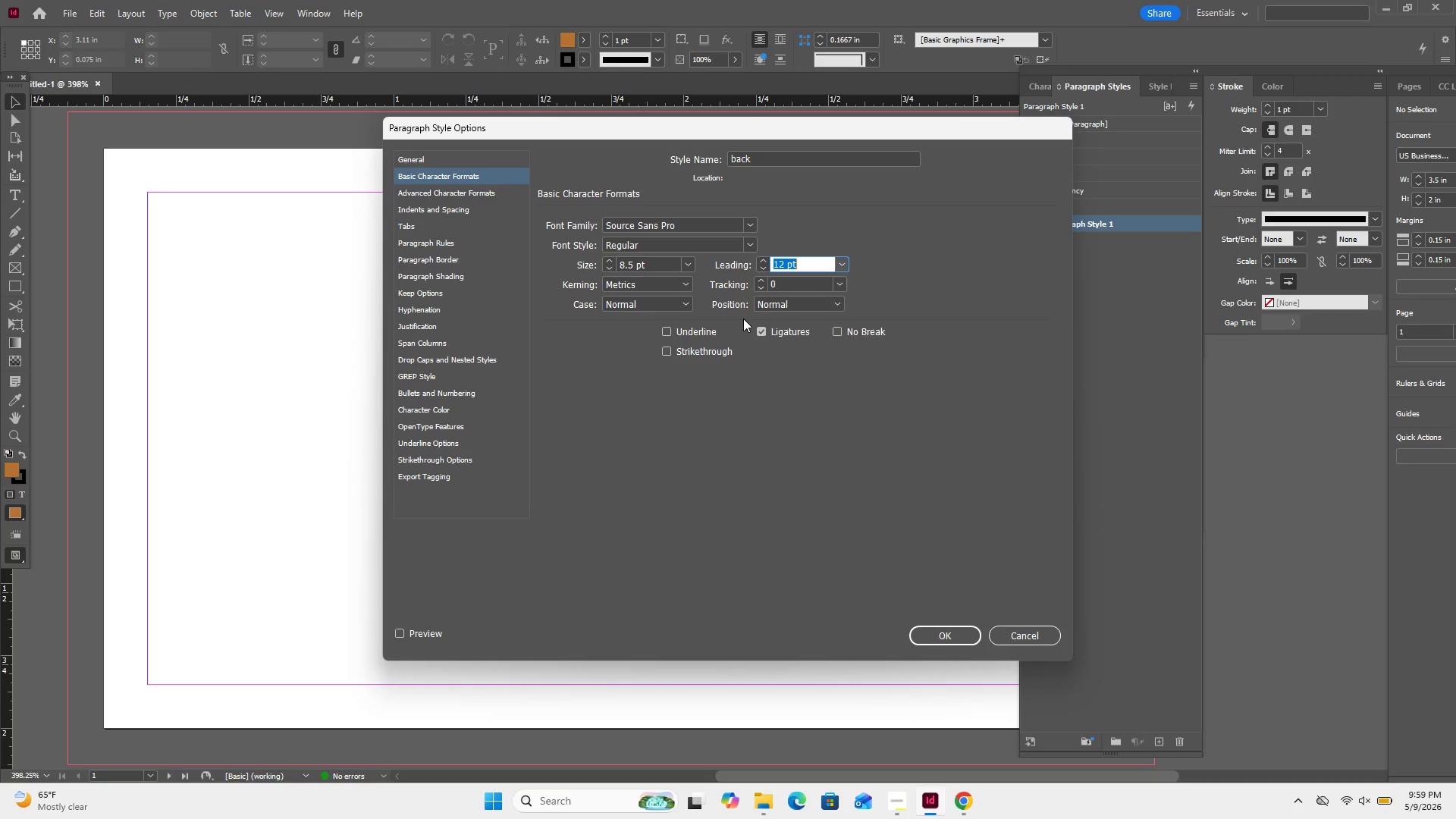 
left_click([470, 187])
 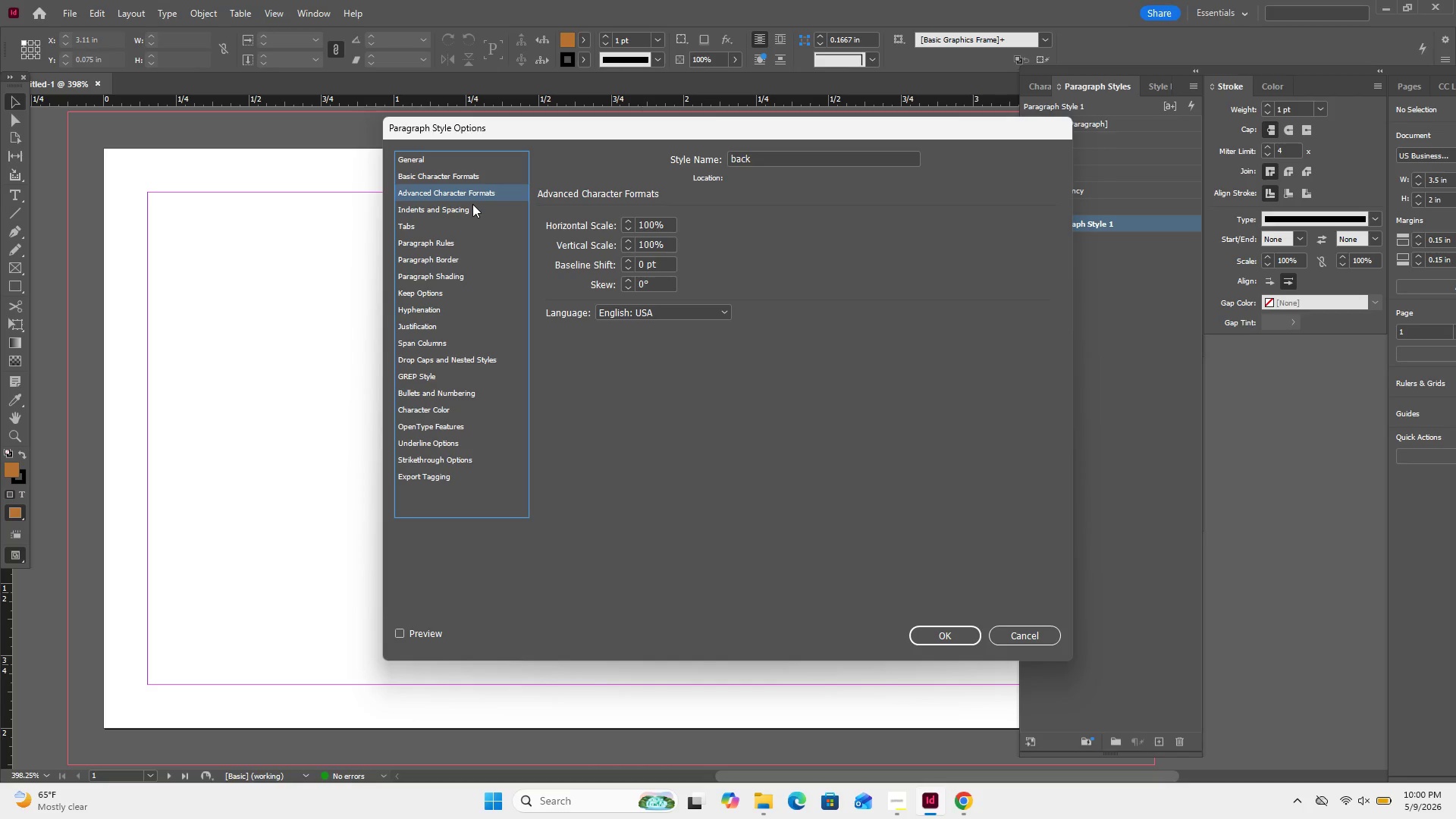 
left_click([472, 204])
 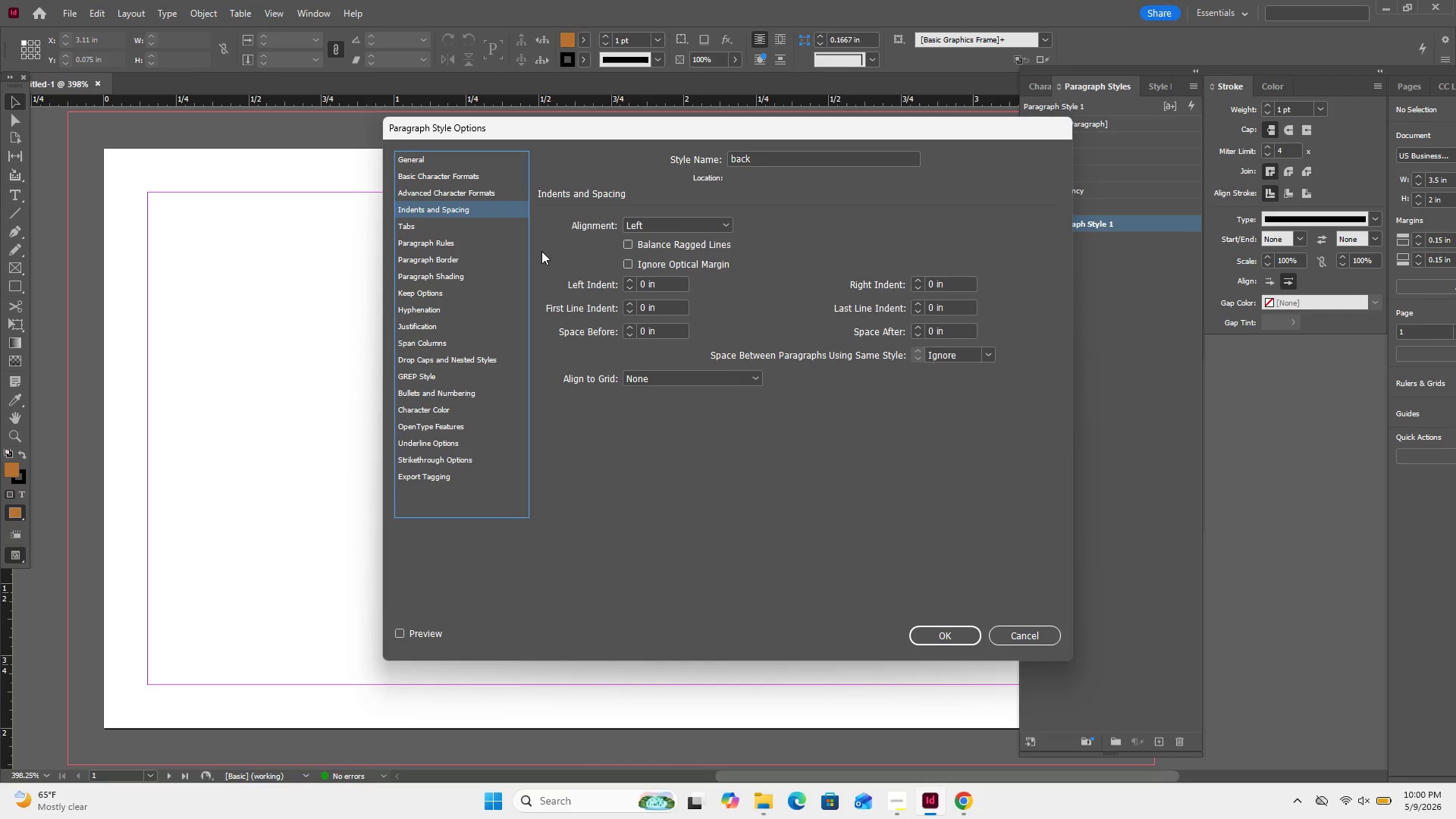 
wait(10.02)
 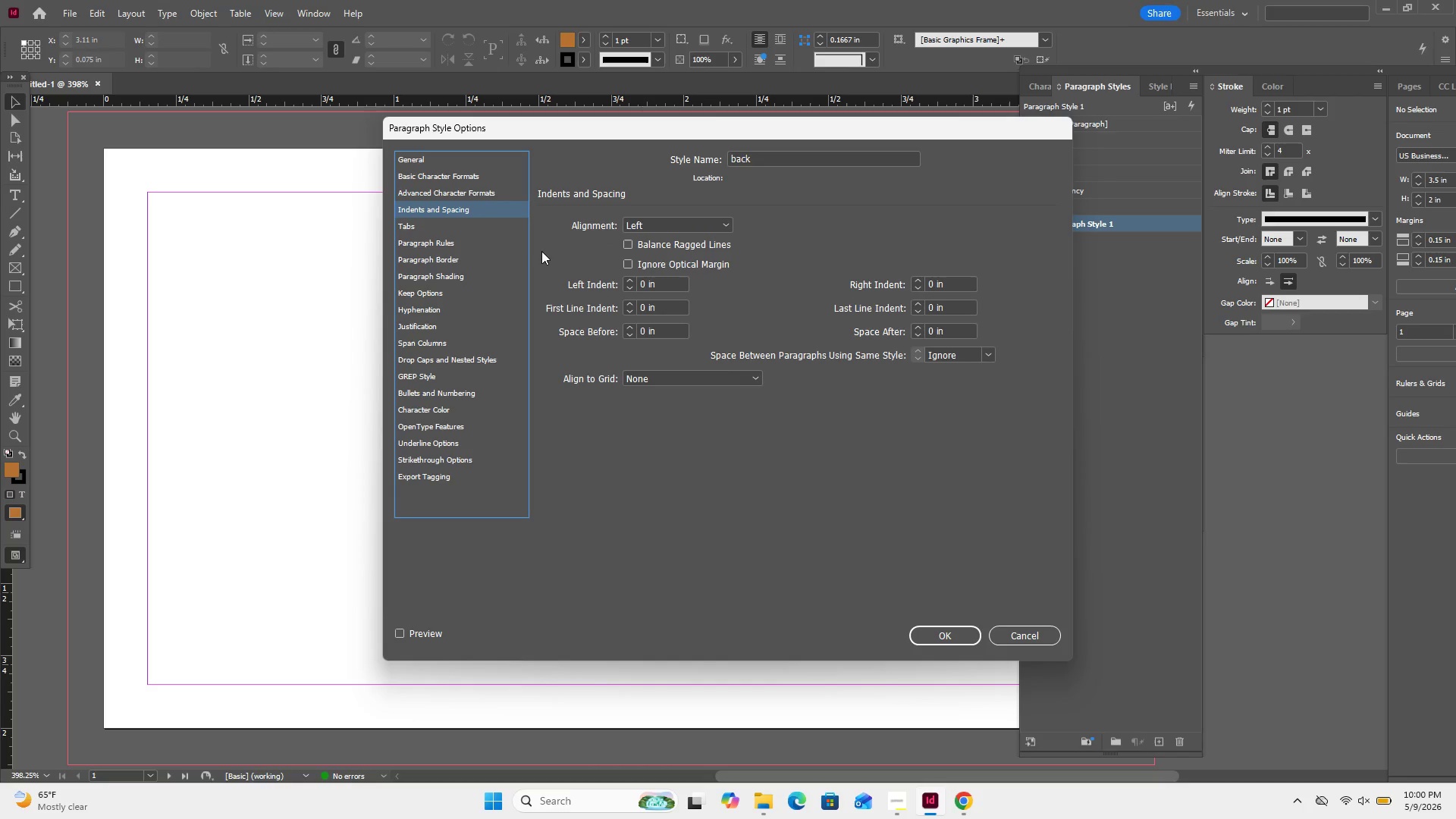 
left_click([644, 287])
 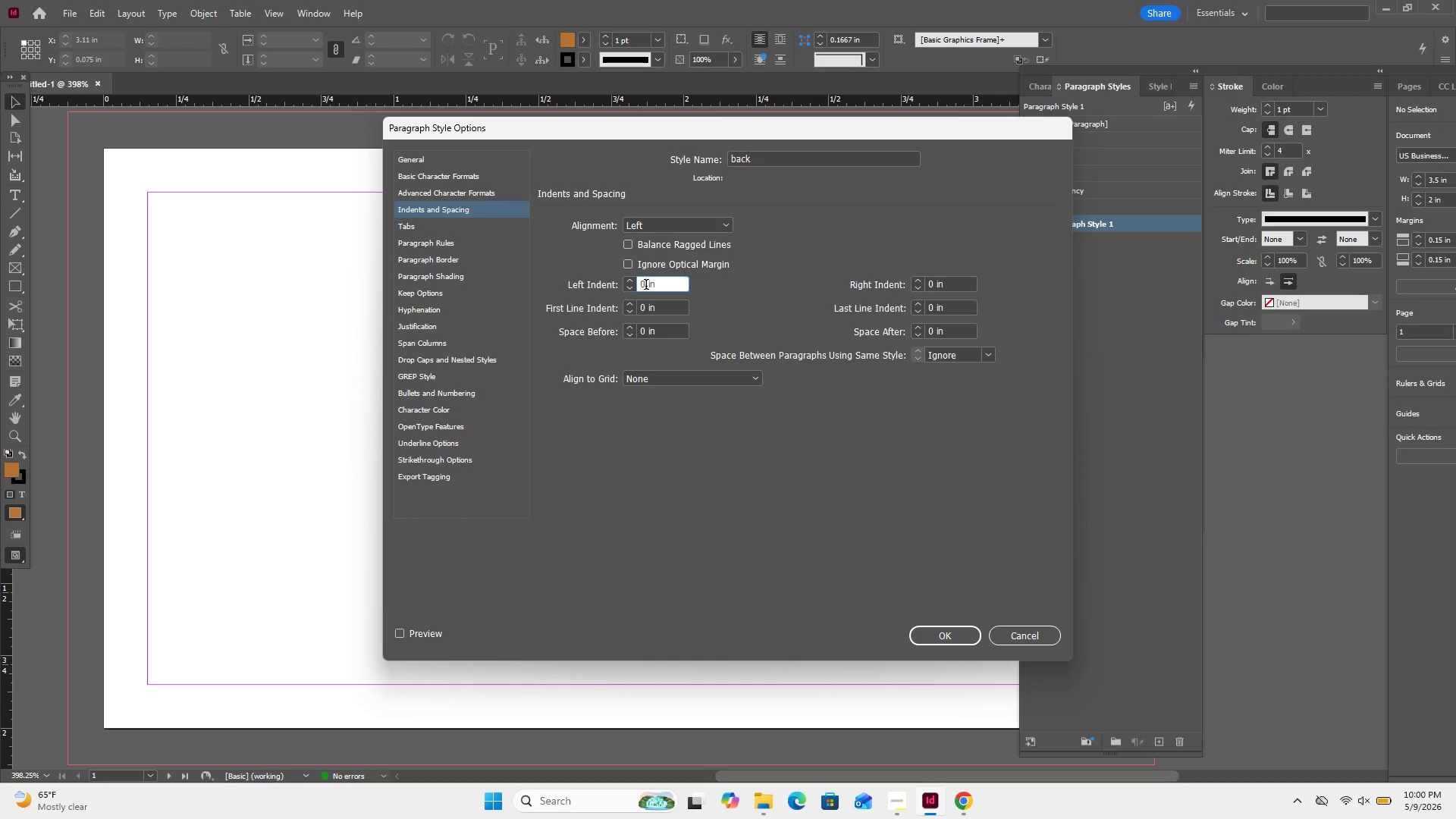 
key(Backspace)
 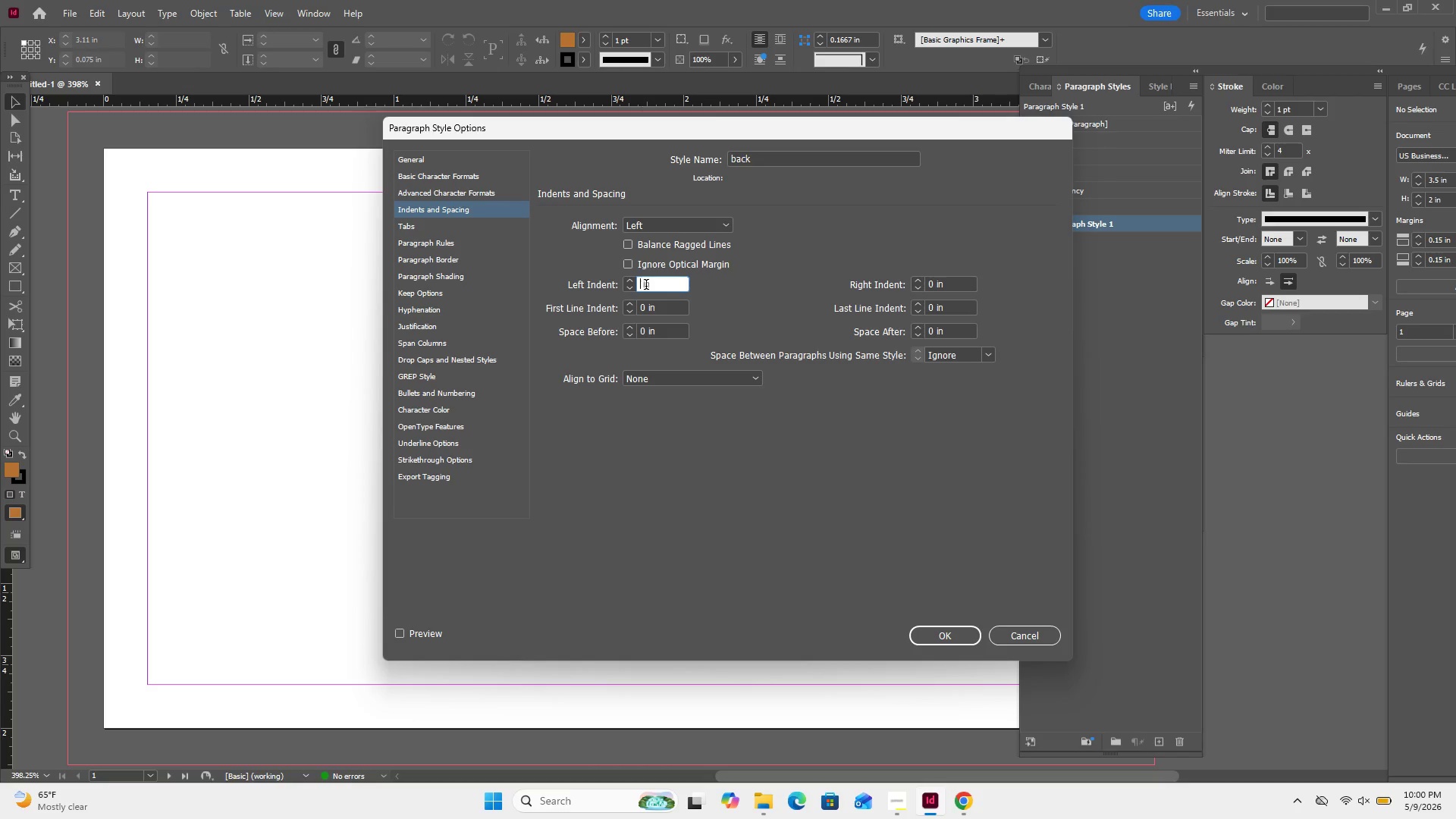 
wait(5.59)
 